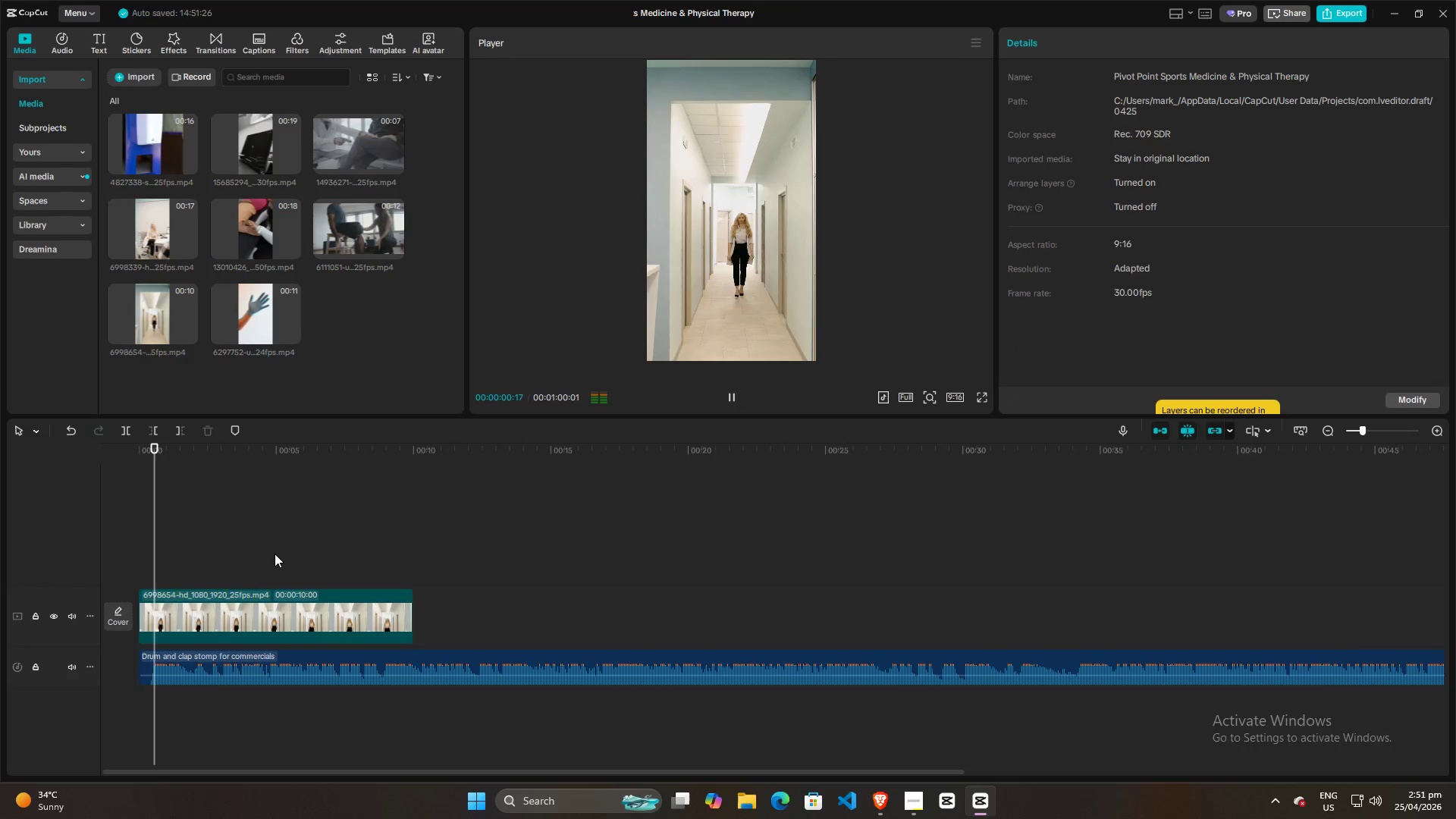 
key(Space)
 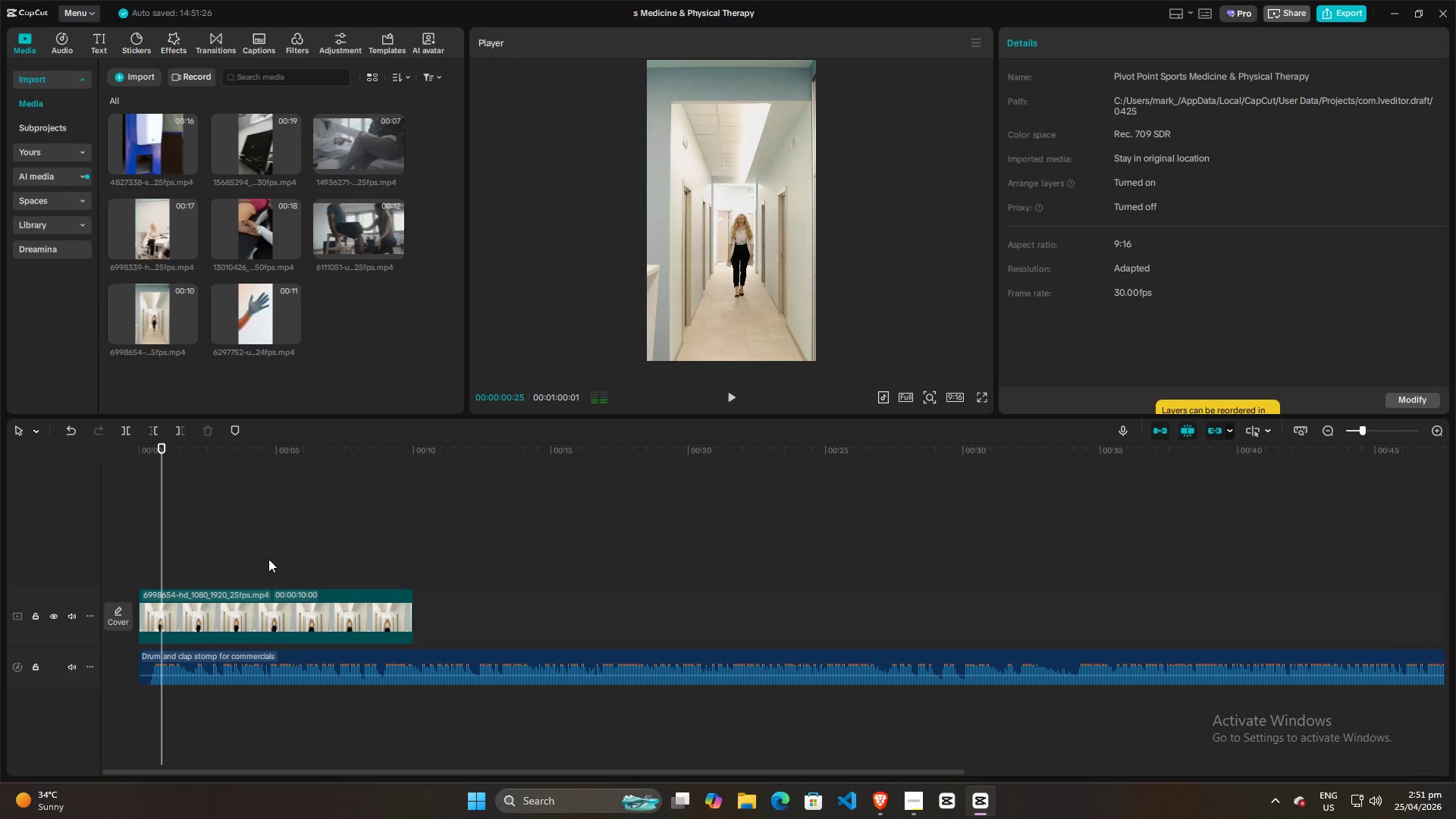 
hold_key(key=ControlLeft, duration=0.55)
scroll: coordinate [265, 562], scroll_direction: up, amount: 5.0
 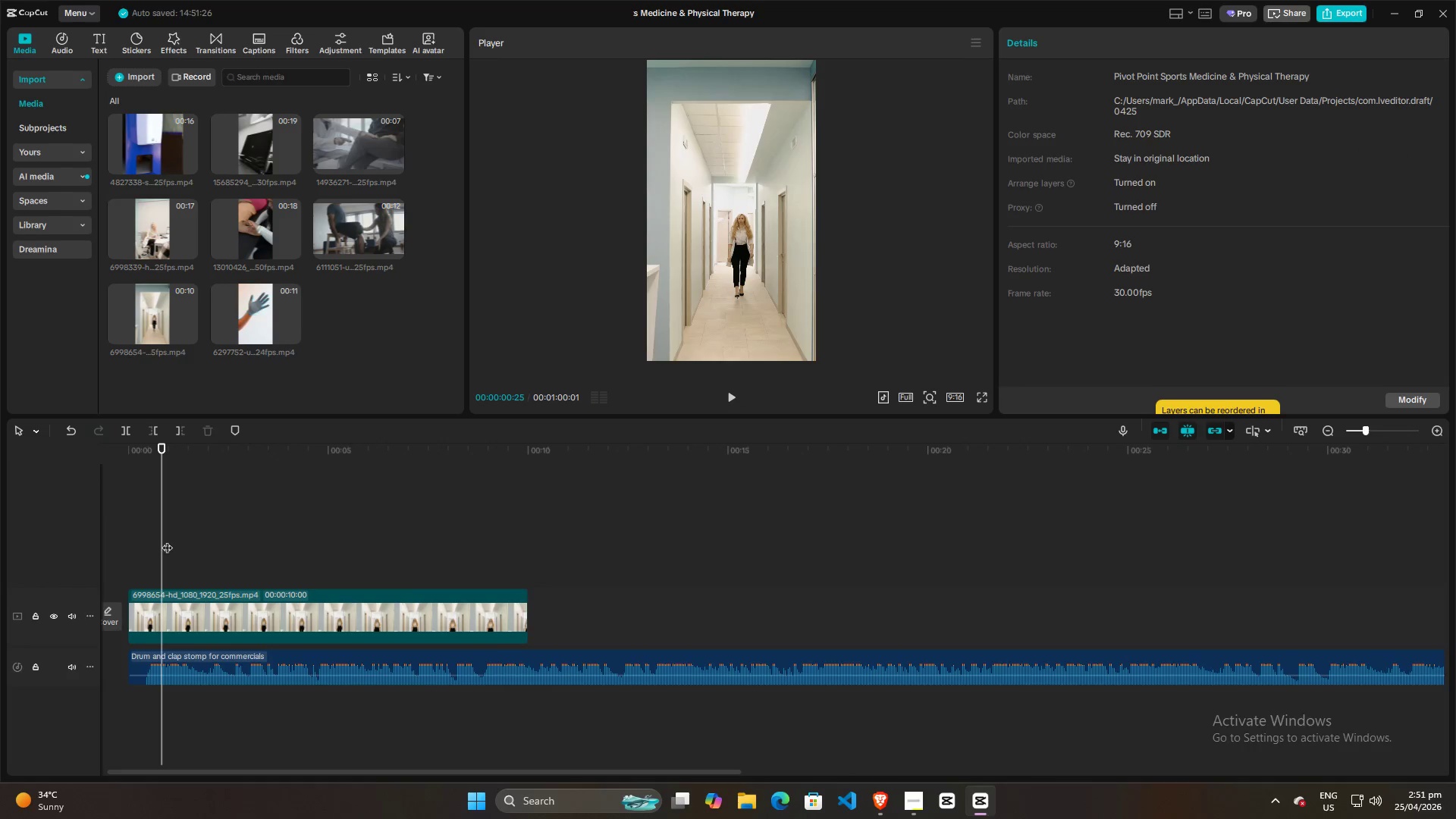 
left_click_drag(start_coordinate=[165, 539], to_coordinate=[64, 543])
 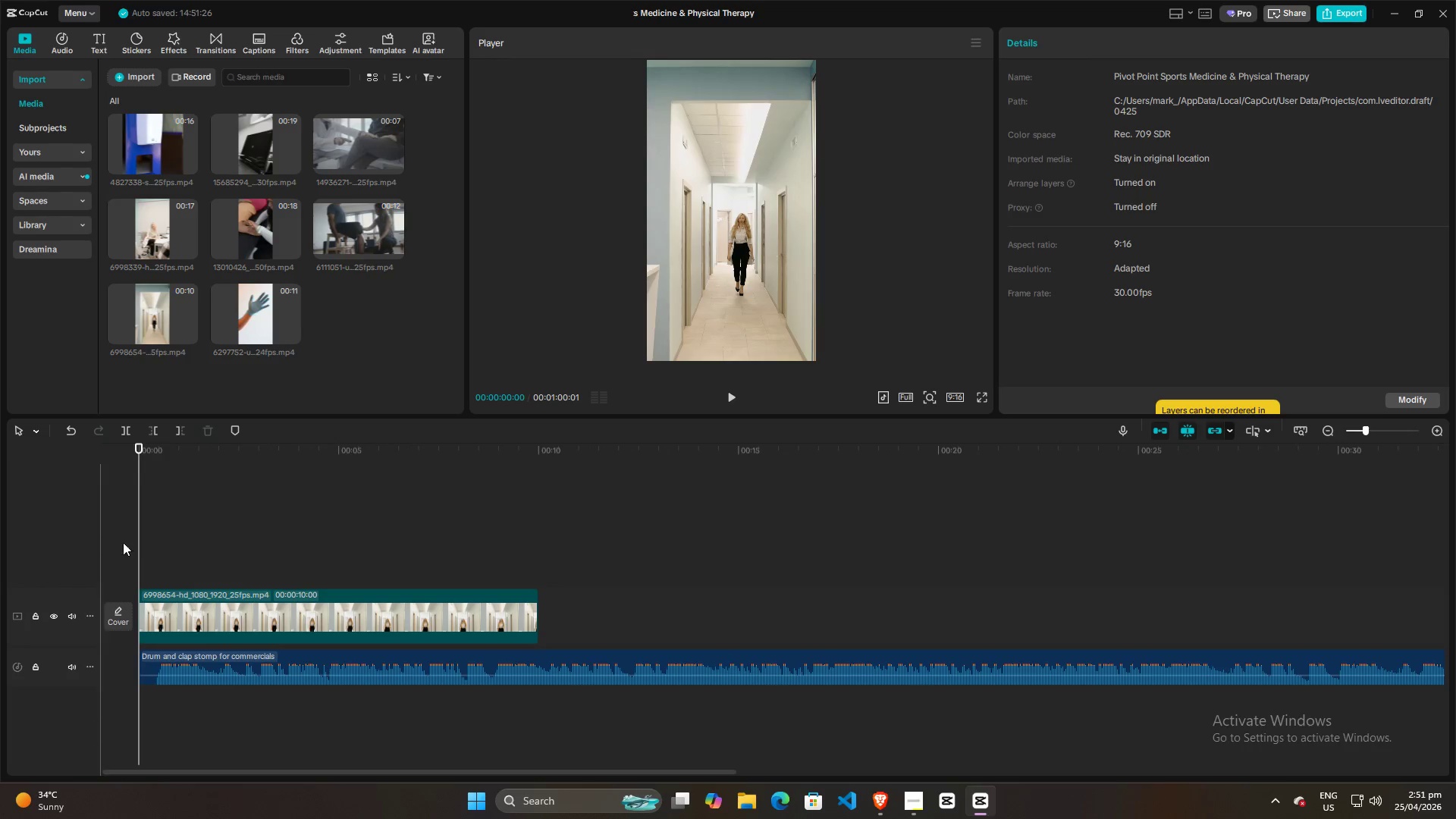 
key(Space)
 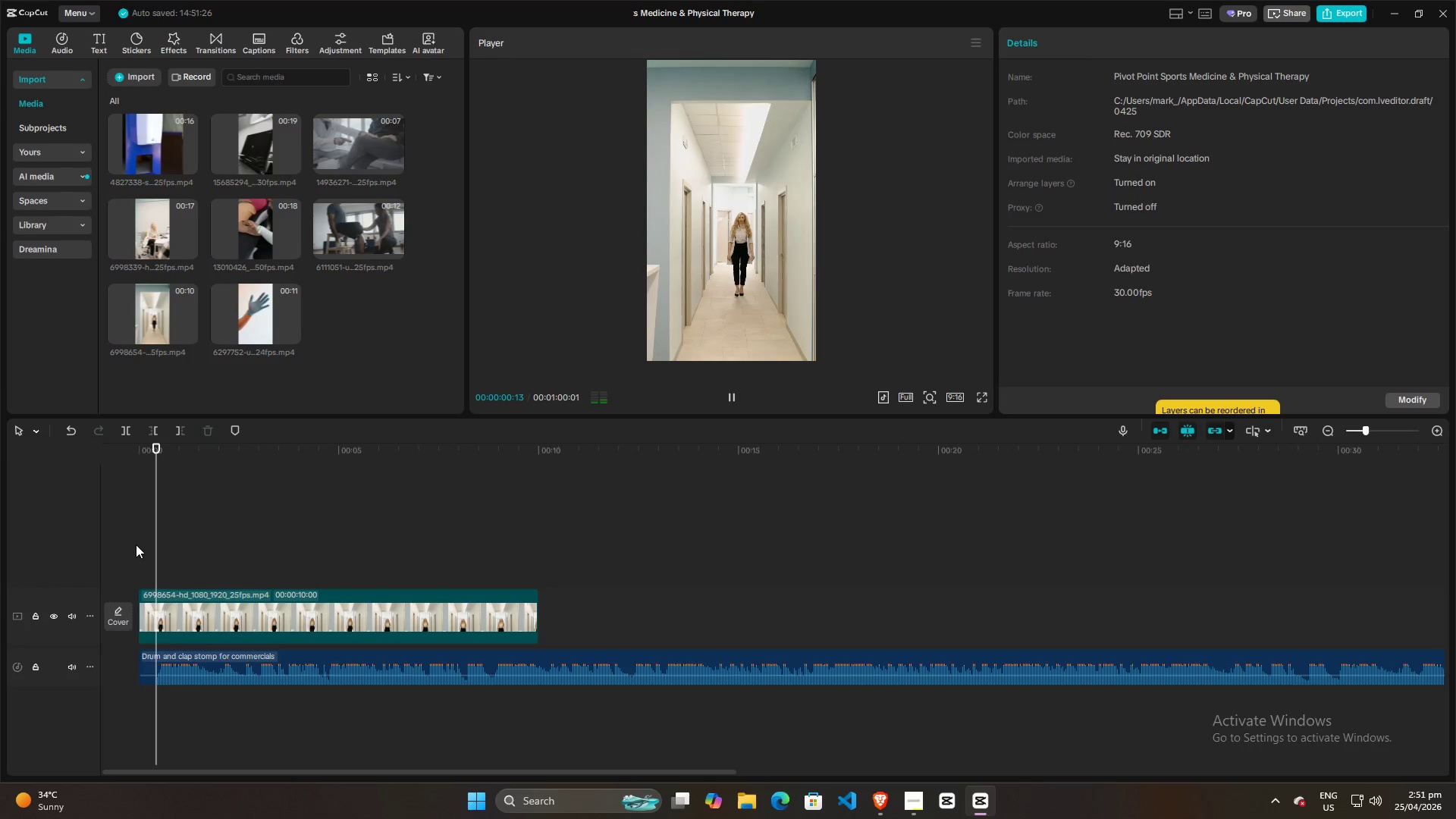 
key(Space)
 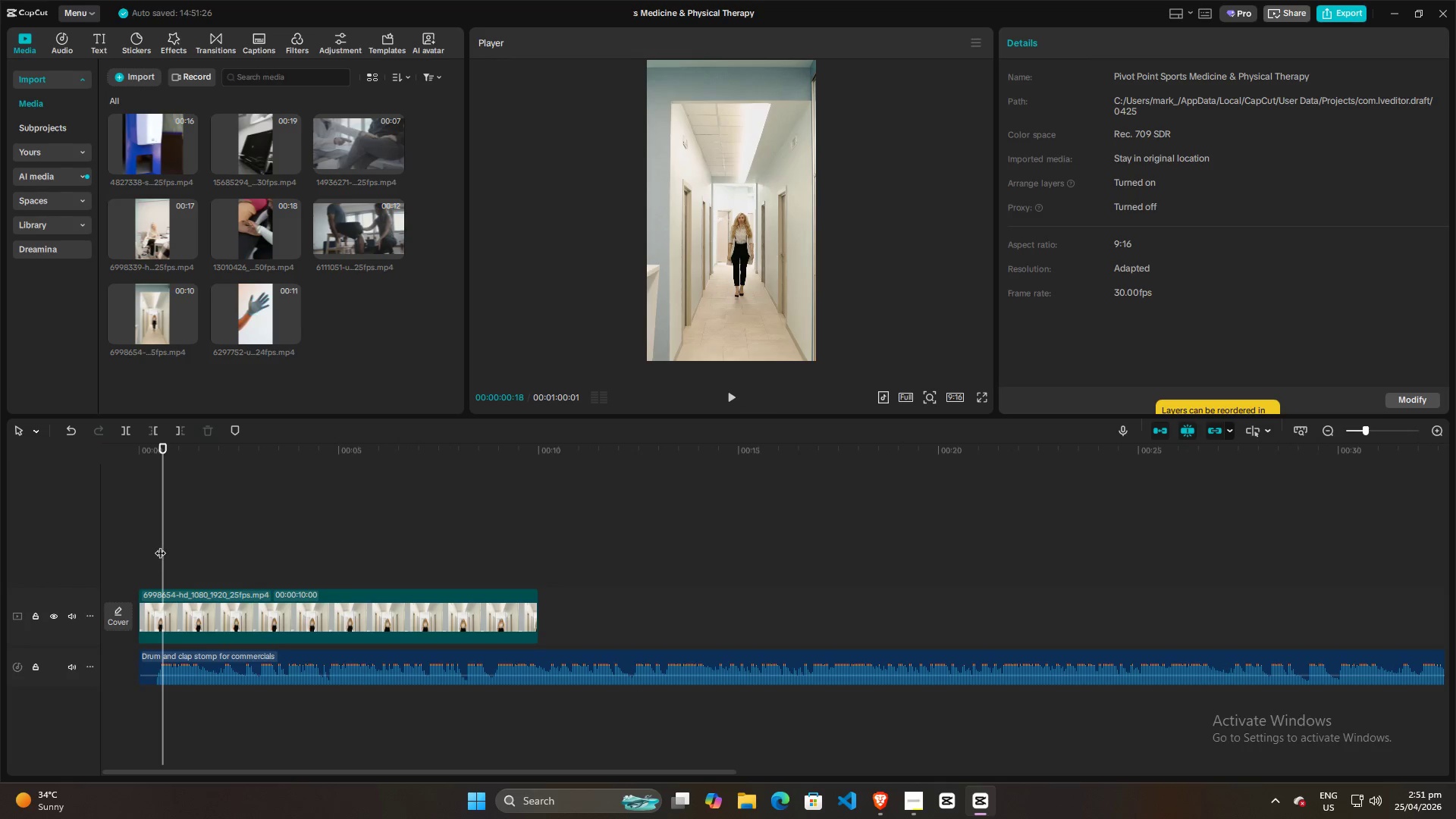 
left_click_drag(start_coordinate=[161, 545], to_coordinate=[156, 545])
 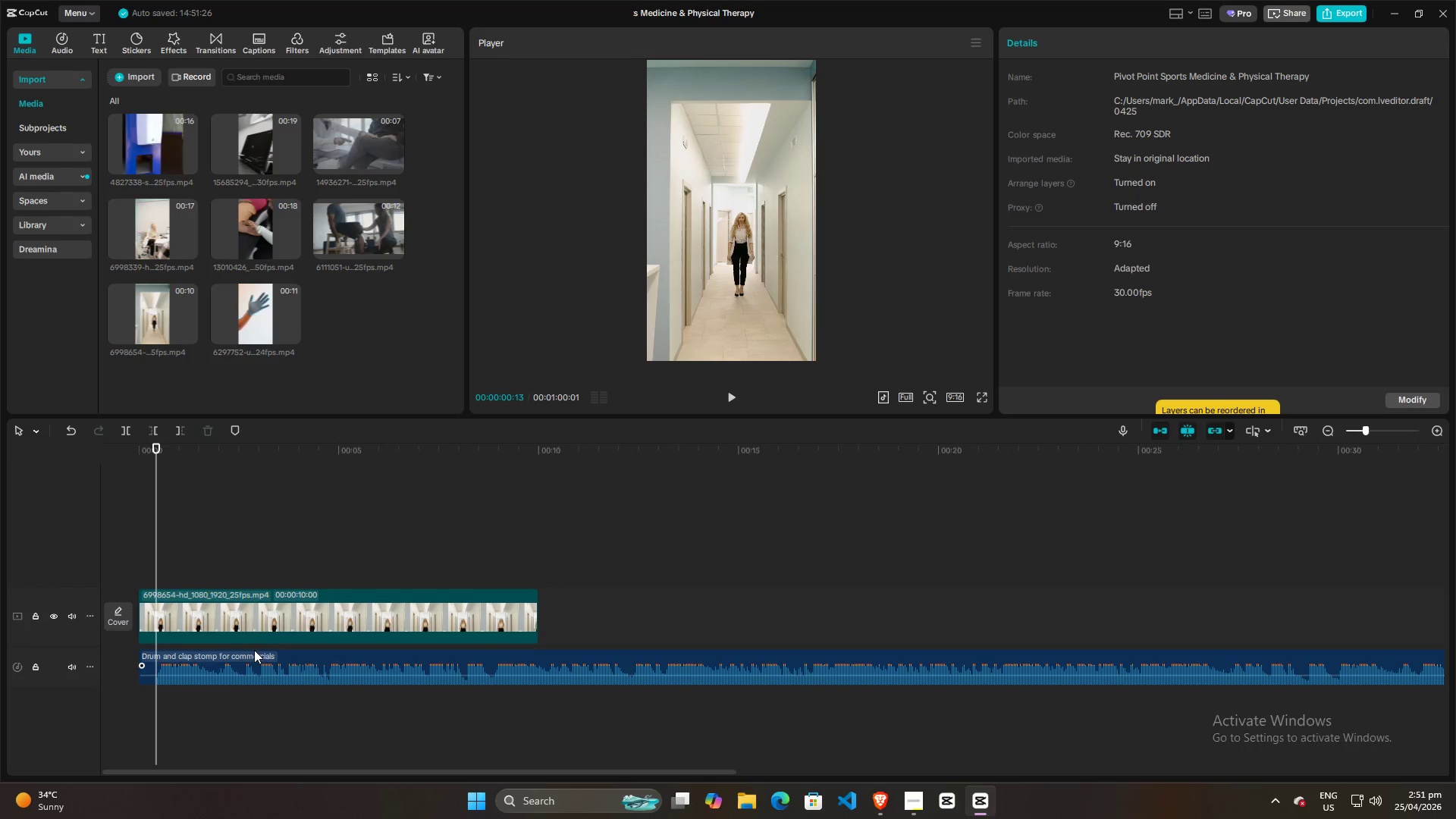 
left_click([254, 653])
 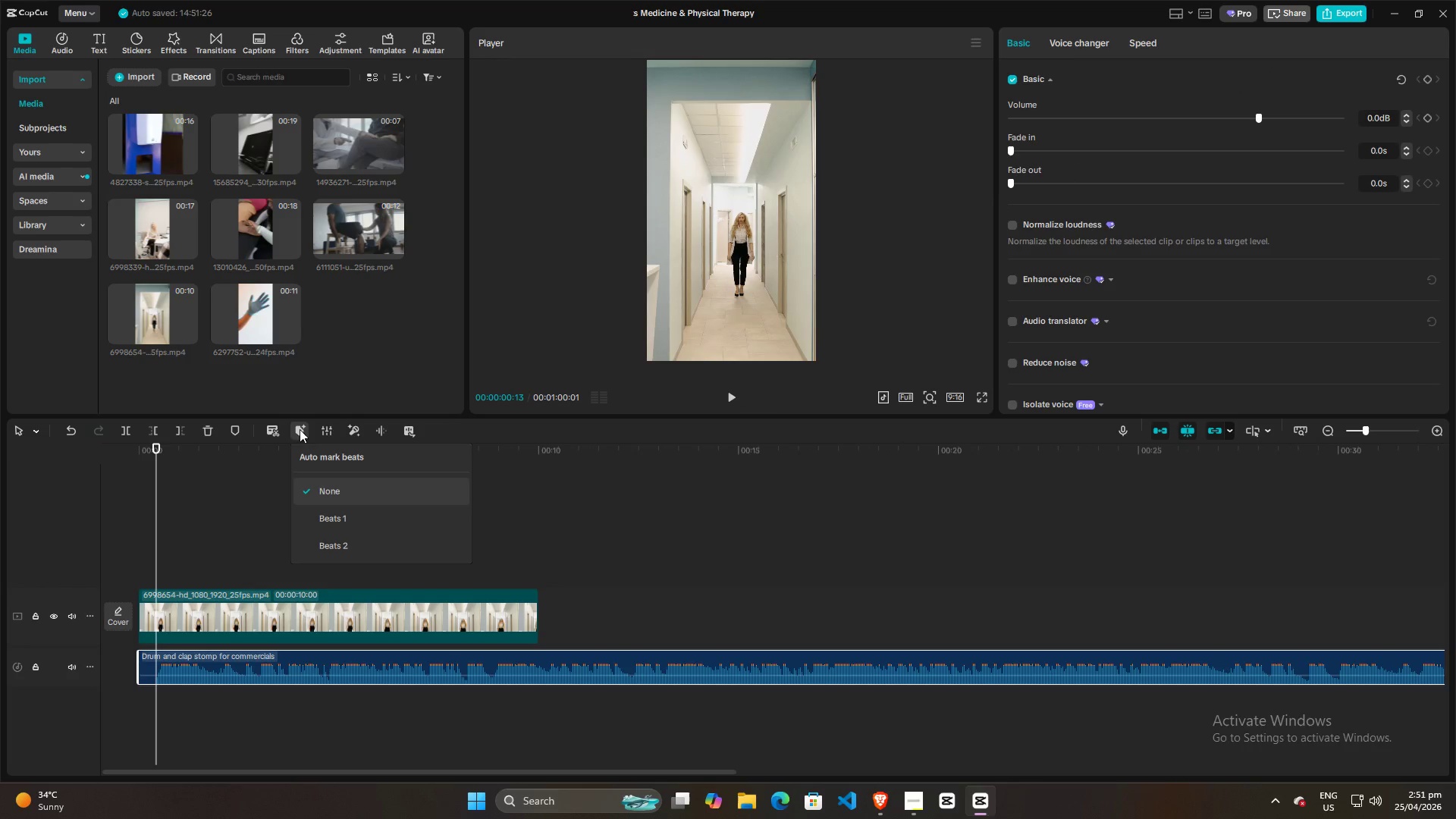 
left_click([314, 522])
 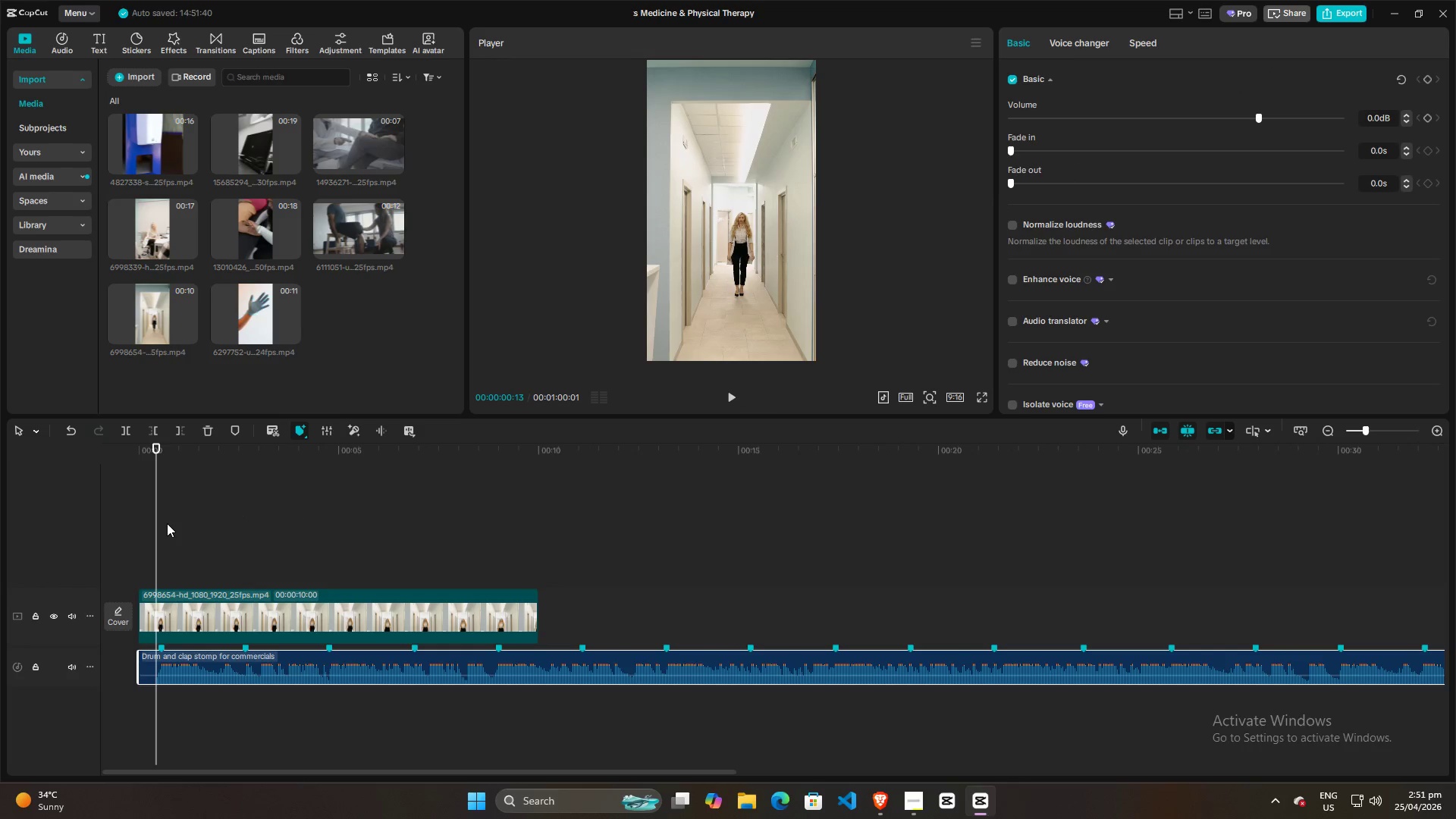 
left_click_drag(start_coordinate=[156, 523], to_coordinate=[160, 523])
 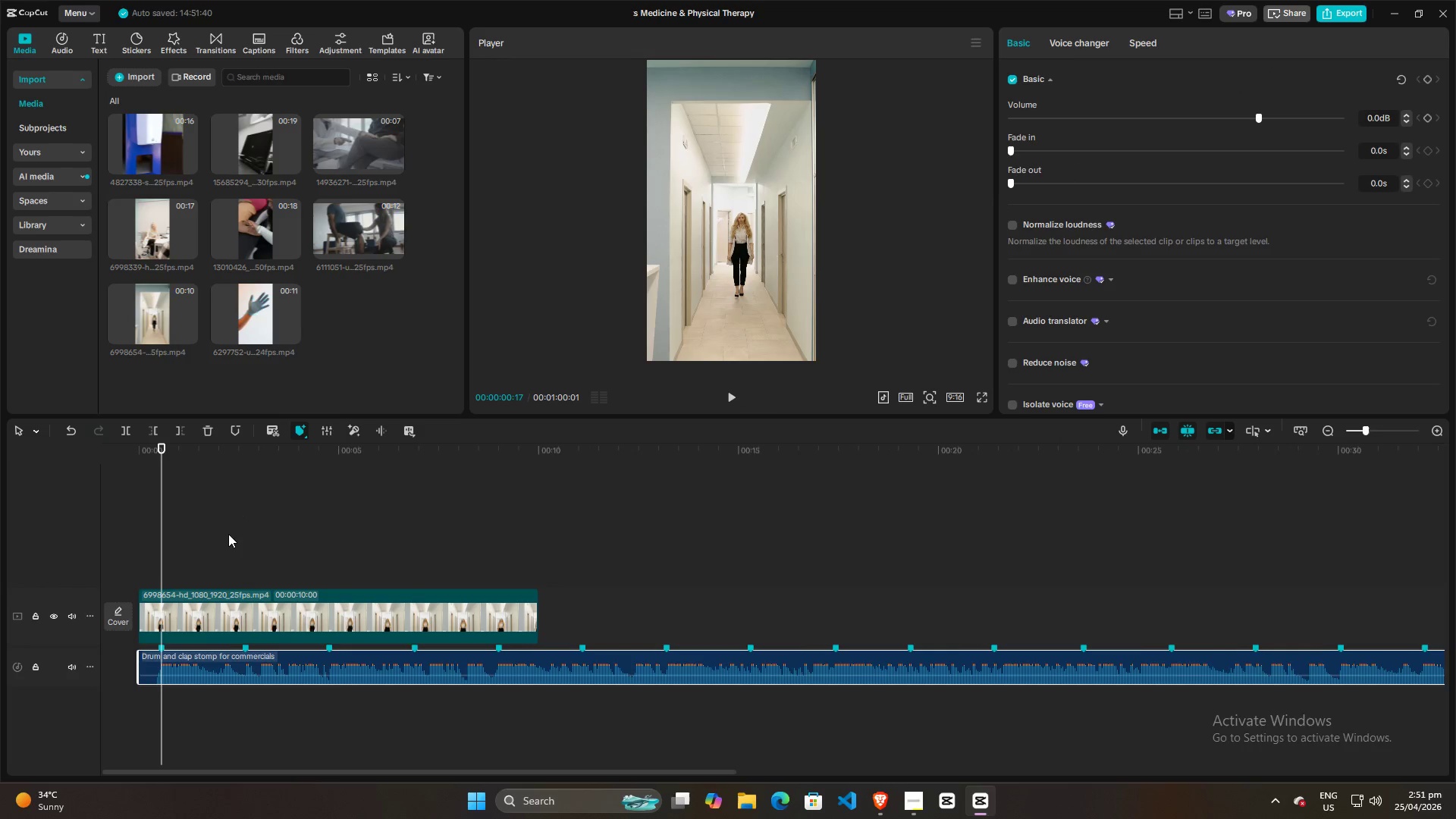 
hold_key(key=ControlLeft, duration=0.84)
 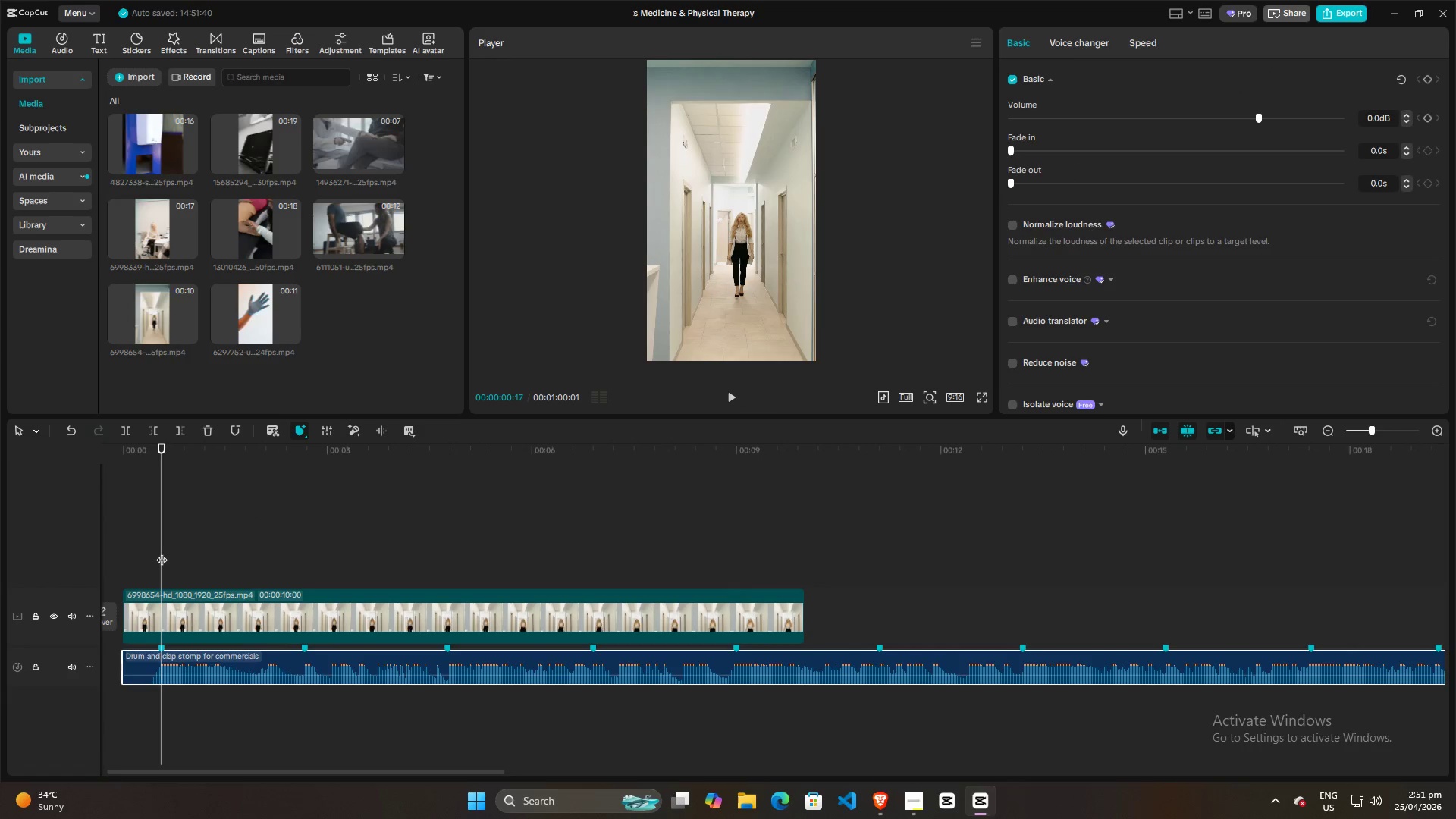 
hold_key(key=ControlLeft, duration=19.97)
 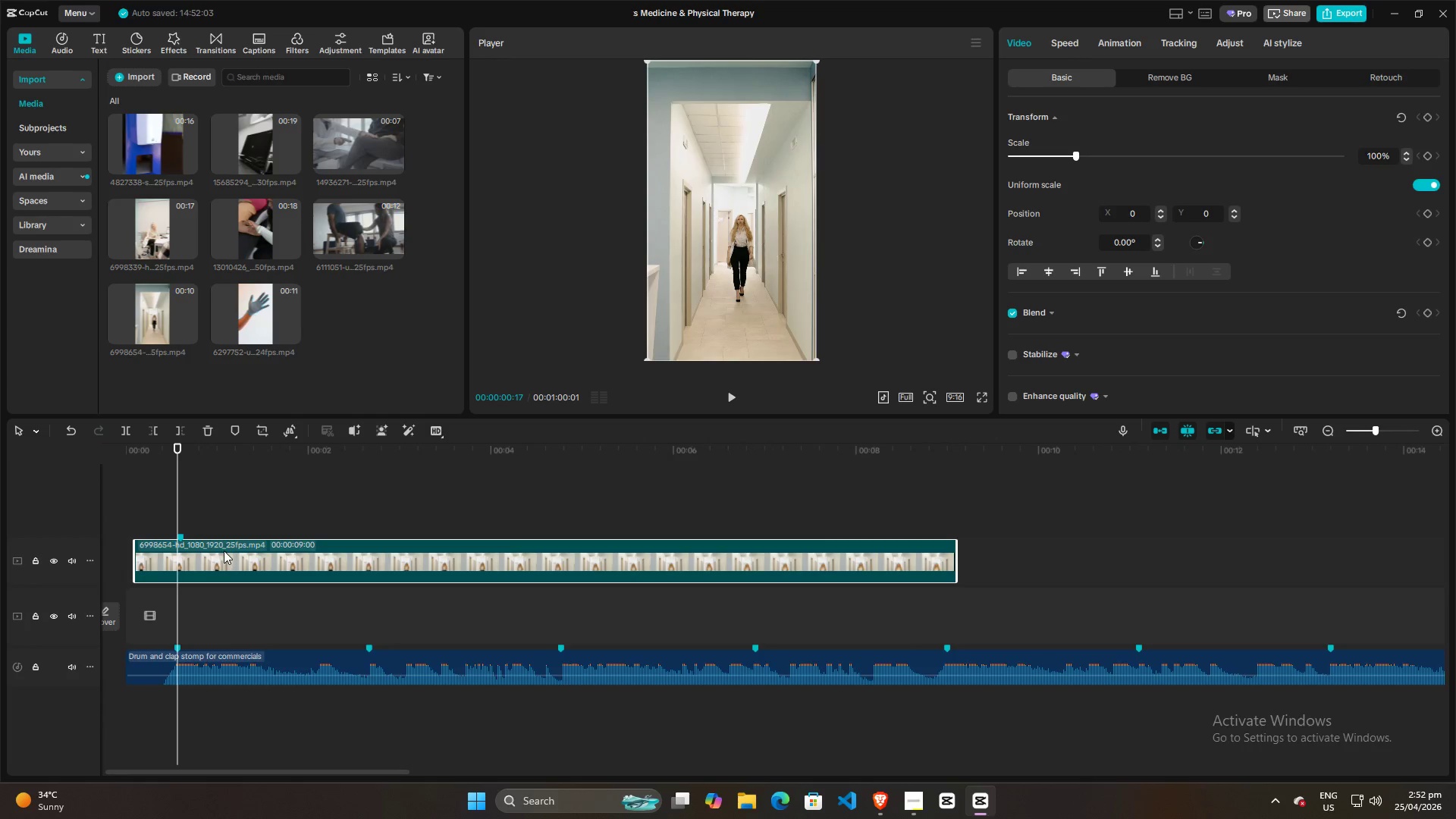 
scroll: coordinate [237, 540], scroll_direction: up, amount: 11.0
 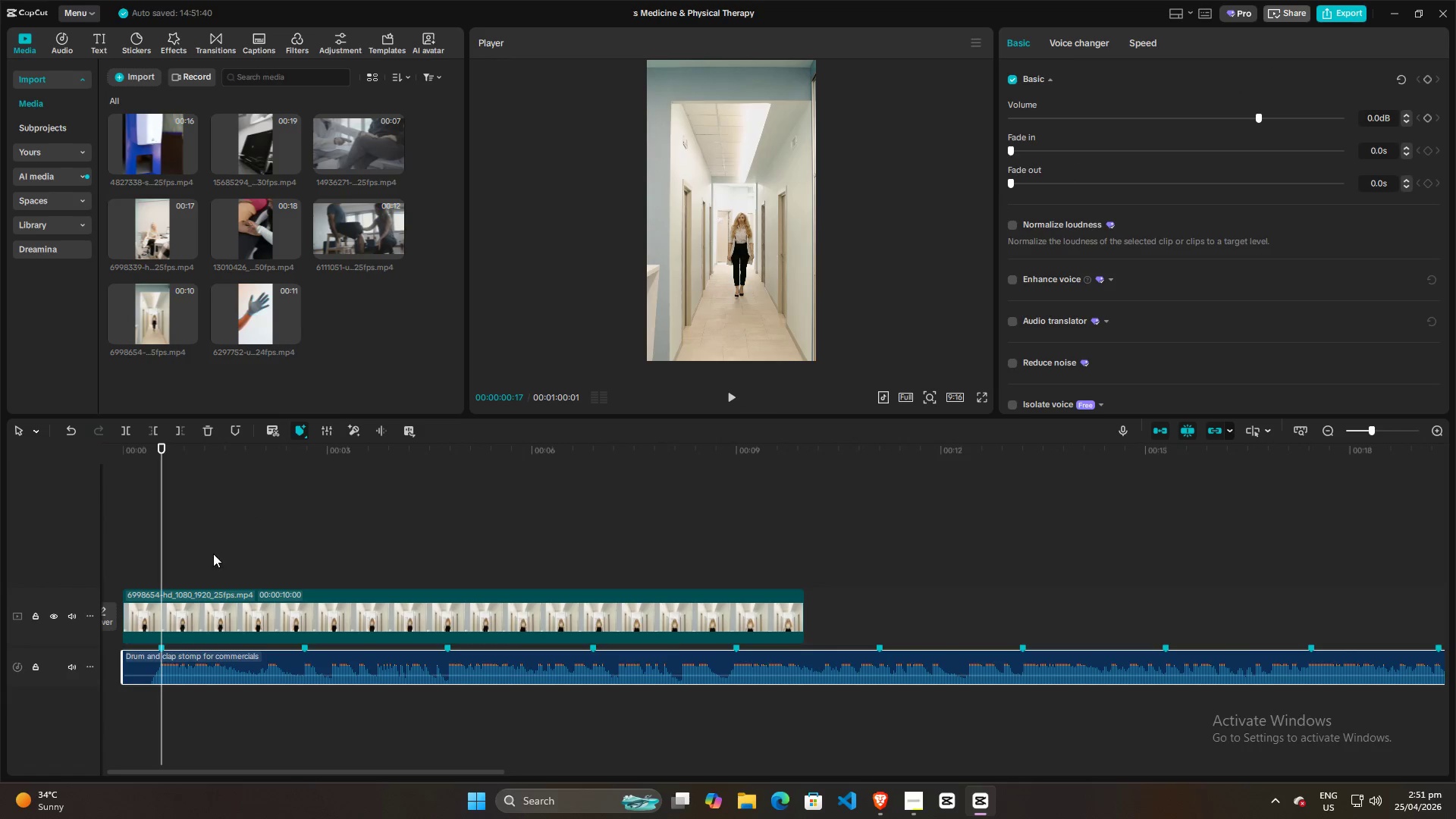 
left_click_drag(start_coordinate=[162, 552], to_coordinate=[240, 538])
 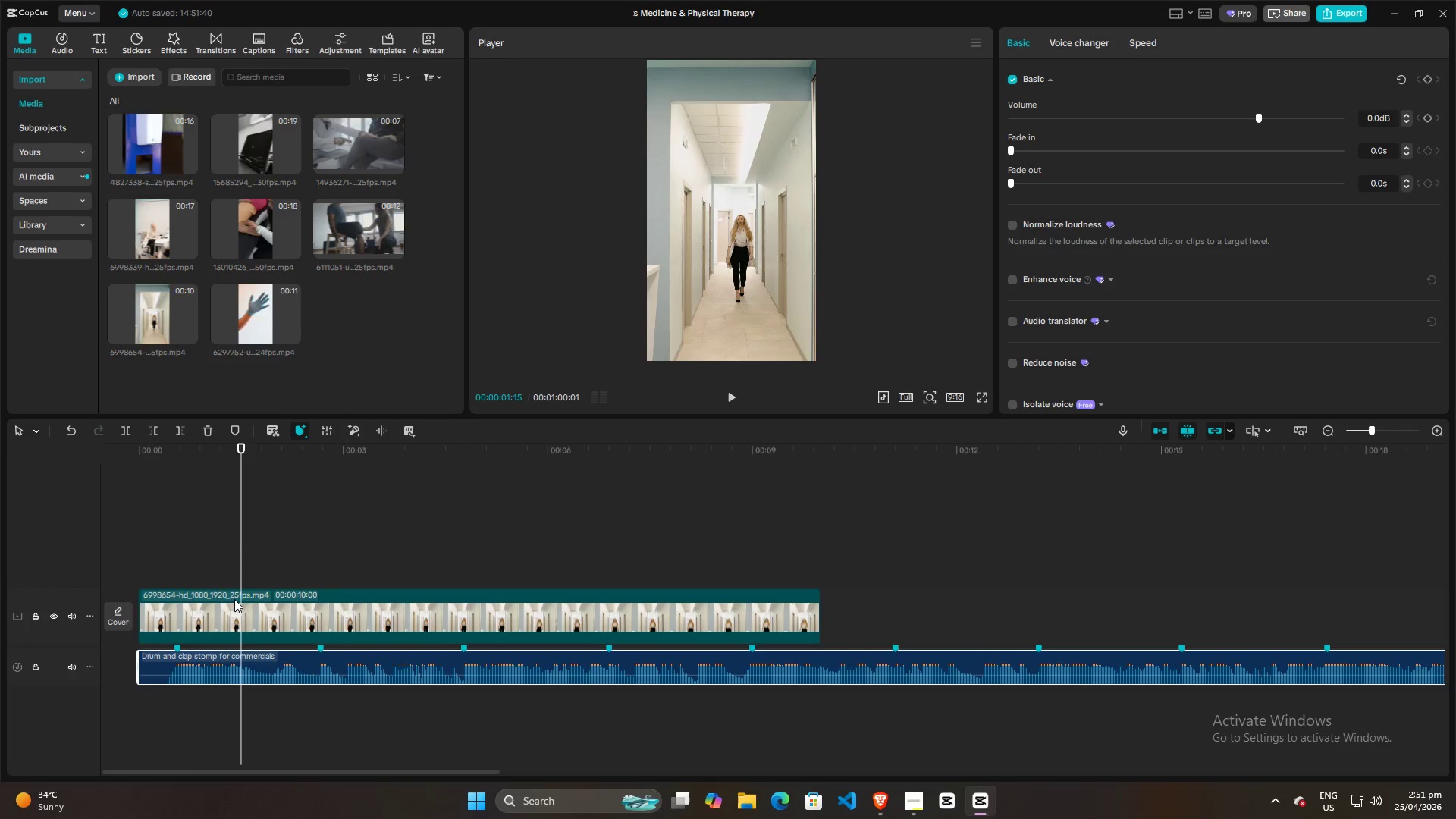 
left_click([234, 598])
 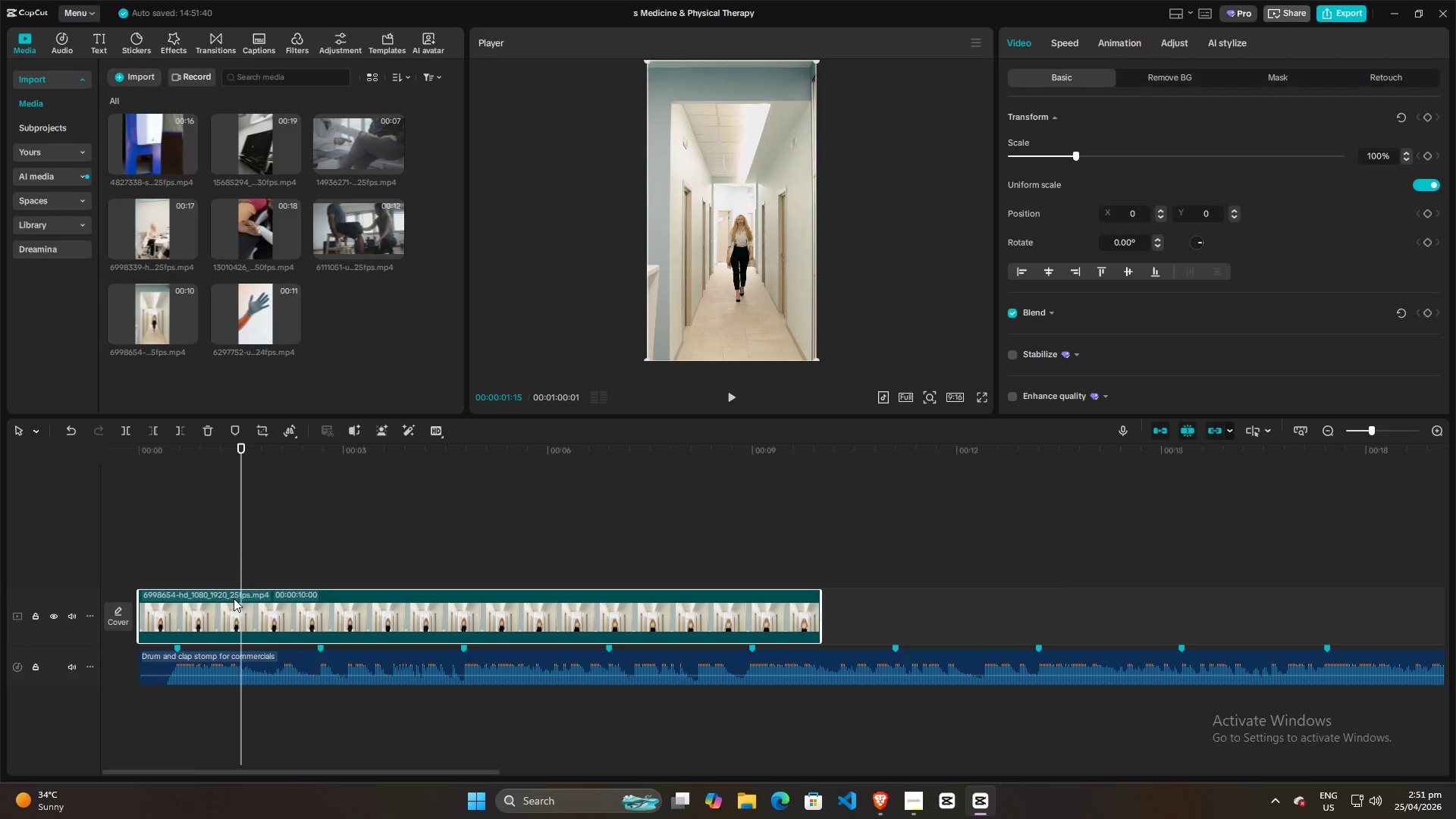 
key(M)
 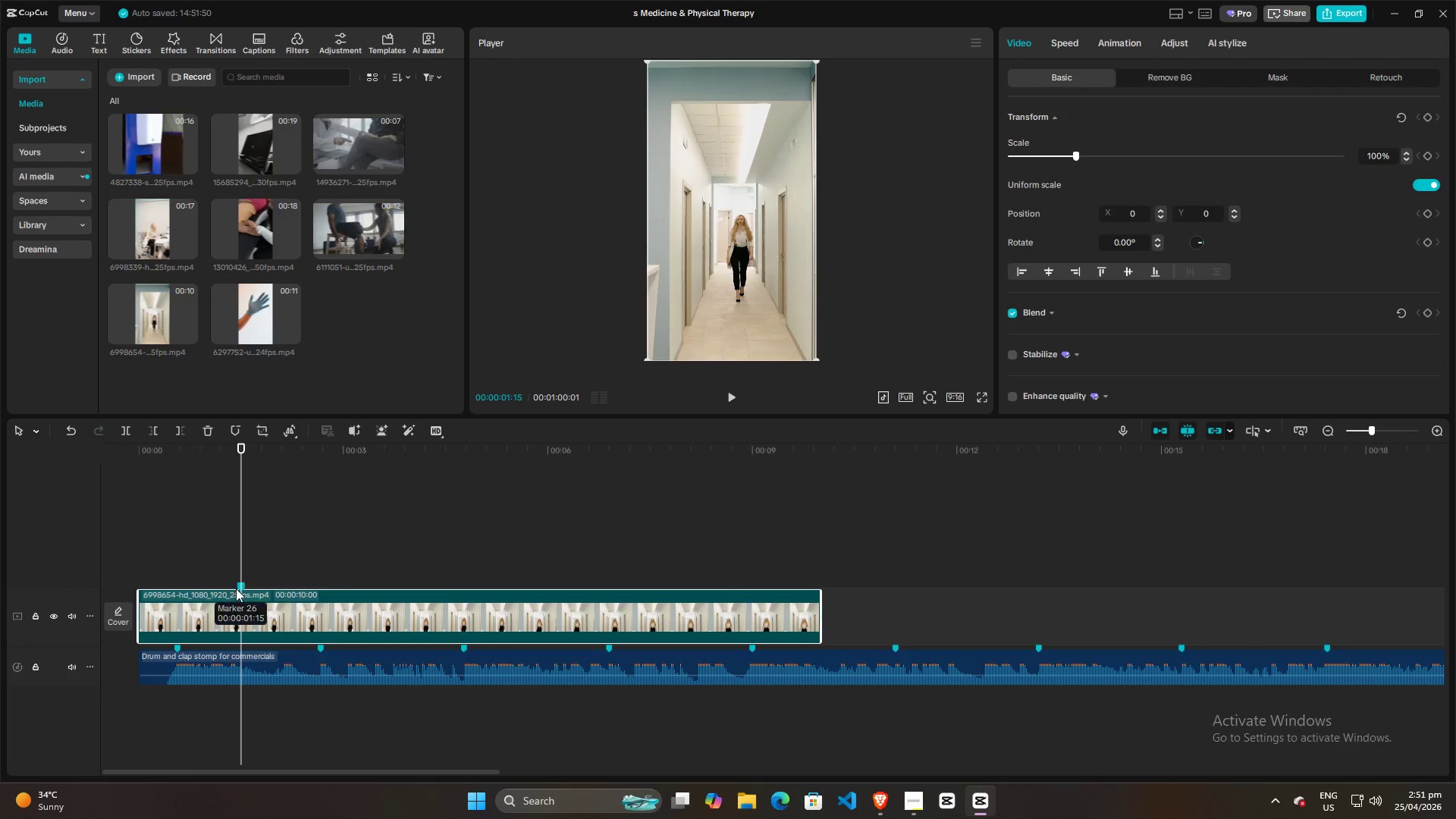 
left_click_drag(start_coordinate=[275, 588], to_coordinate=[275, 551])
 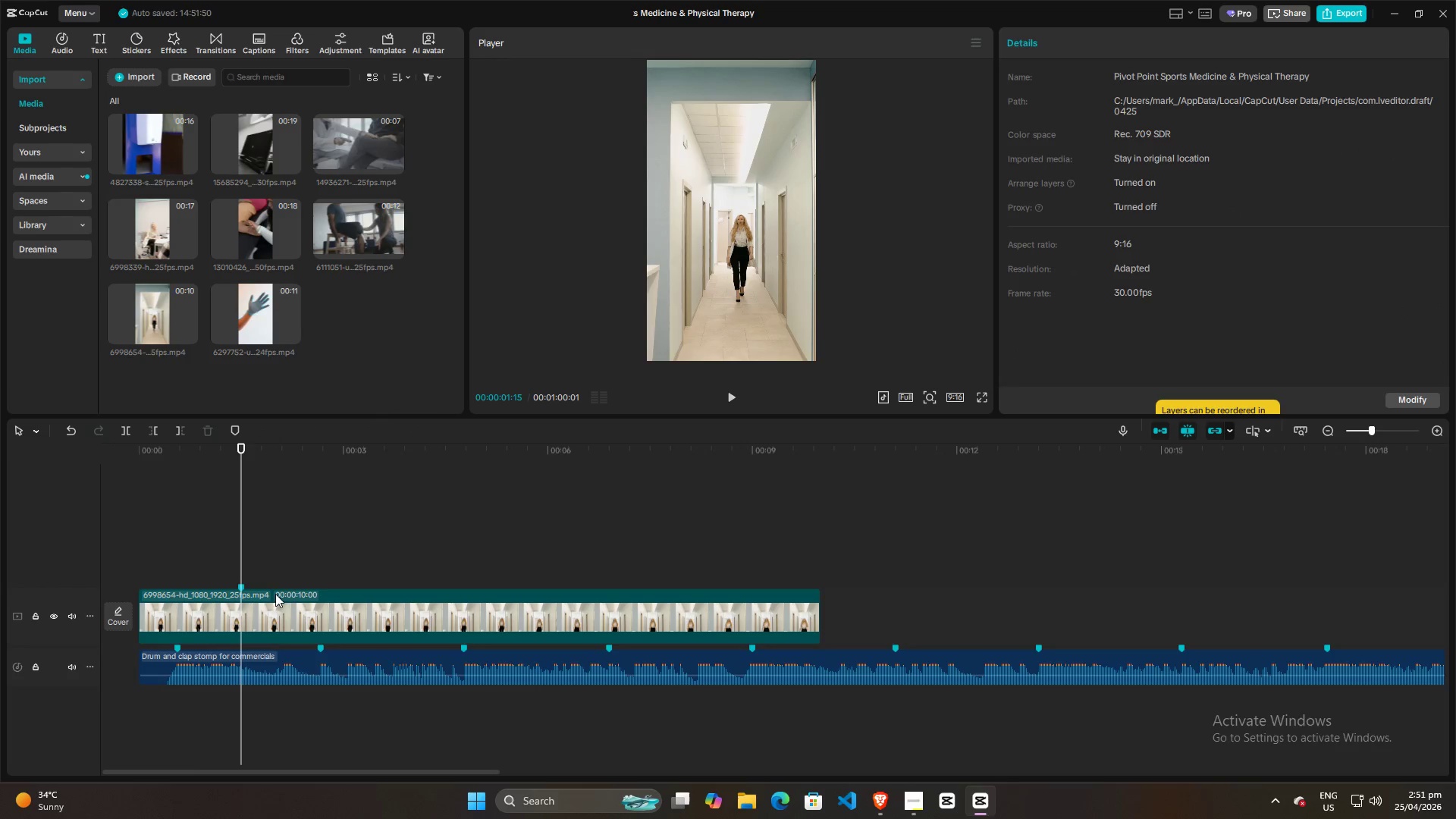 
left_click([275, 596])
 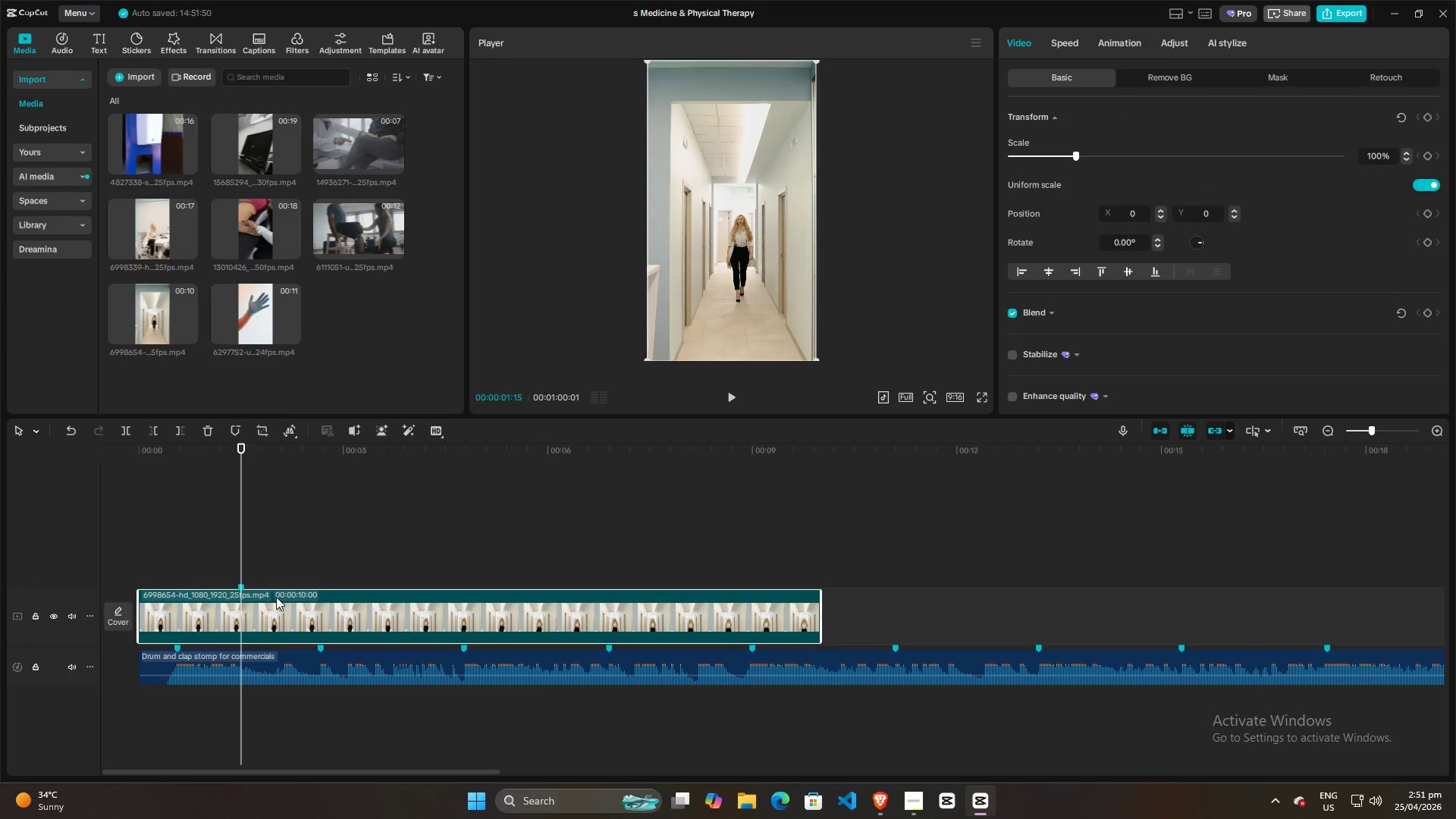 
left_click_drag(start_coordinate=[278, 598], to_coordinate=[278, 556])
 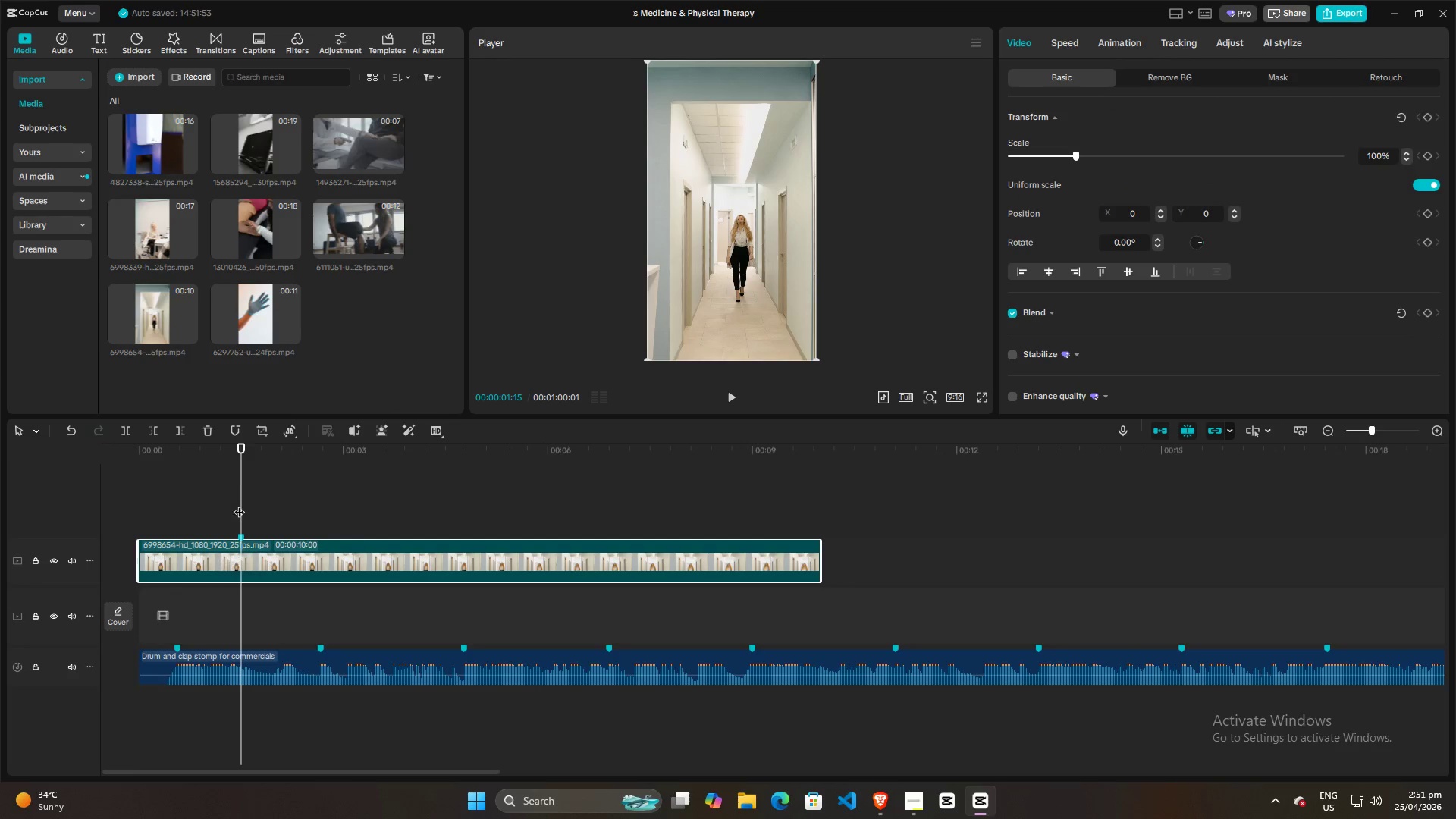 
left_click_drag(start_coordinate=[239, 504], to_coordinate=[199, 507])
 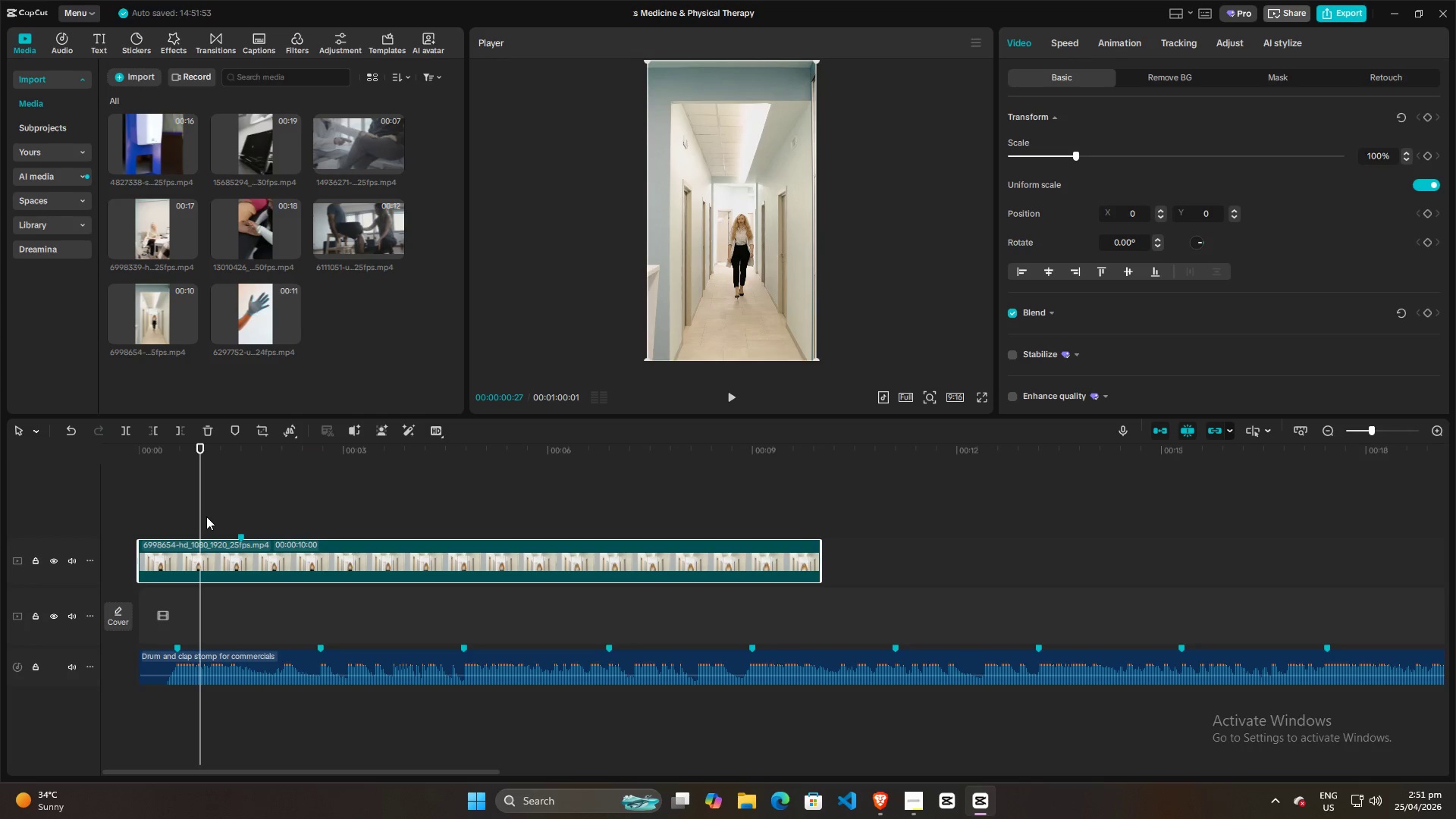 
left_click_drag(start_coordinate=[200, 516], to_coordinate=[216, 519])
 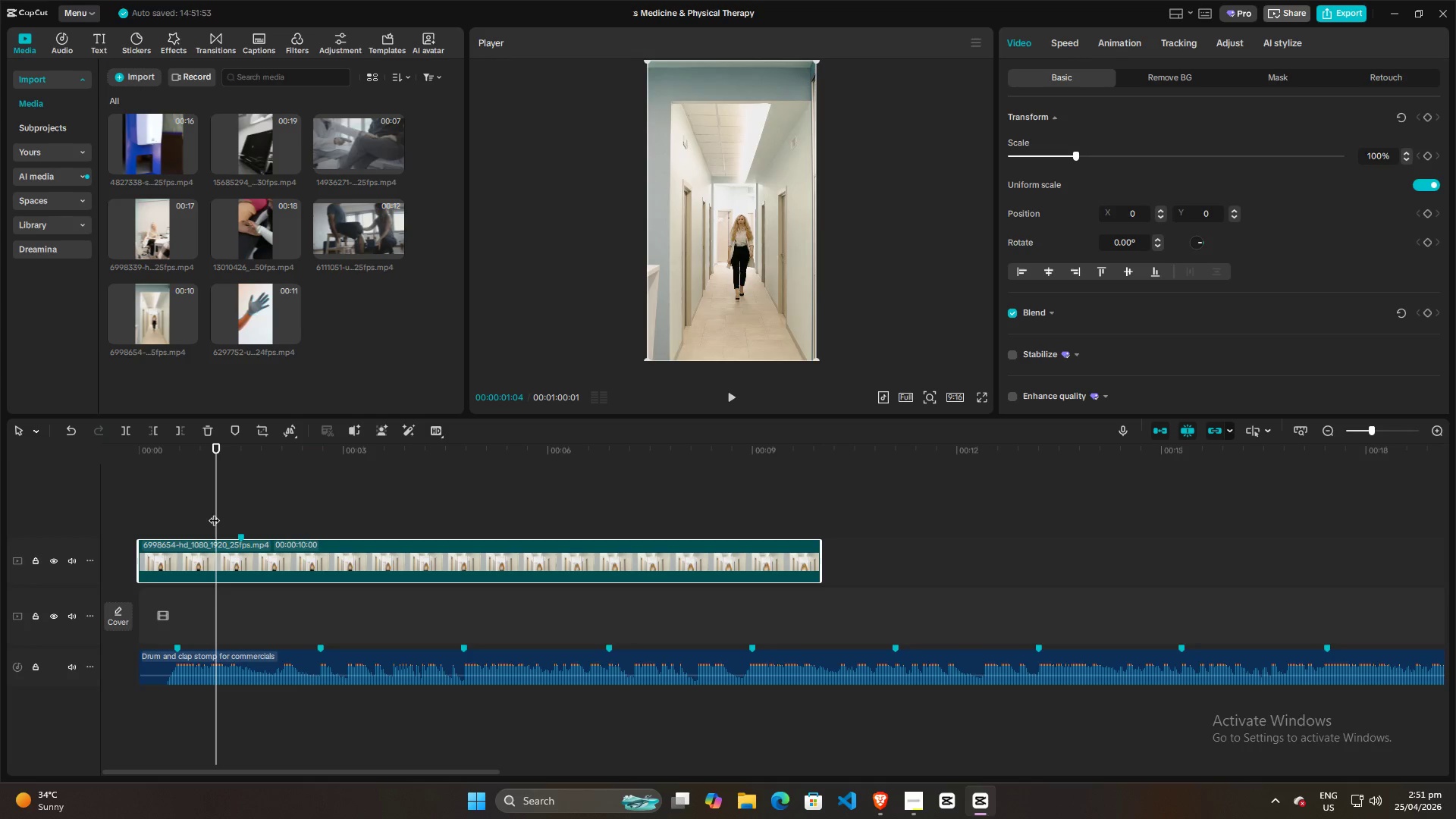 
left_click_drag(start_coordinate=[214, 513], to_coordinate=[207, 513])
 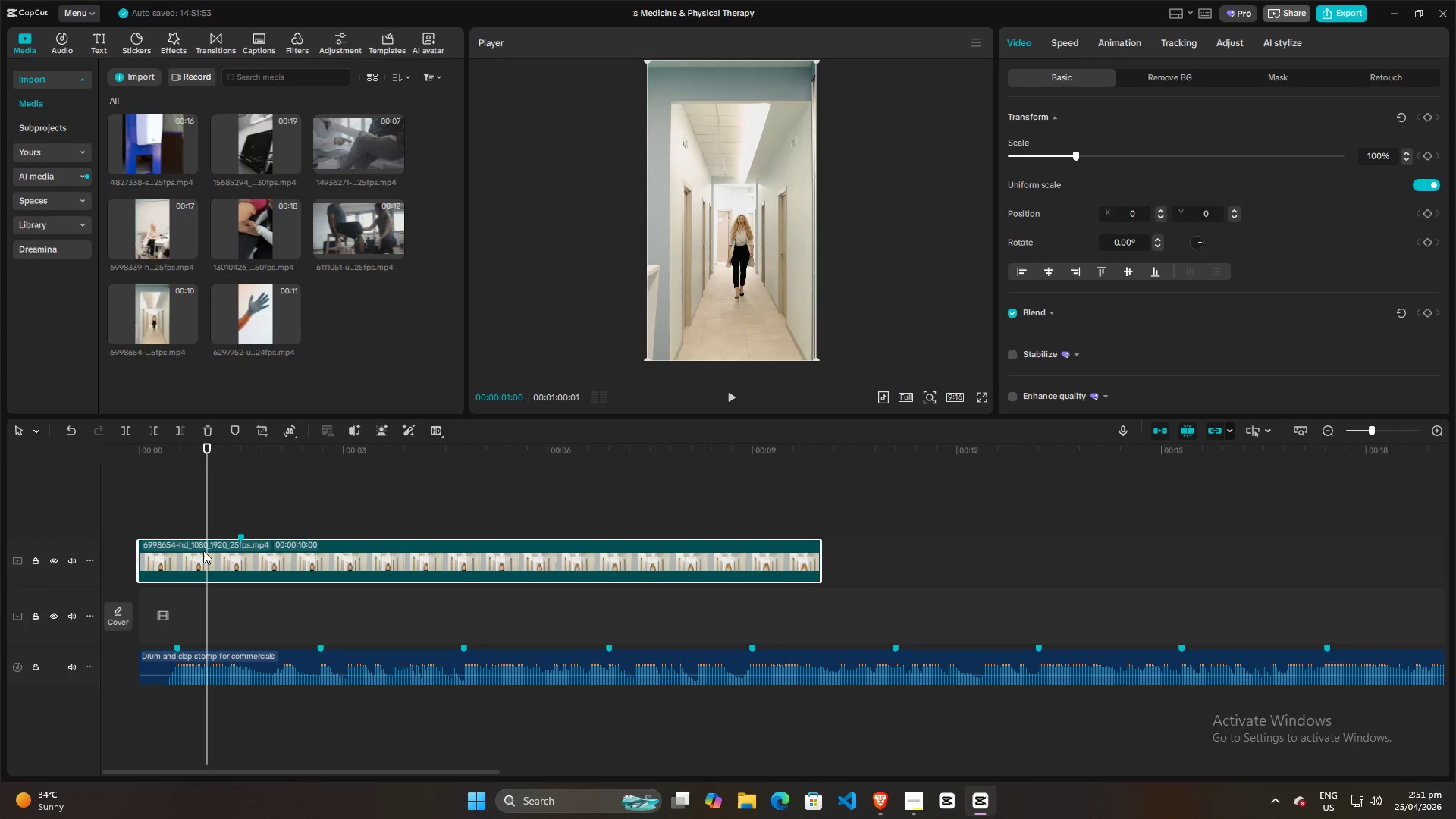 
double_click([203, 551])
 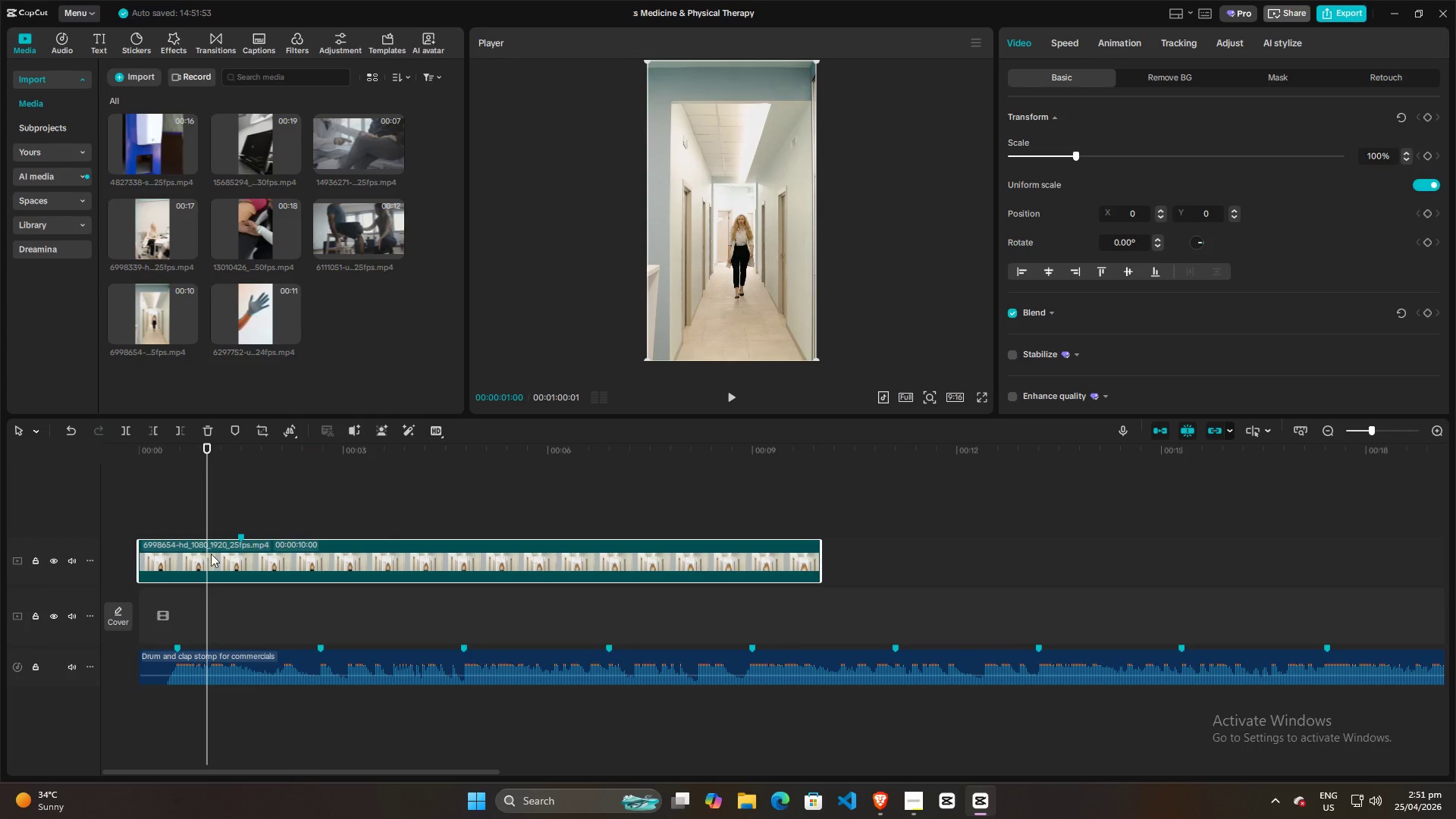 
key(Q)
 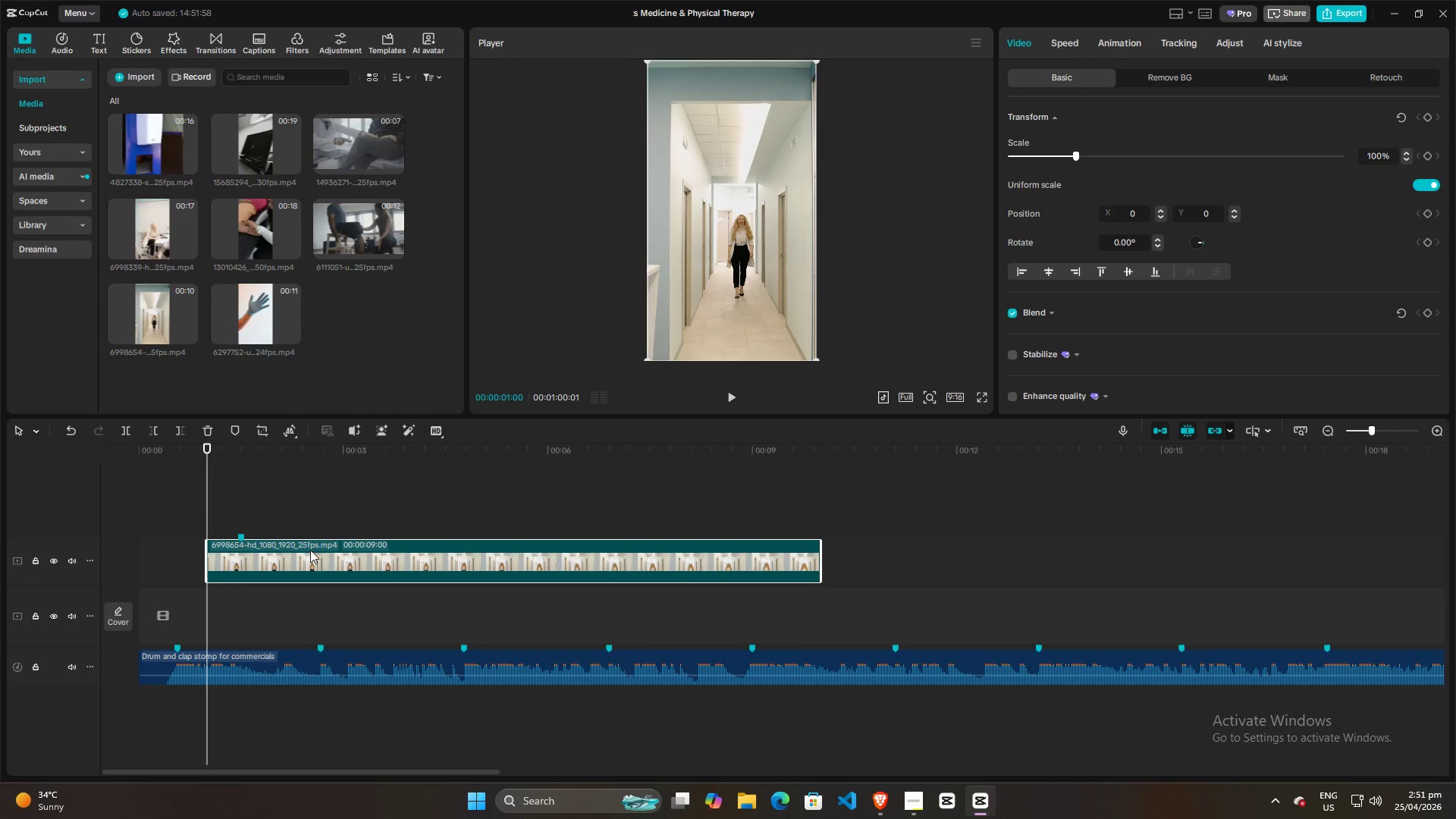 
left_click_drag(start_coordinate=[309, 546], to_coordinate=[303, 546])
 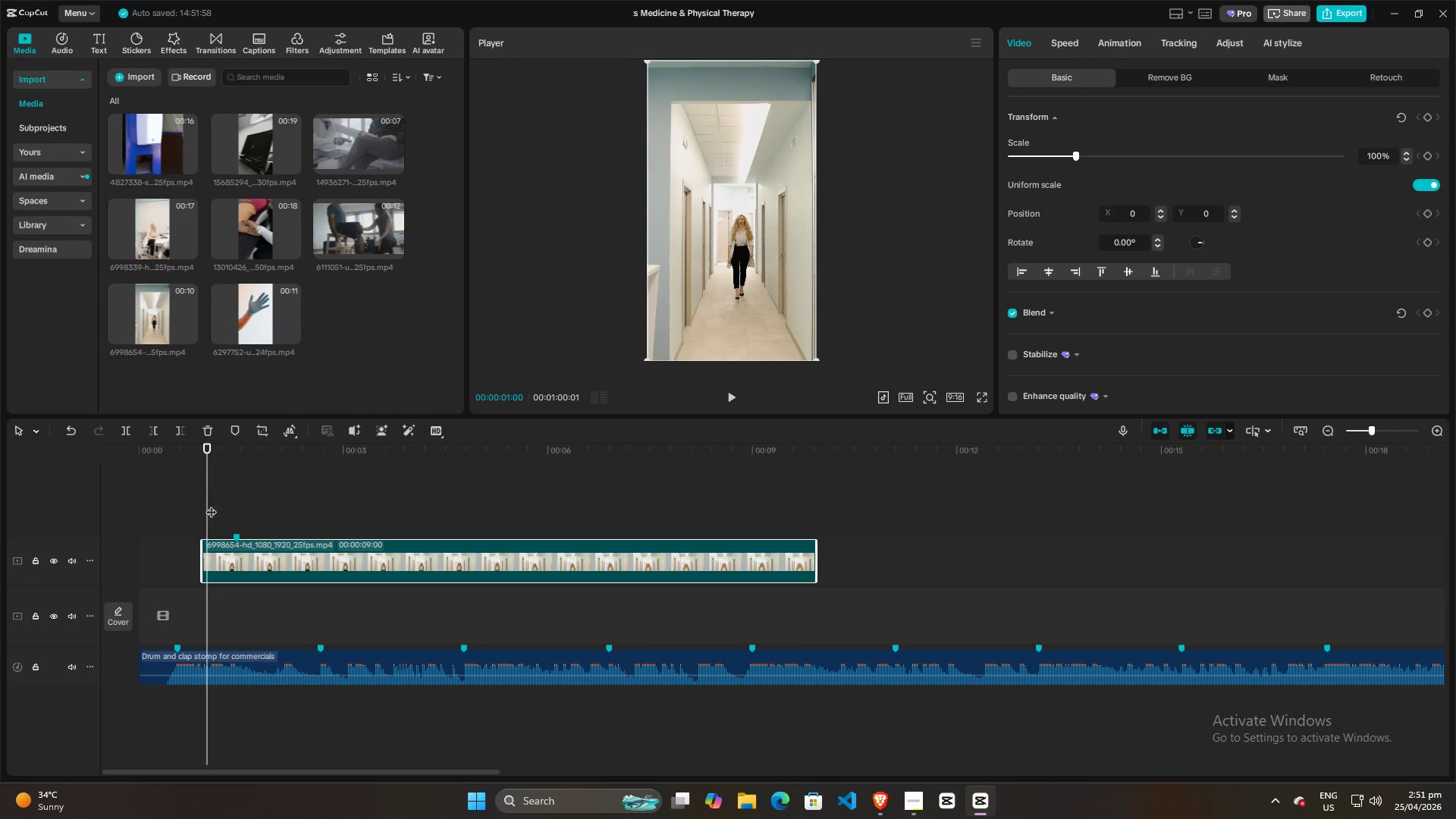 
left_click_drag(start_coordinate=[208, 504], to_coordinate=[178, 509])
 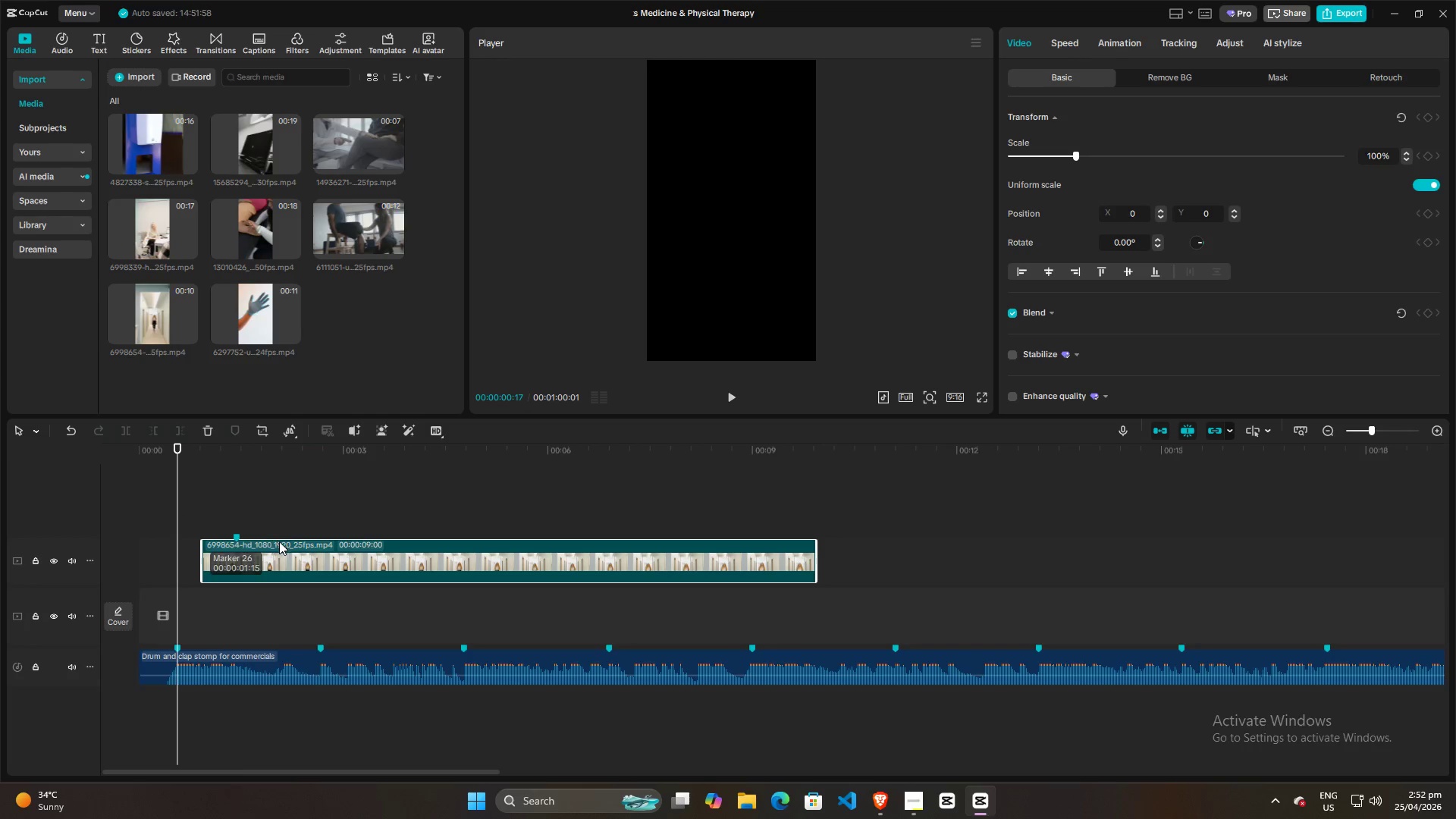 
left_click_drag(start_coordinate=[283, 544], to_coordinate=[225, 547])
 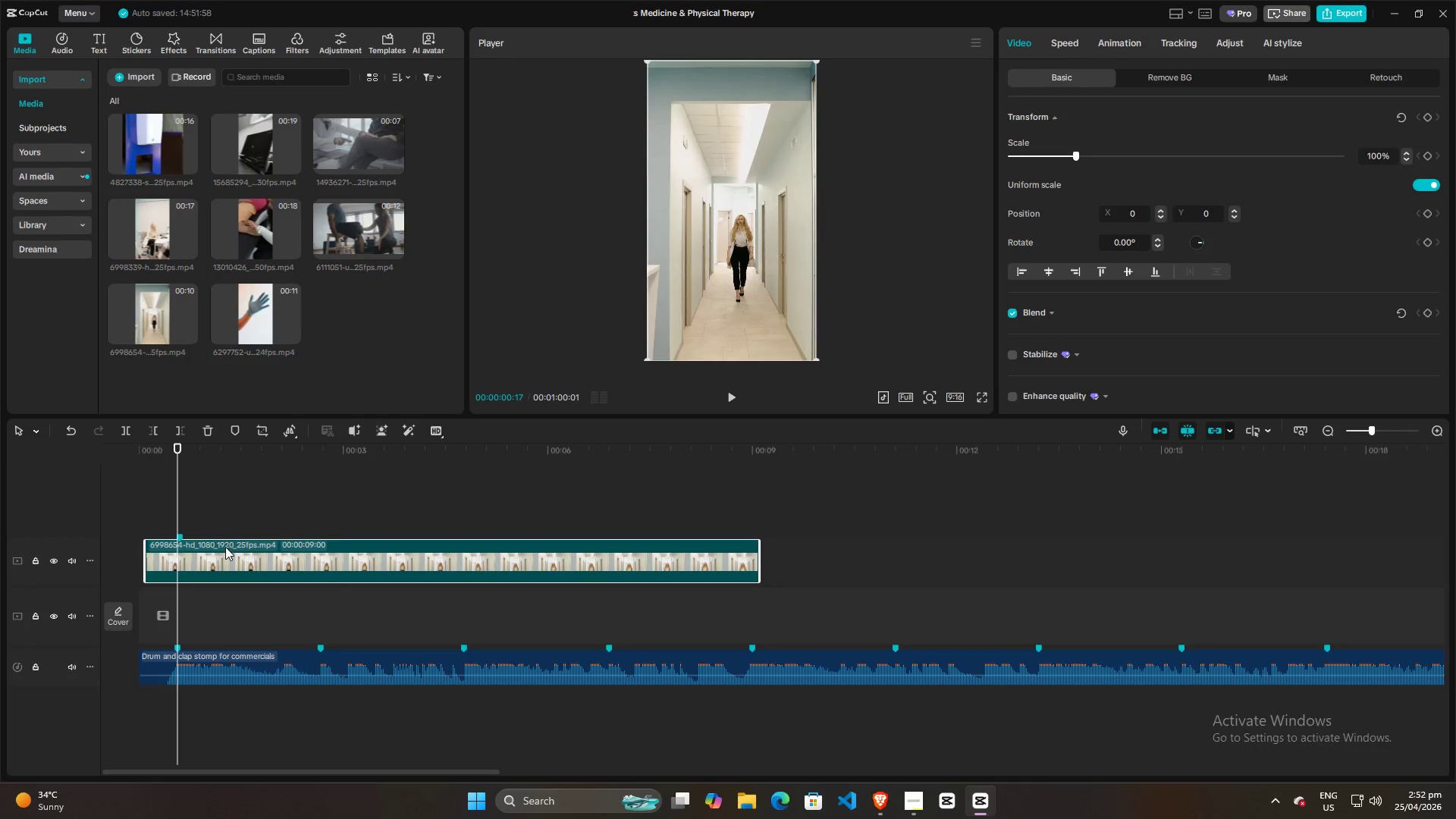 
hold_key(key=ControlLeft, duration=0.77)
scroll: coordinate [224, 551], scroll_direction: up, amount: 11.0
 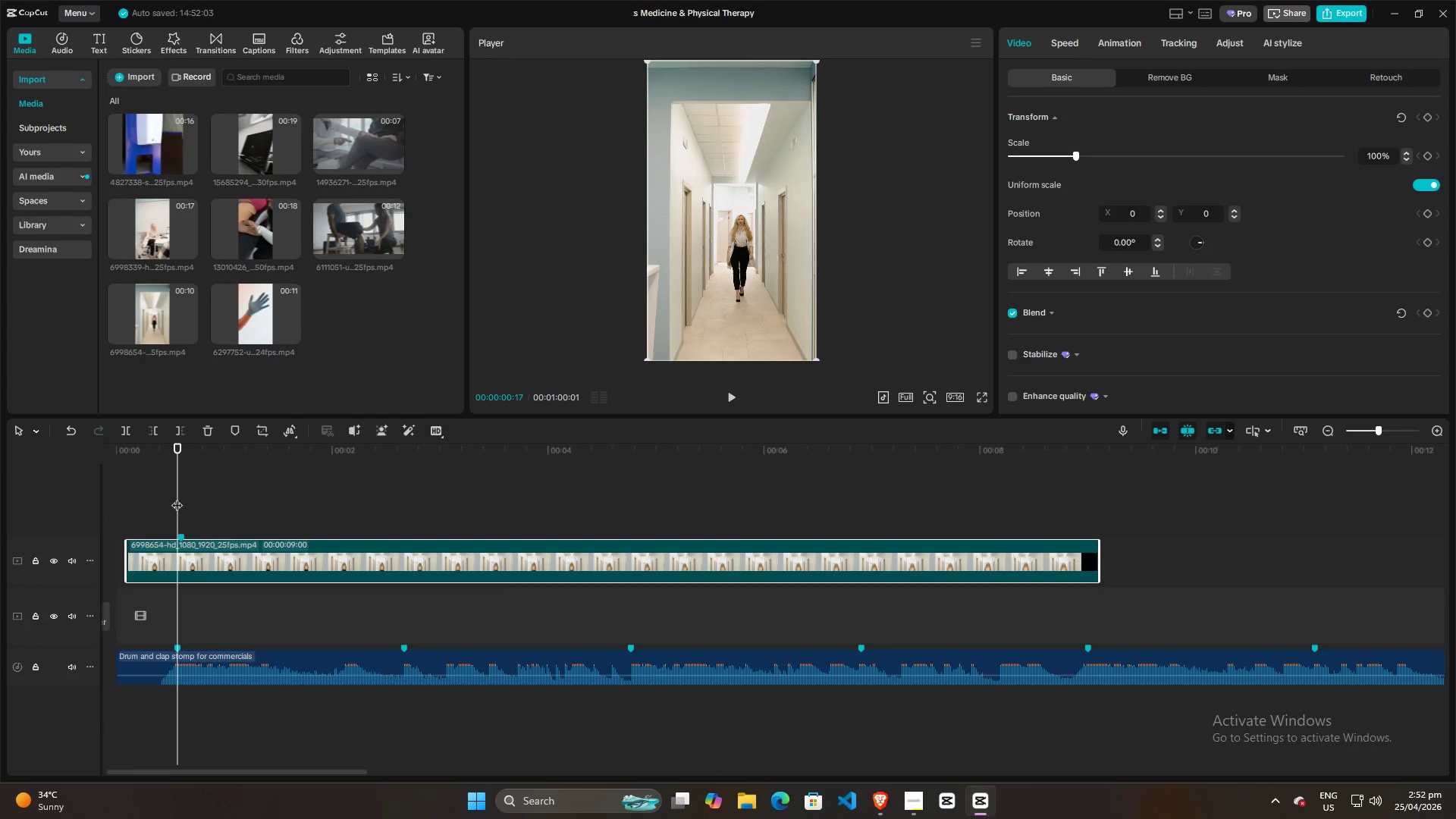 
left_click_drag(start_coordinate=[177, 497], to_coordinate=[174, 500])
 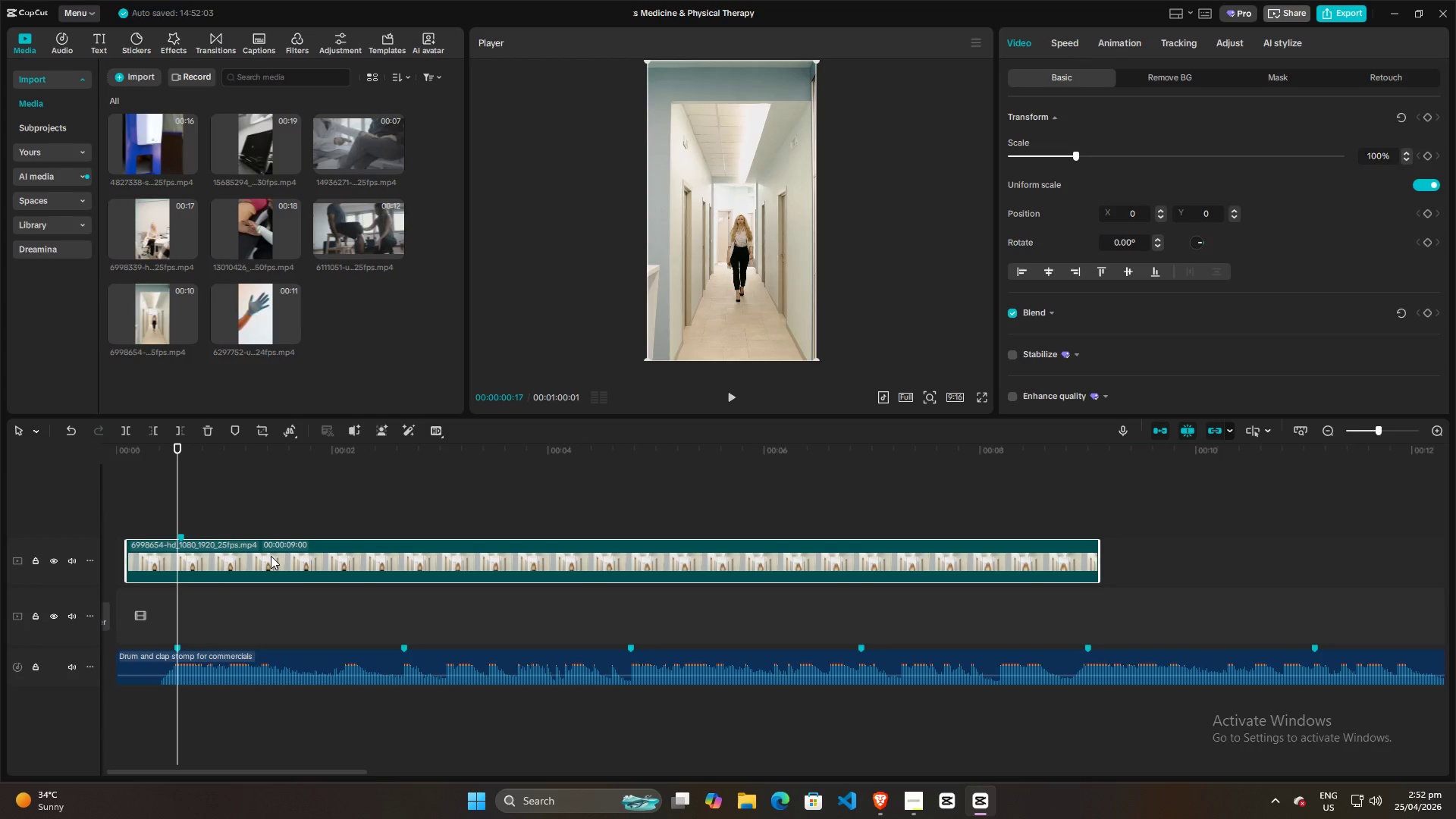 
left_click_drag(start_coordinate=[271, 556], to_coordinate=[267, 557])
 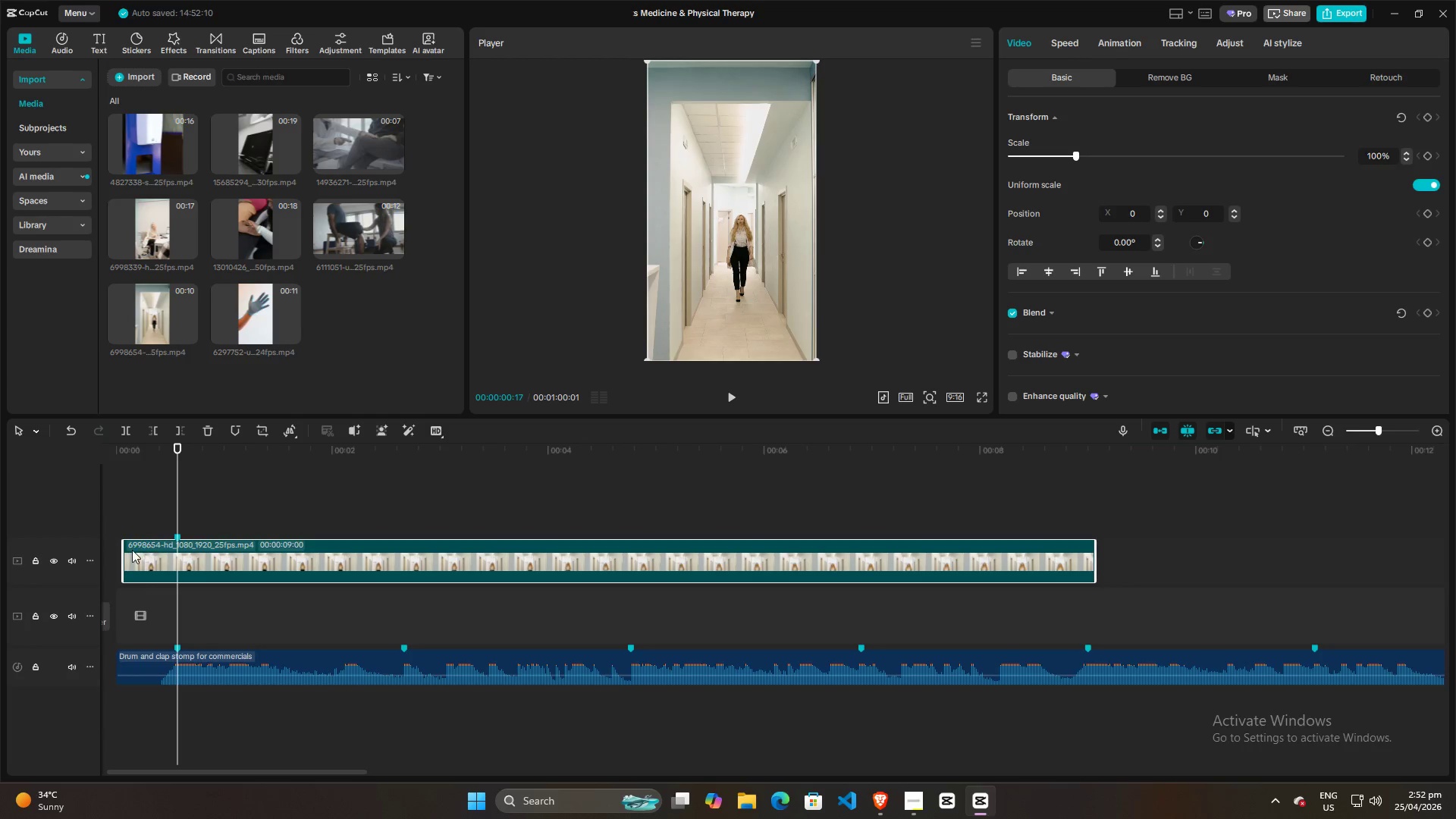 
left_click_drag(start_coordinate=[125, 551], to_coordinate=[99, 552])
 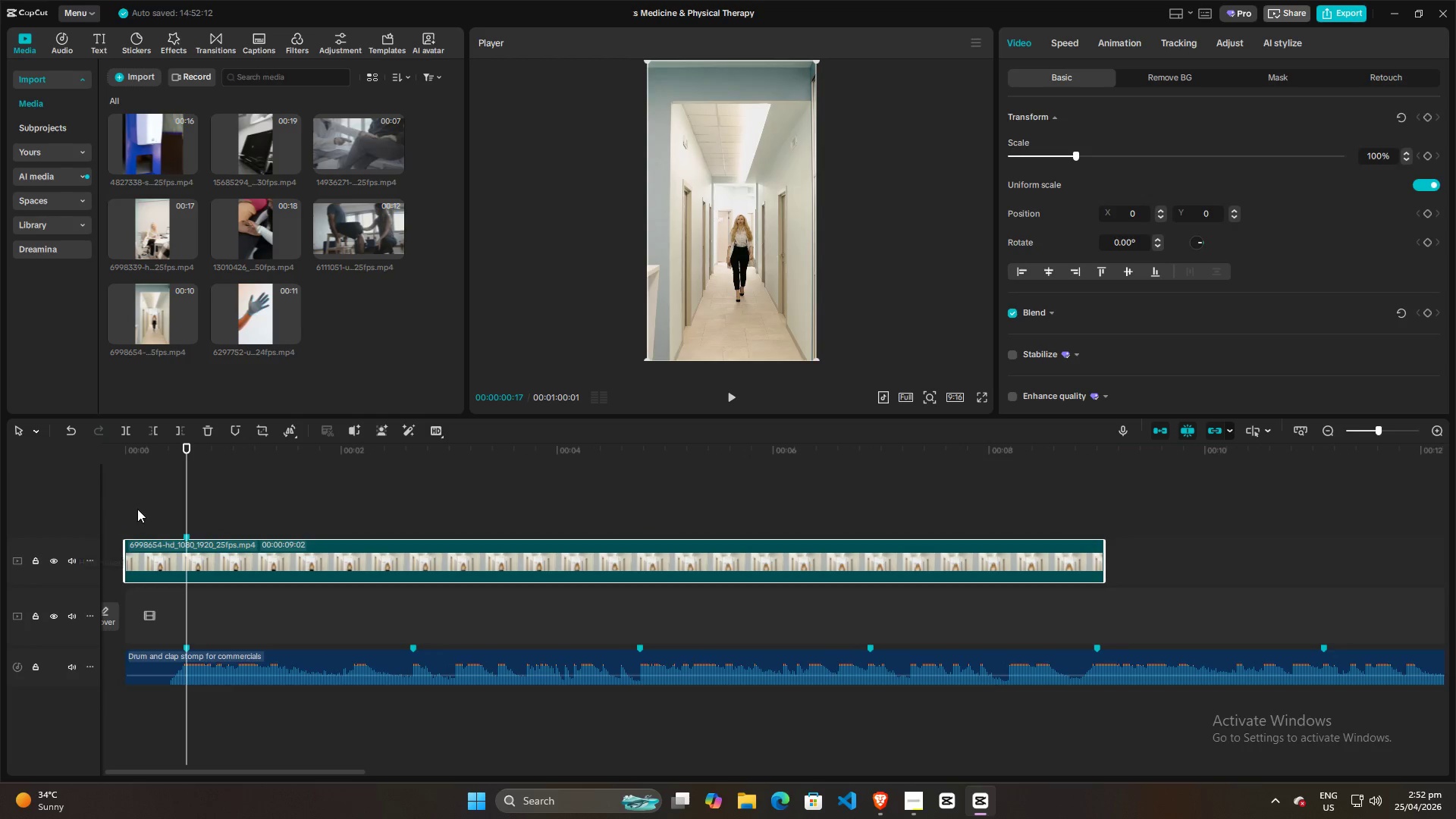 
left_click([137, 509])
 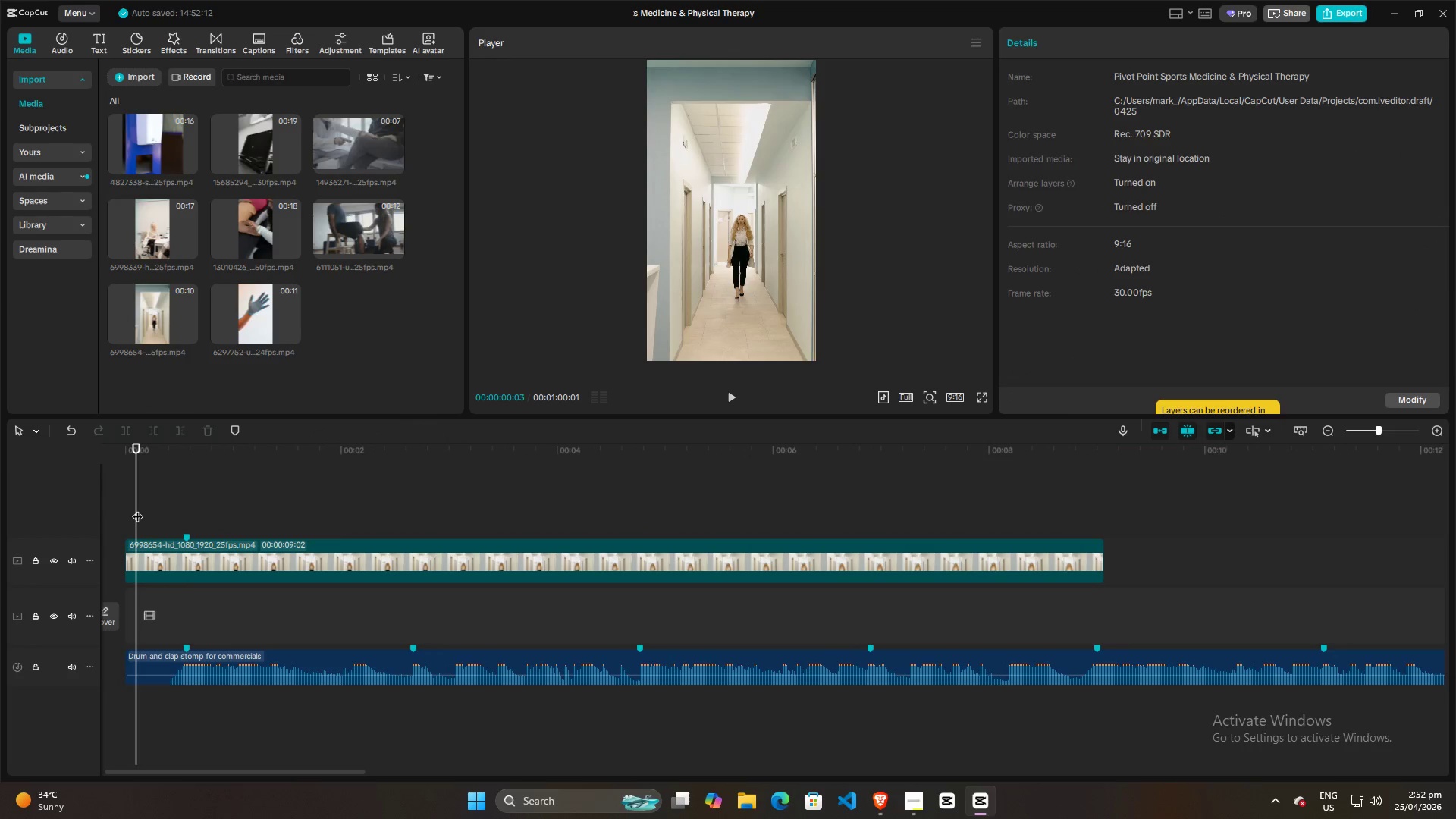 
left_click_drag(start_coordinate=[137, 509], to_coordinate=[117, 511])
 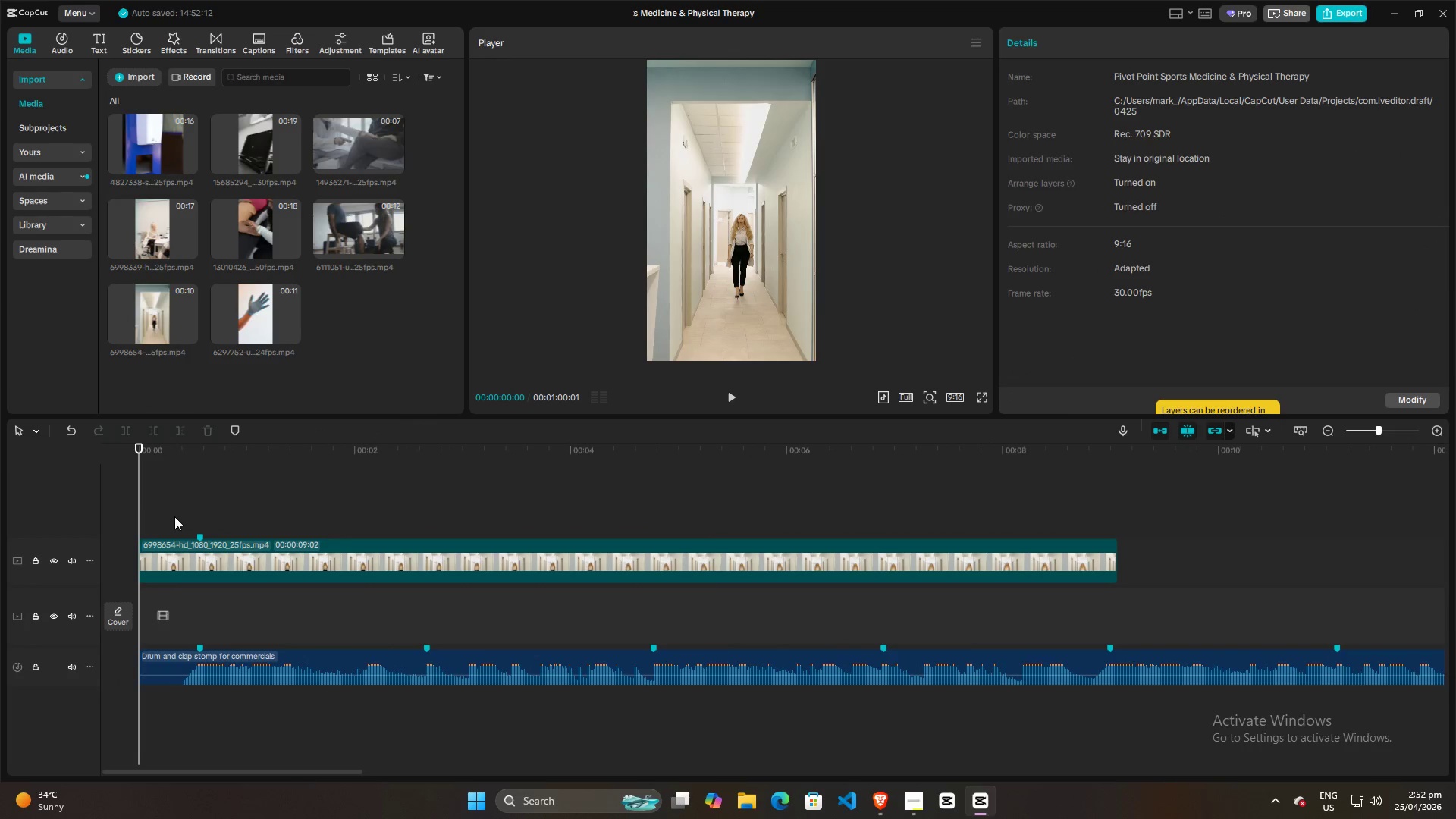 
key(Space)
 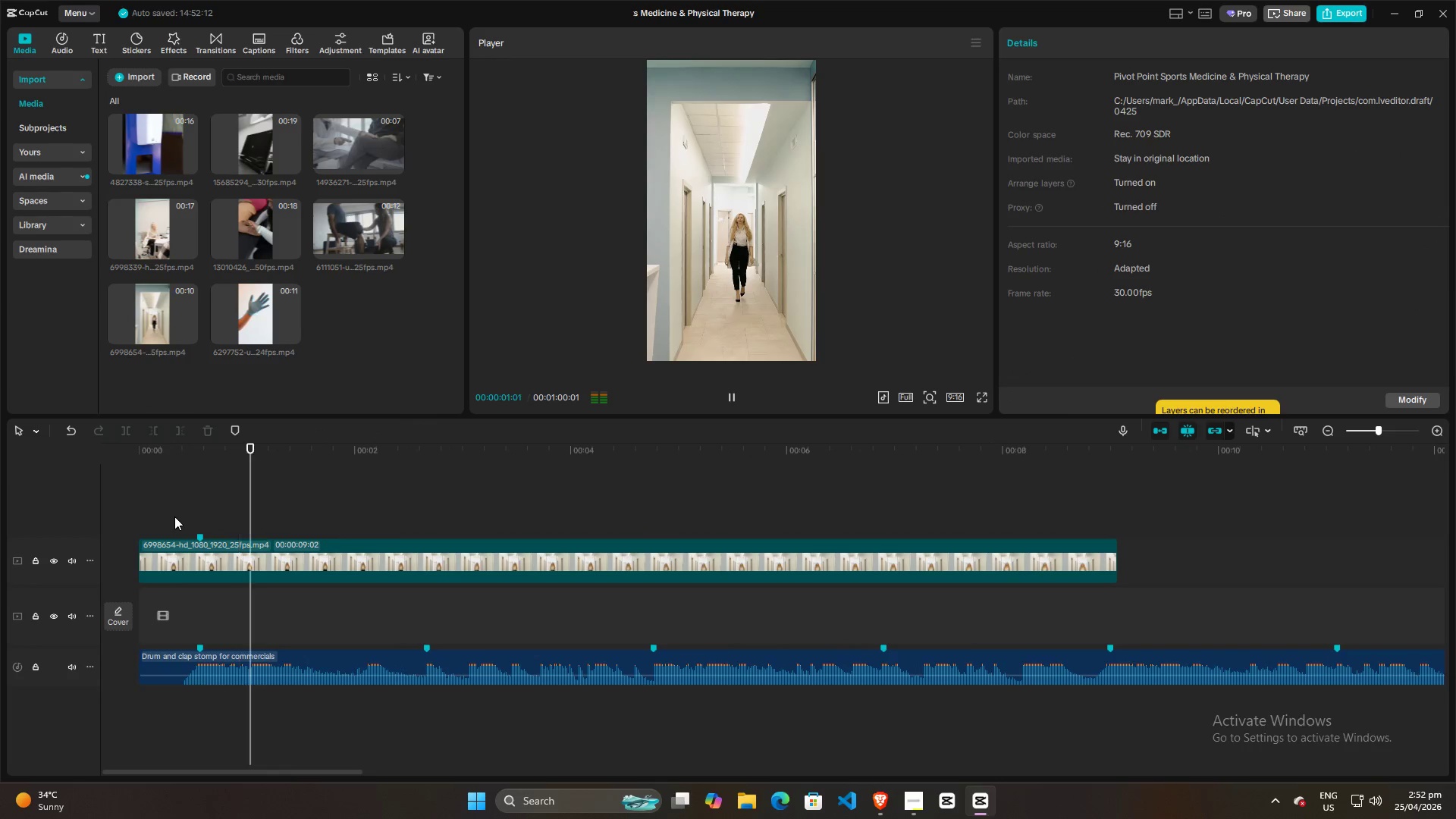 
key(Space)
 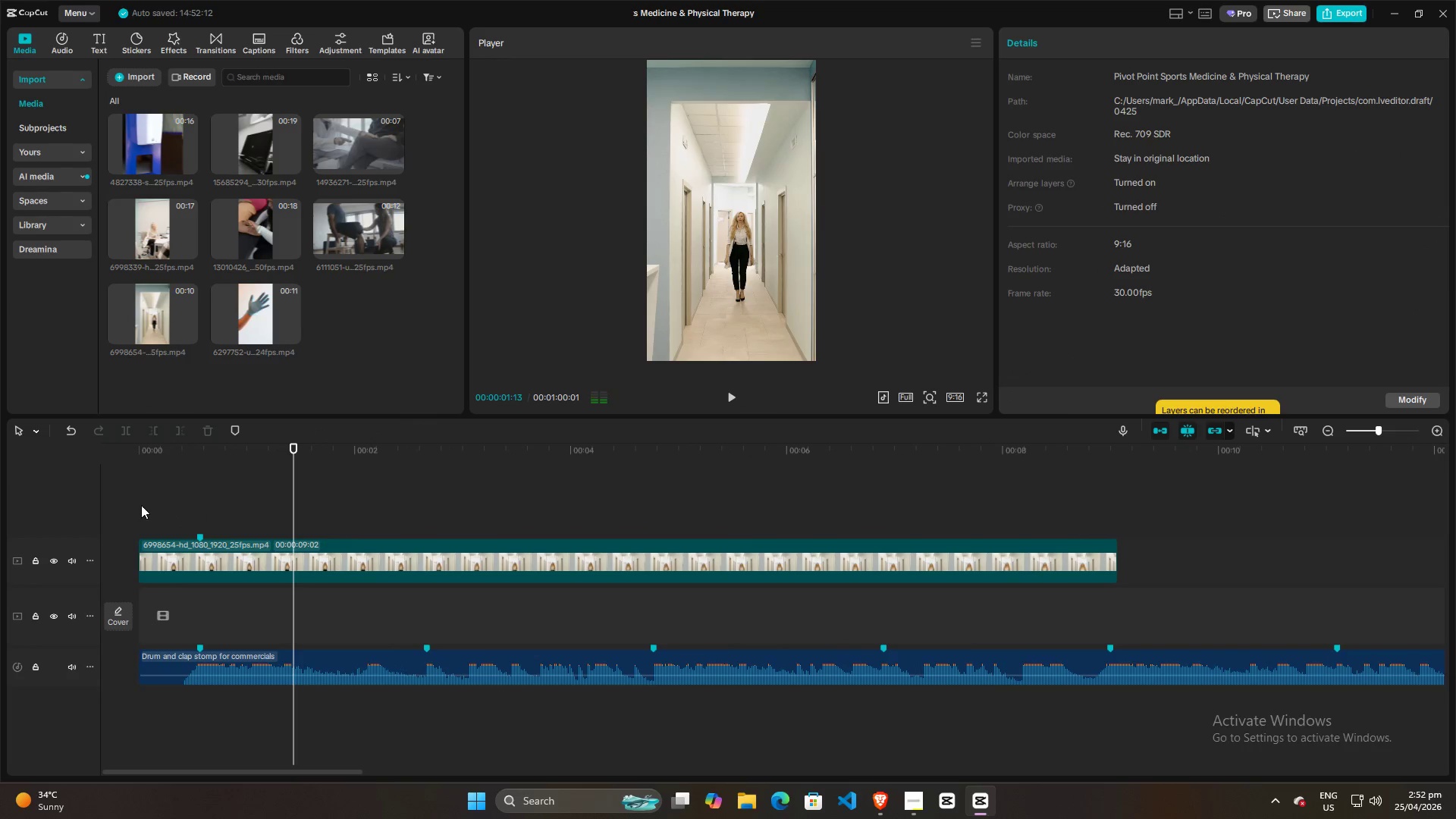 
left_click([140, 505])
 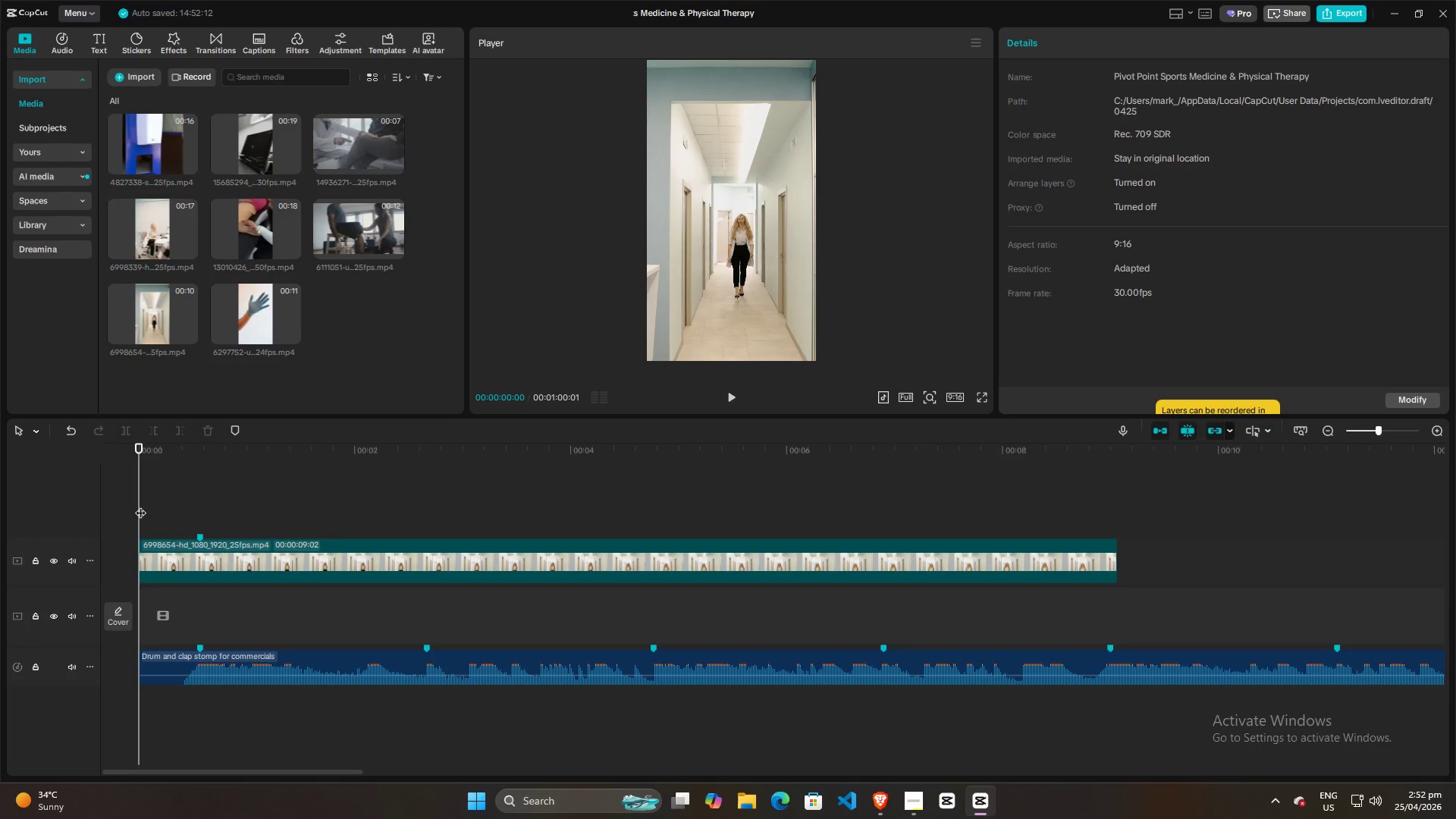 
key(Space)
 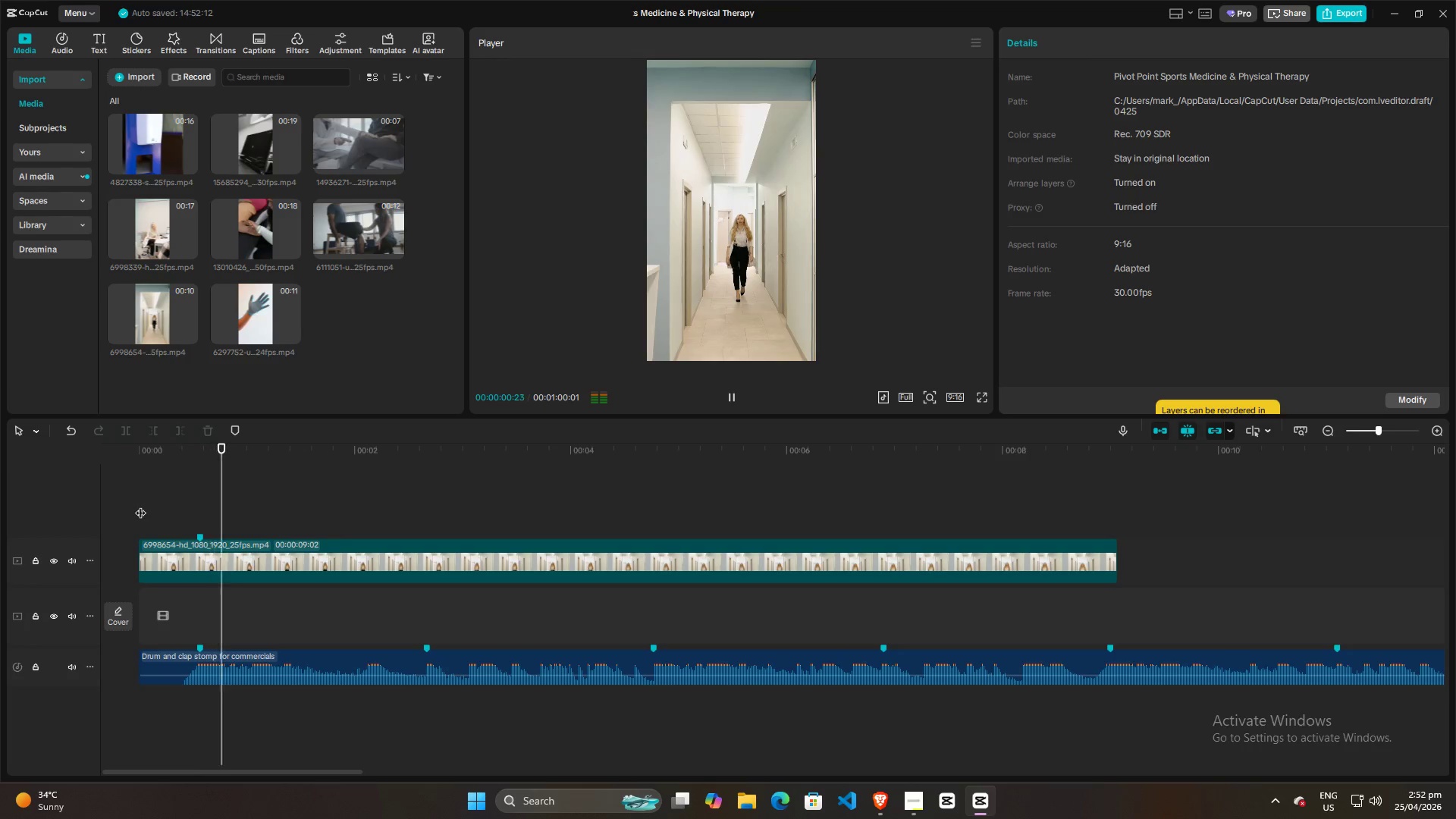 
key(Space)
 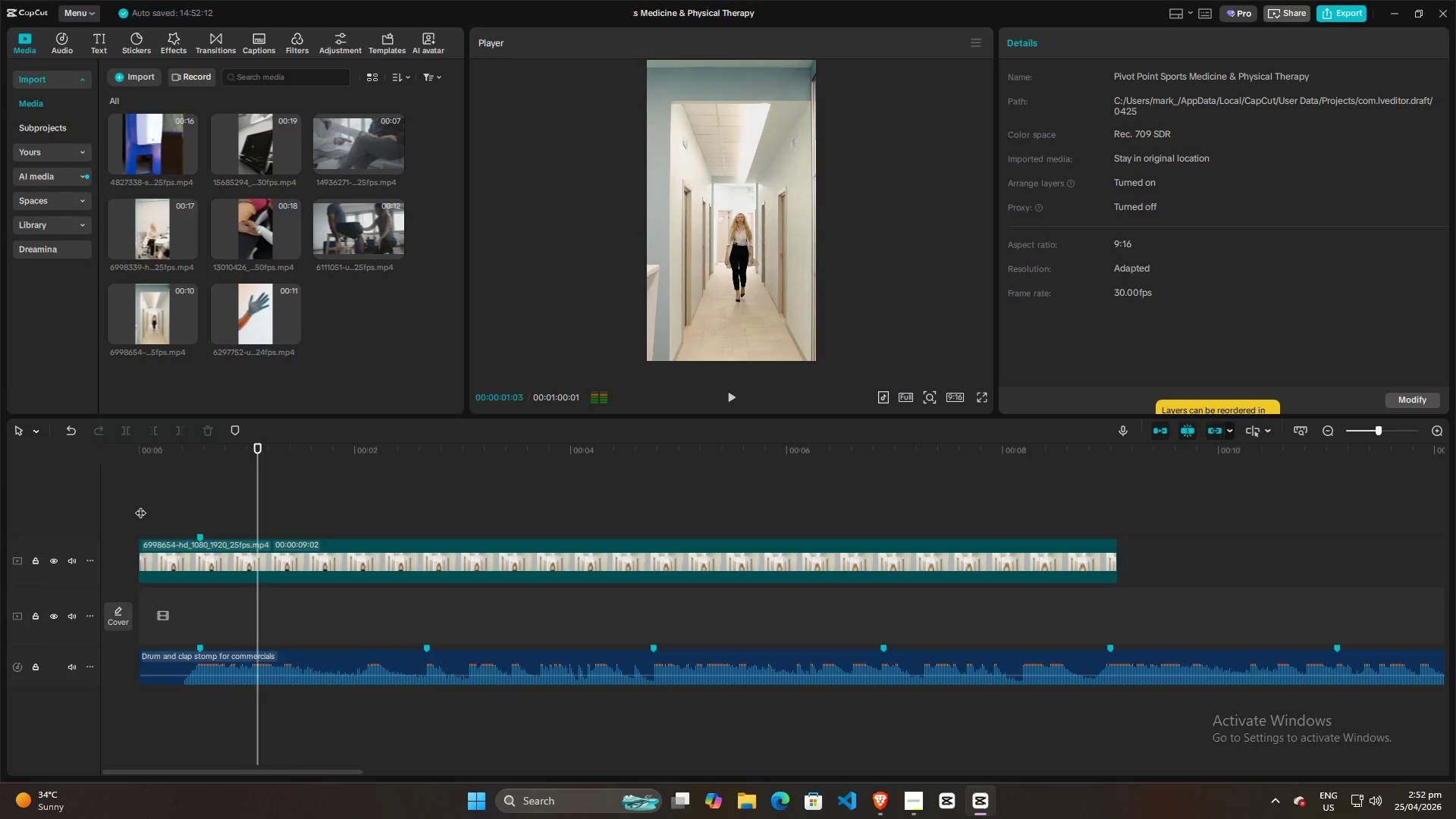 
left_click([140, 505])
 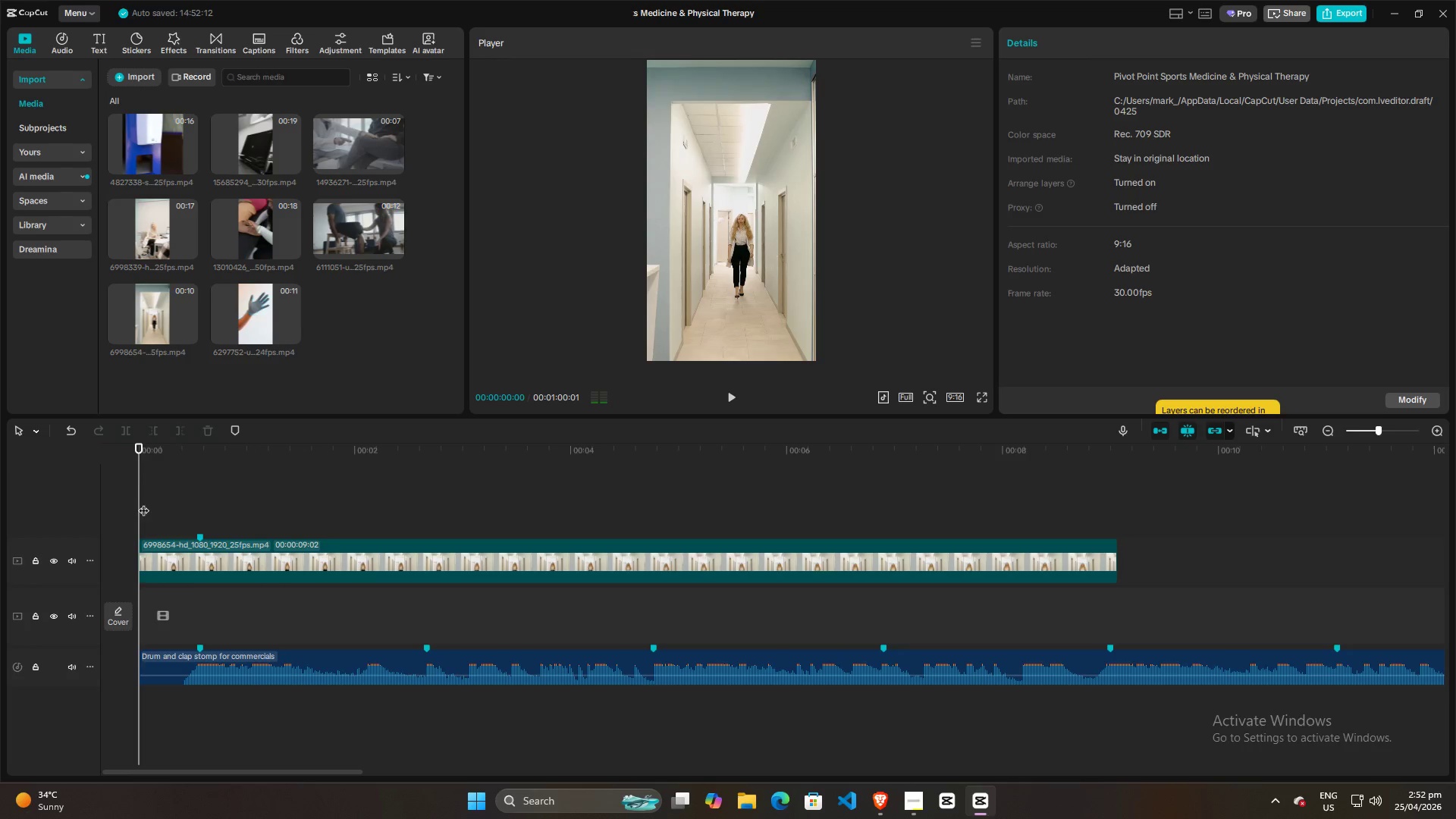 
key(Space)
 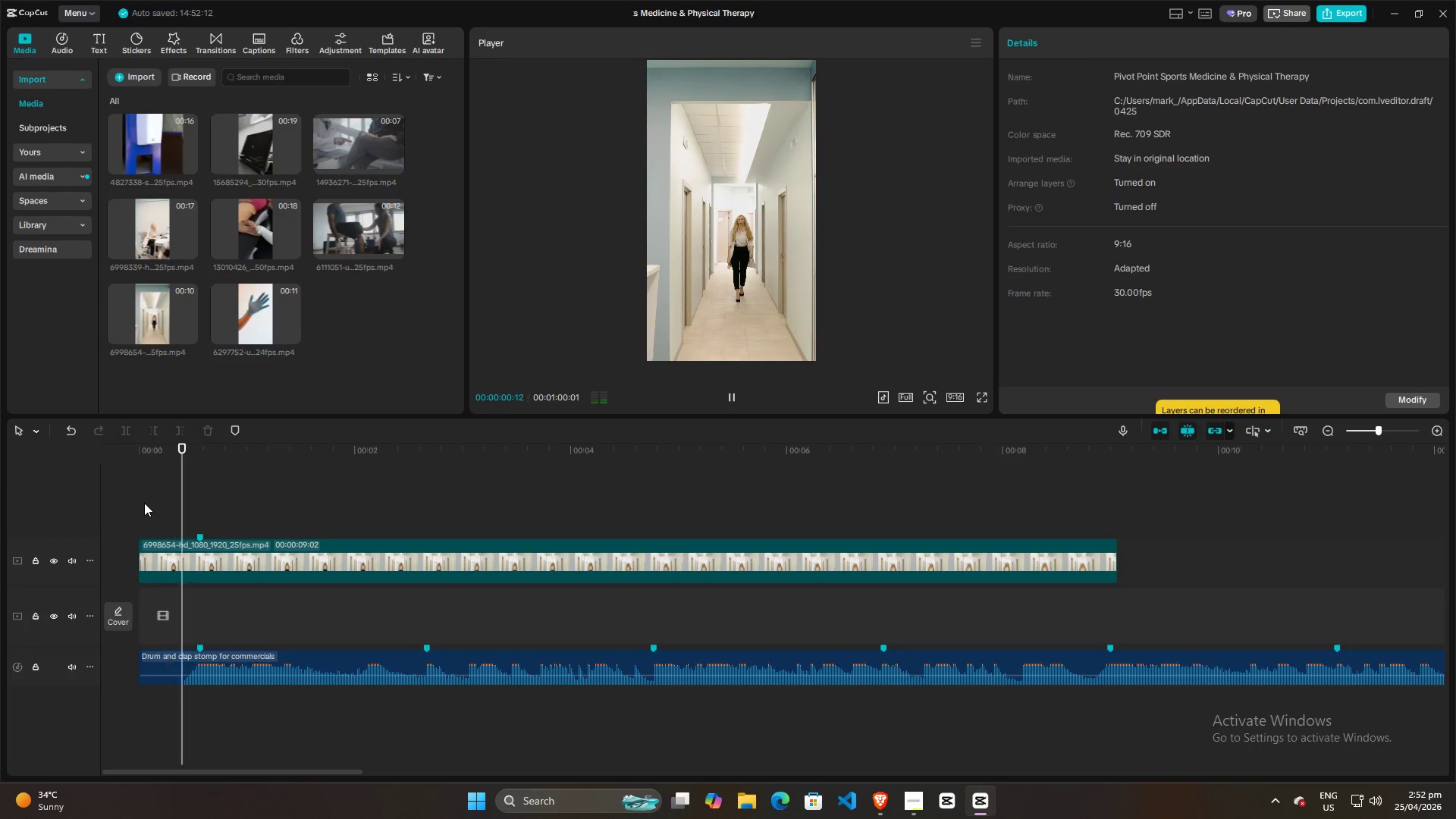 
key(Space)
 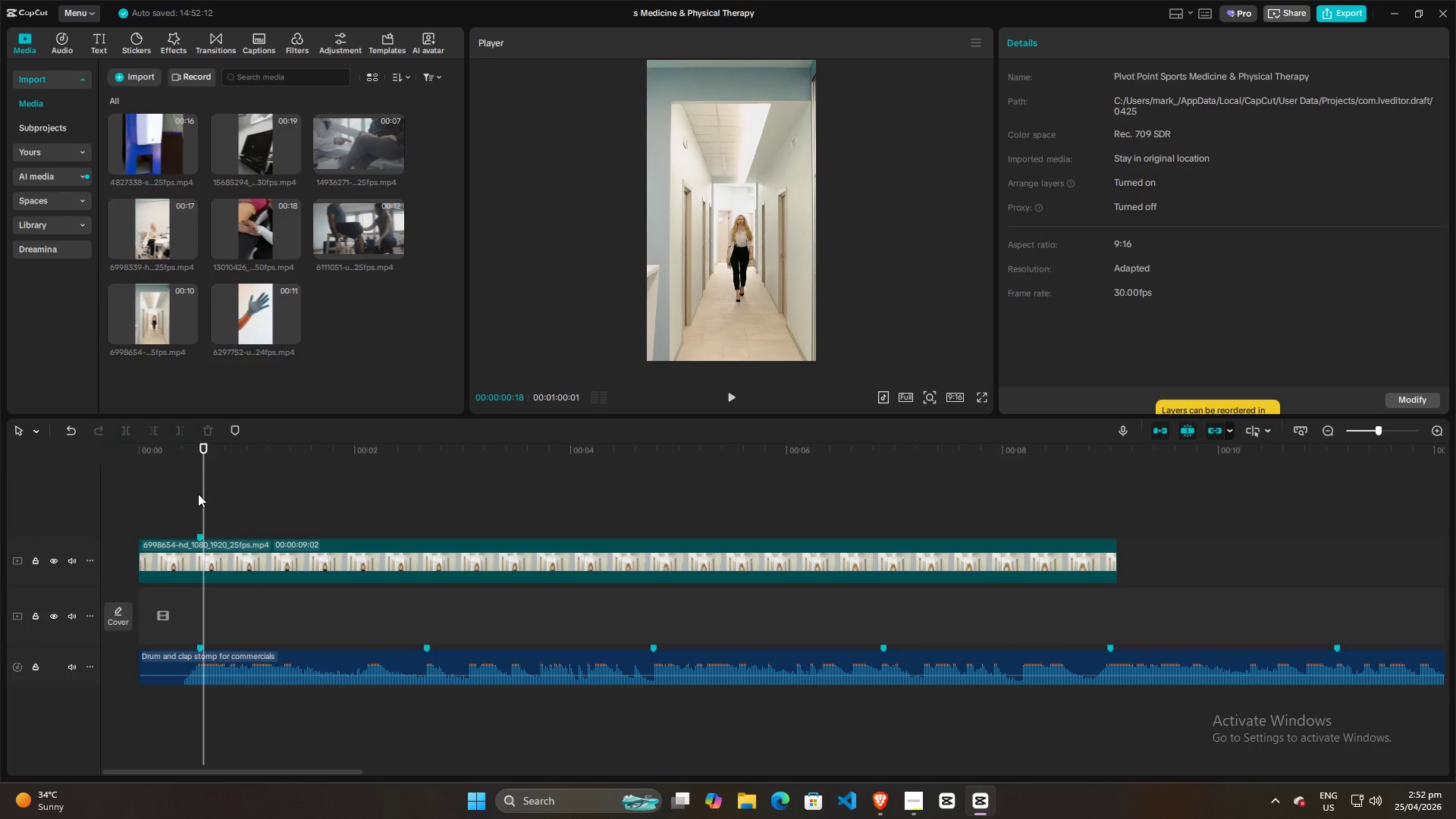 
left_click_drag(start_coordinate=[203, 492], to_coordinate=[101, 488])
 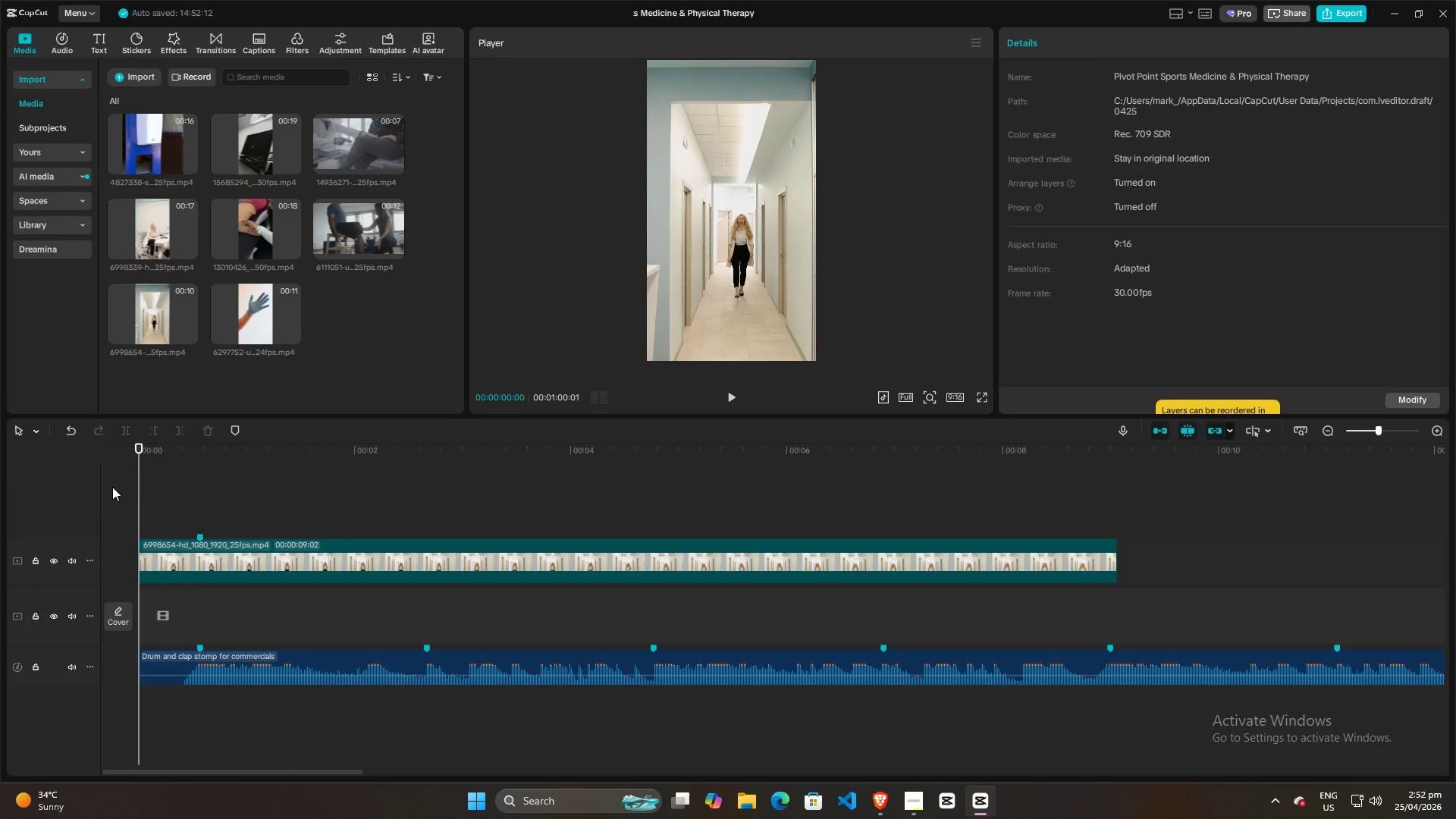 
key(Space)
 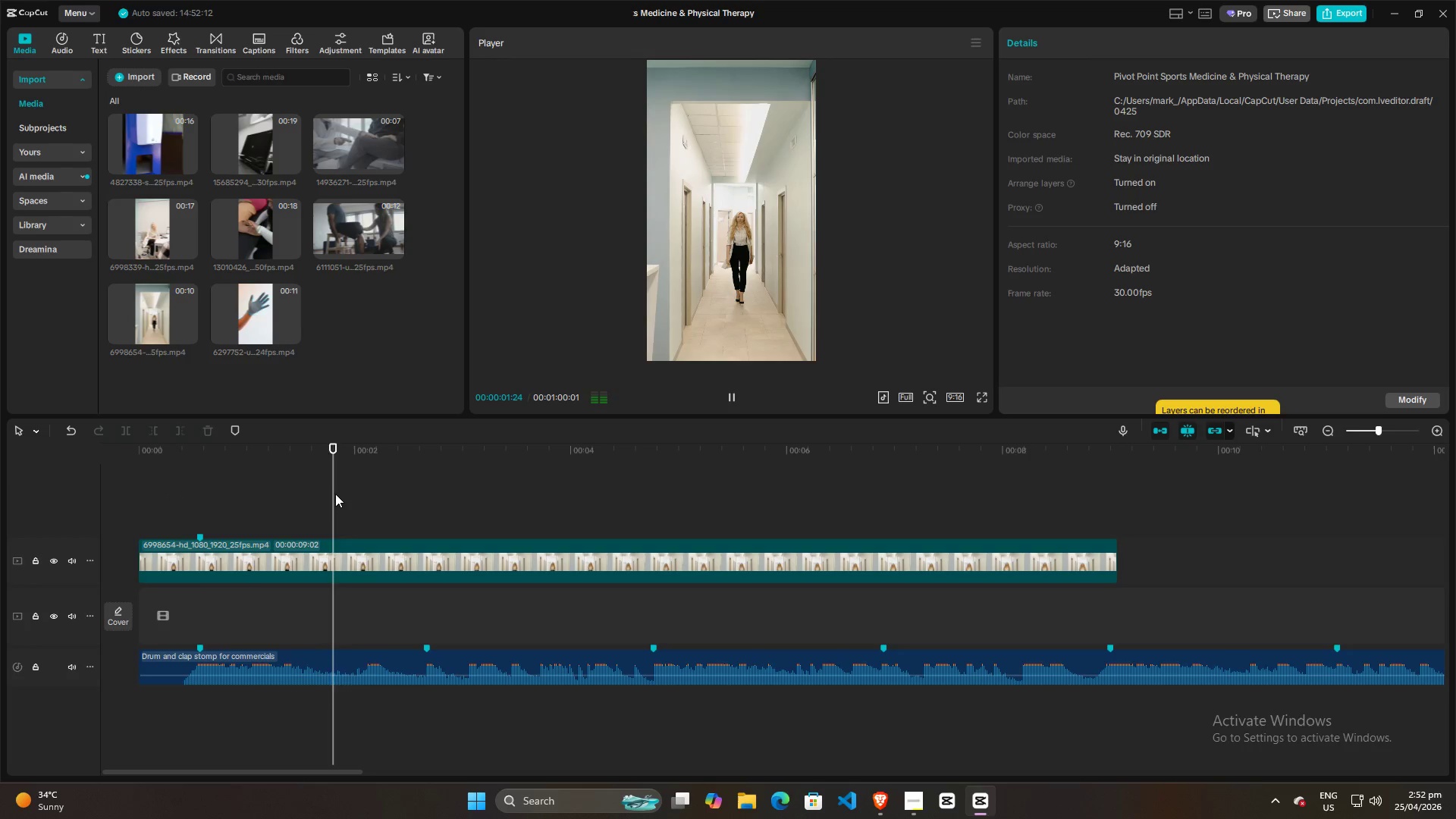 
key(Space)
 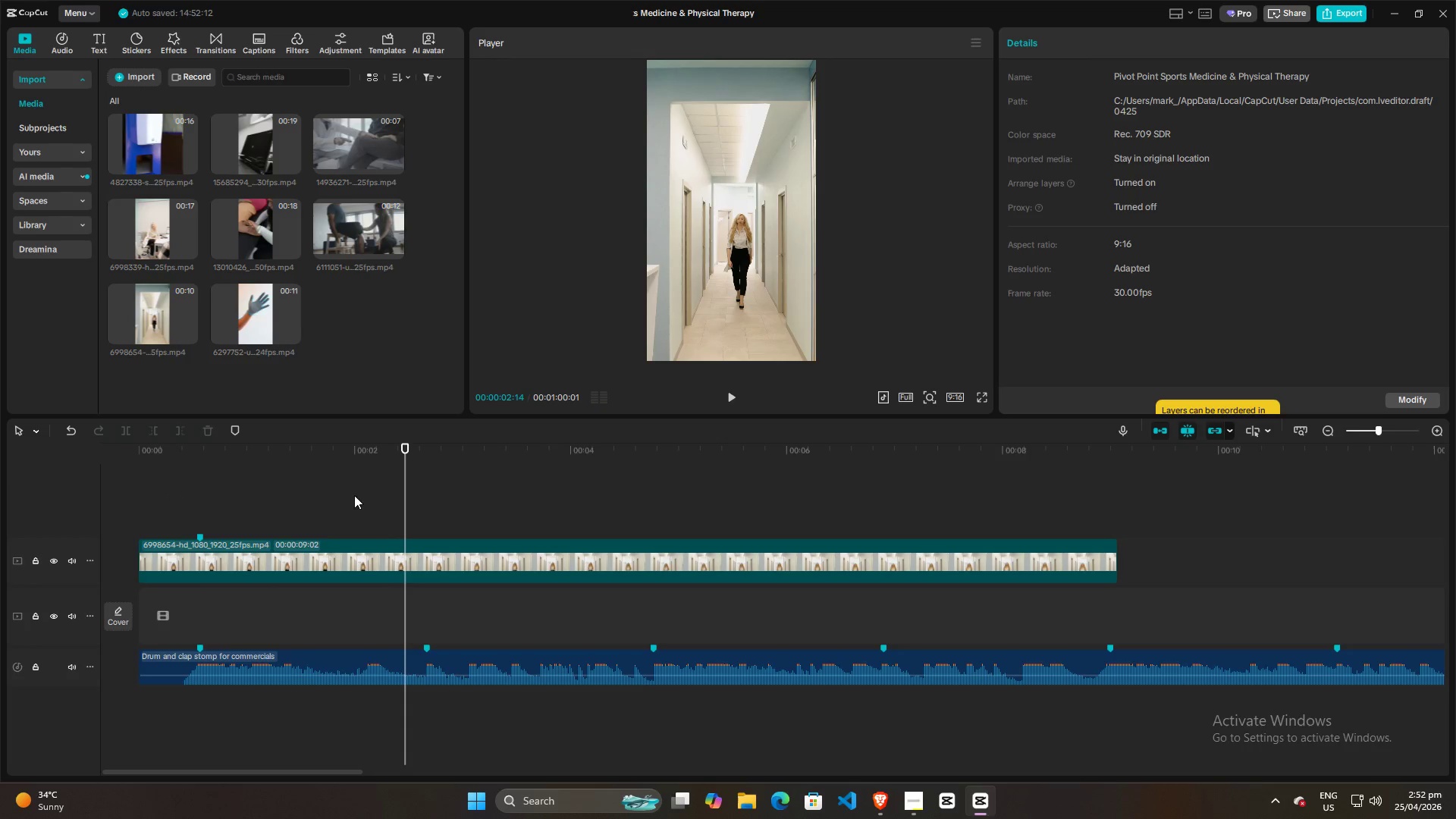 
key(Space)
 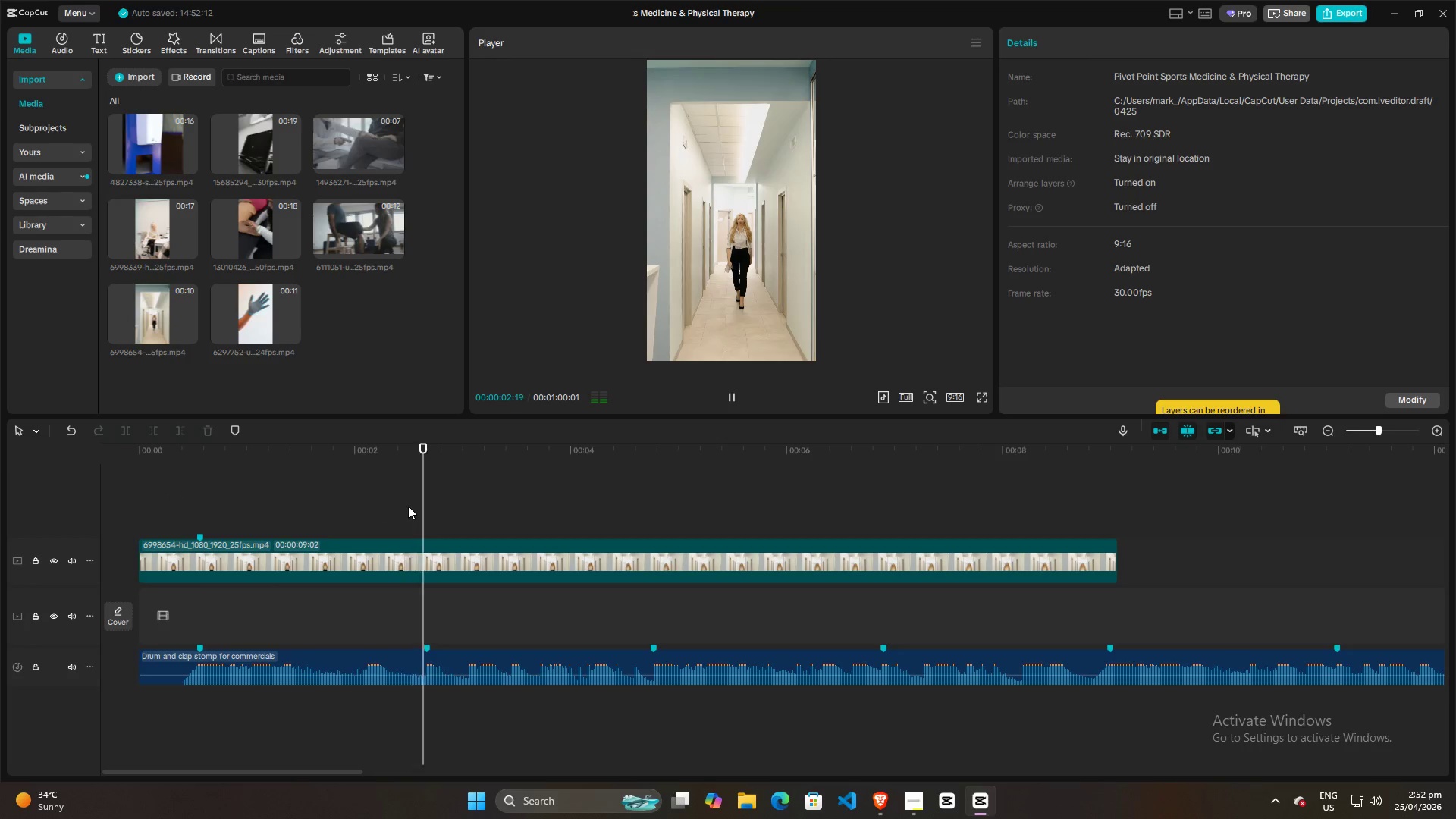 
key(Space)
 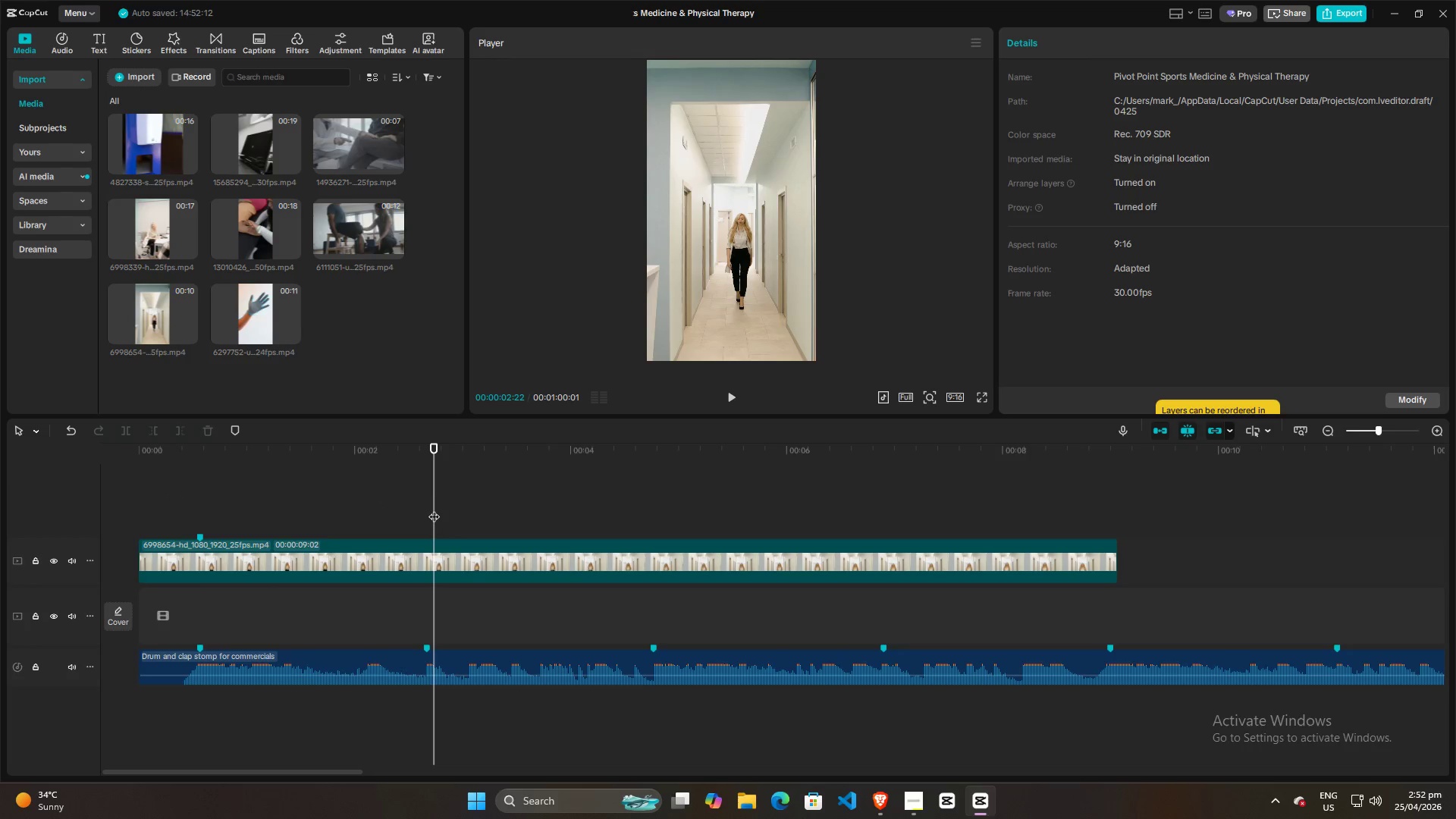 
left_click_drag(start_coordinate=[434, 509], to_coordinate=[376, 509])
 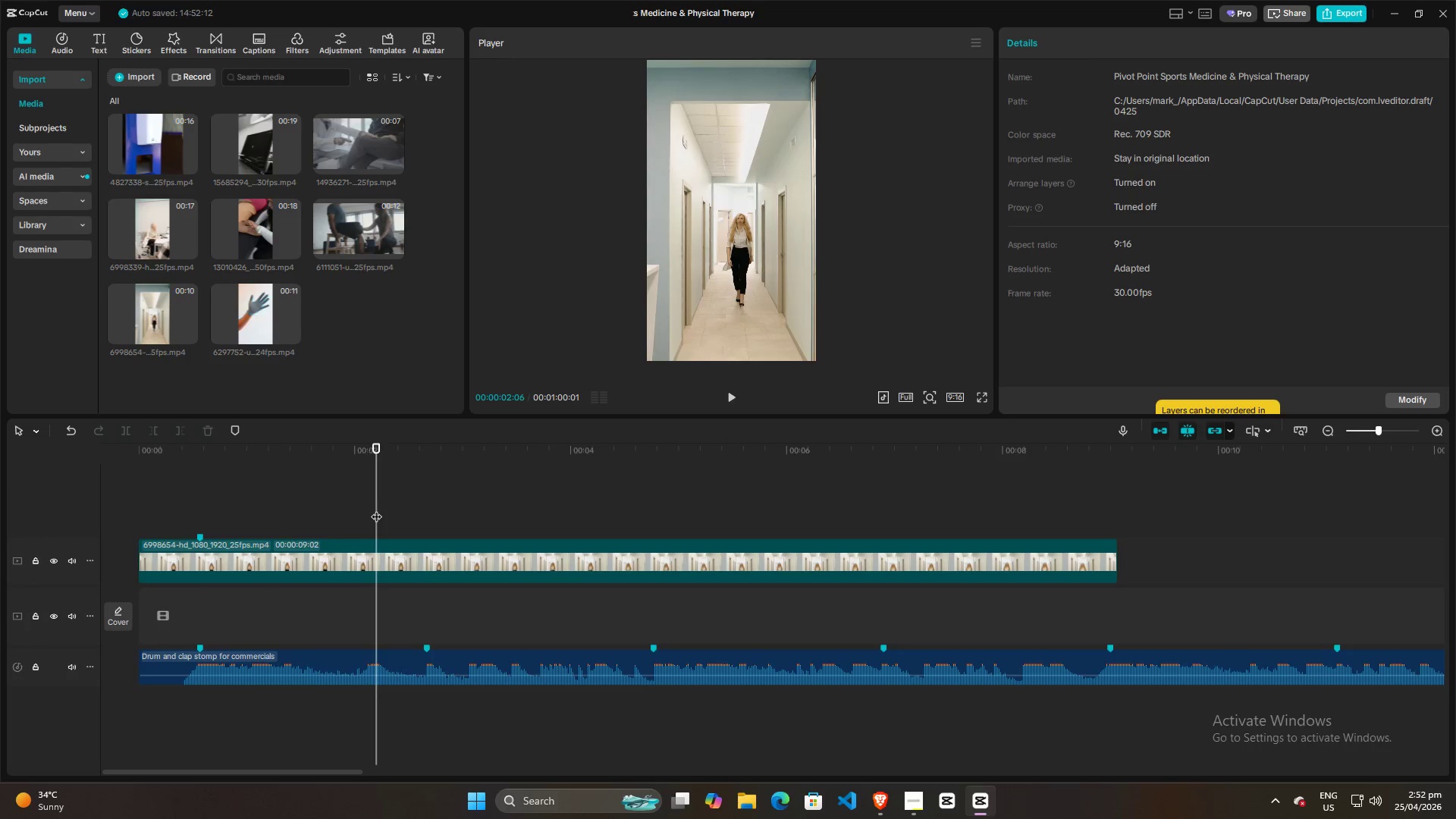 
key(Space)
 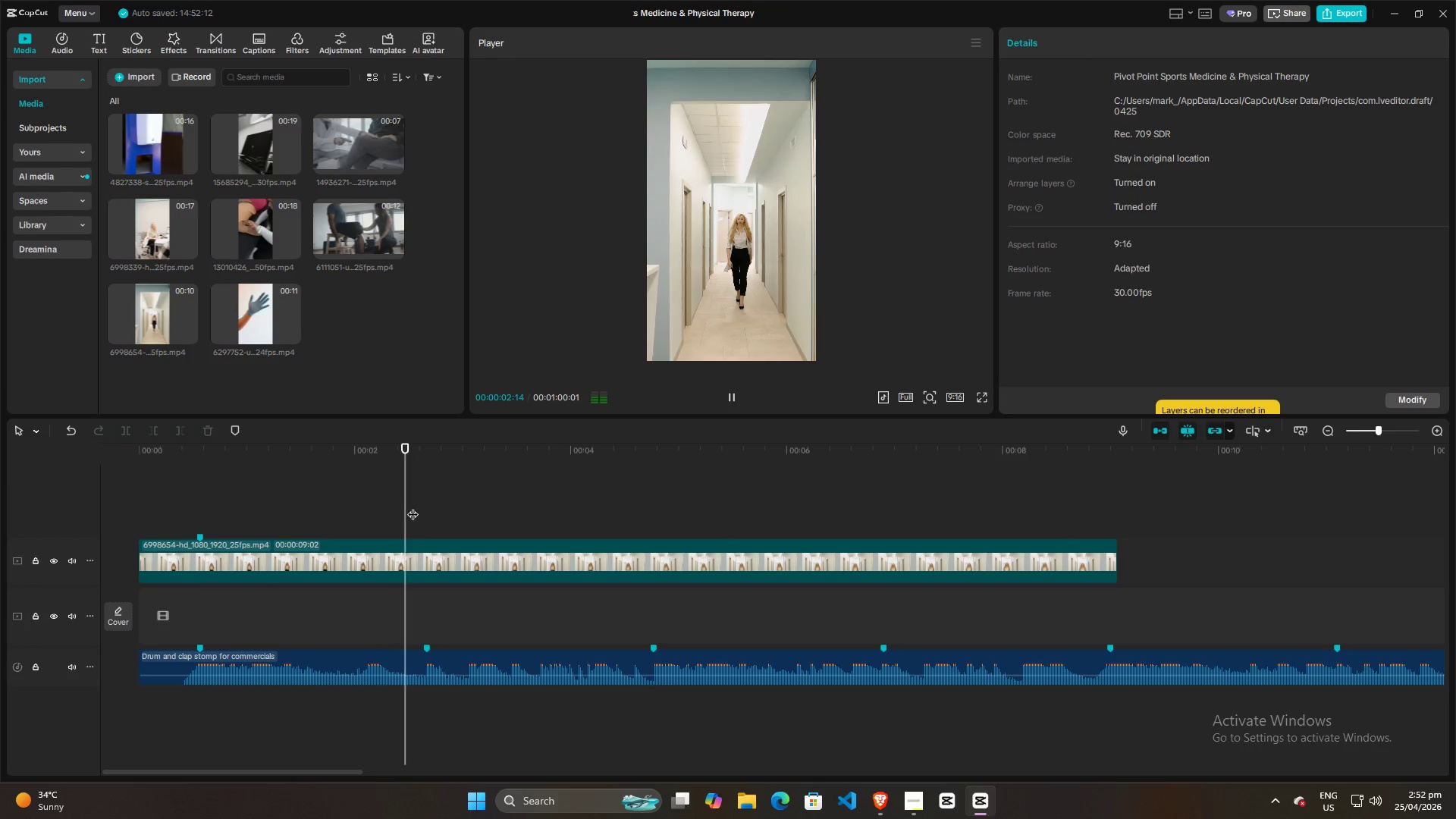 
key(Space)
 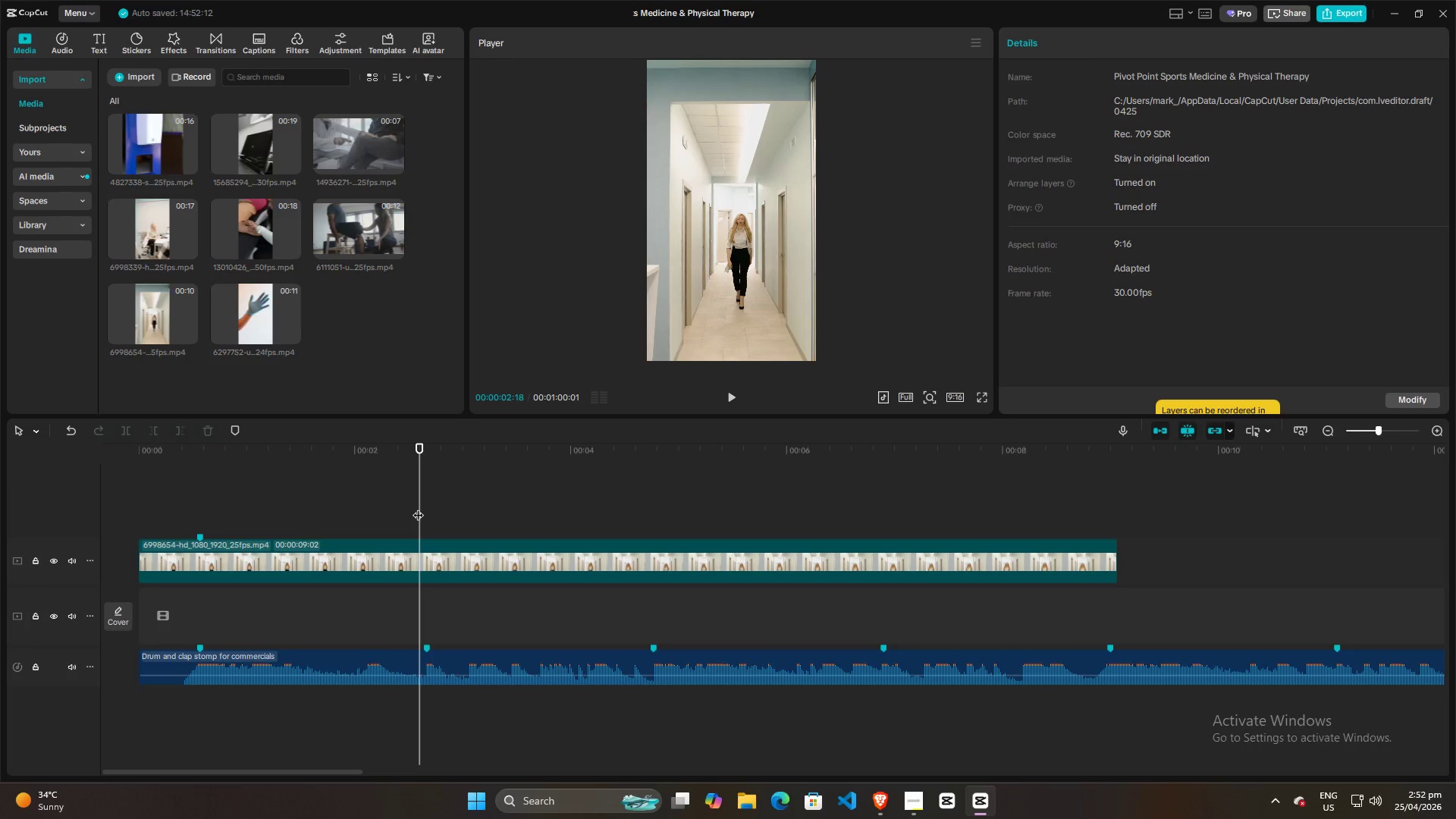 
left_click_drag(start_coordinate=[418, 507], to_coordinate=[133, 502])
 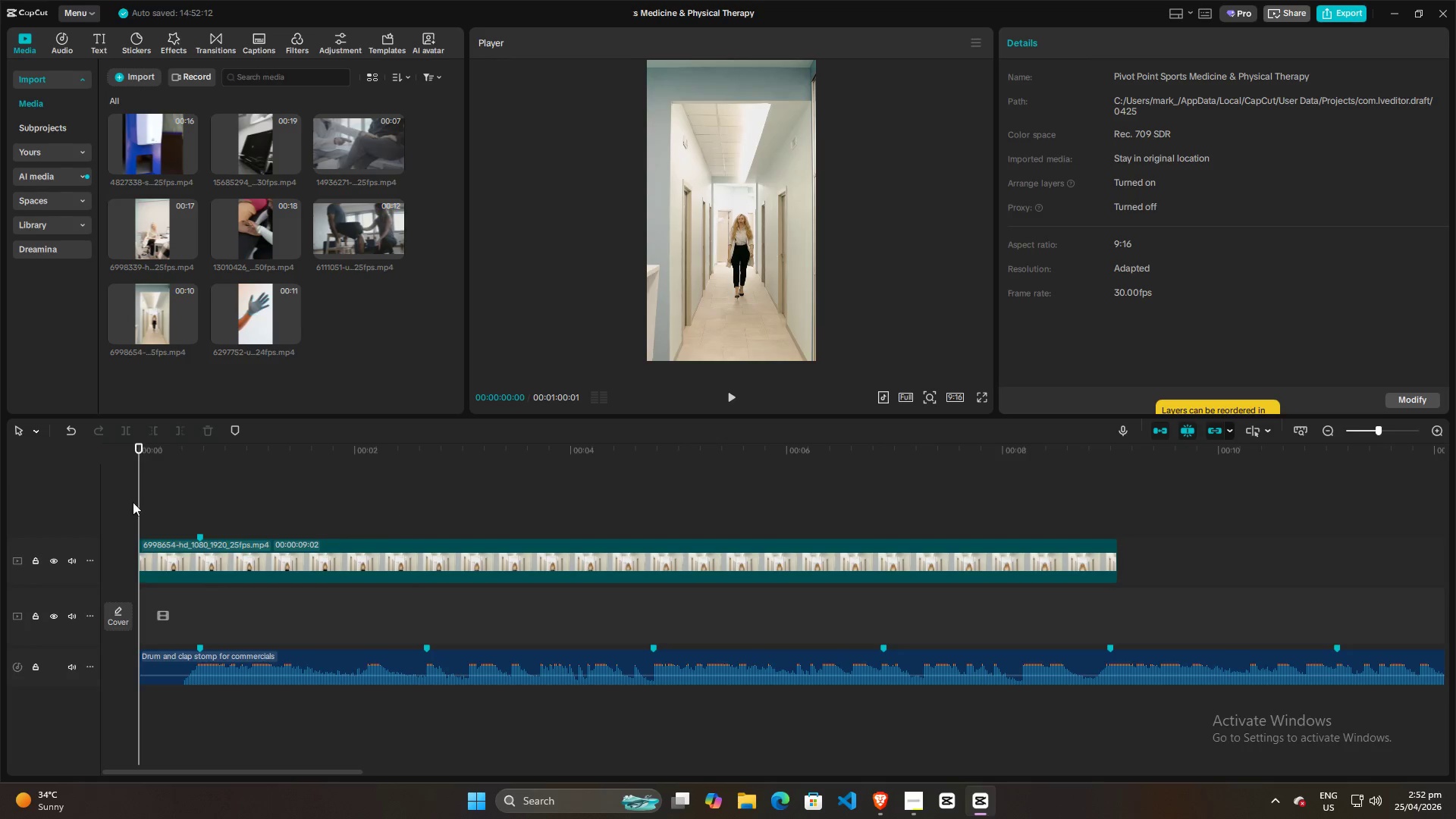 
key(Space)
 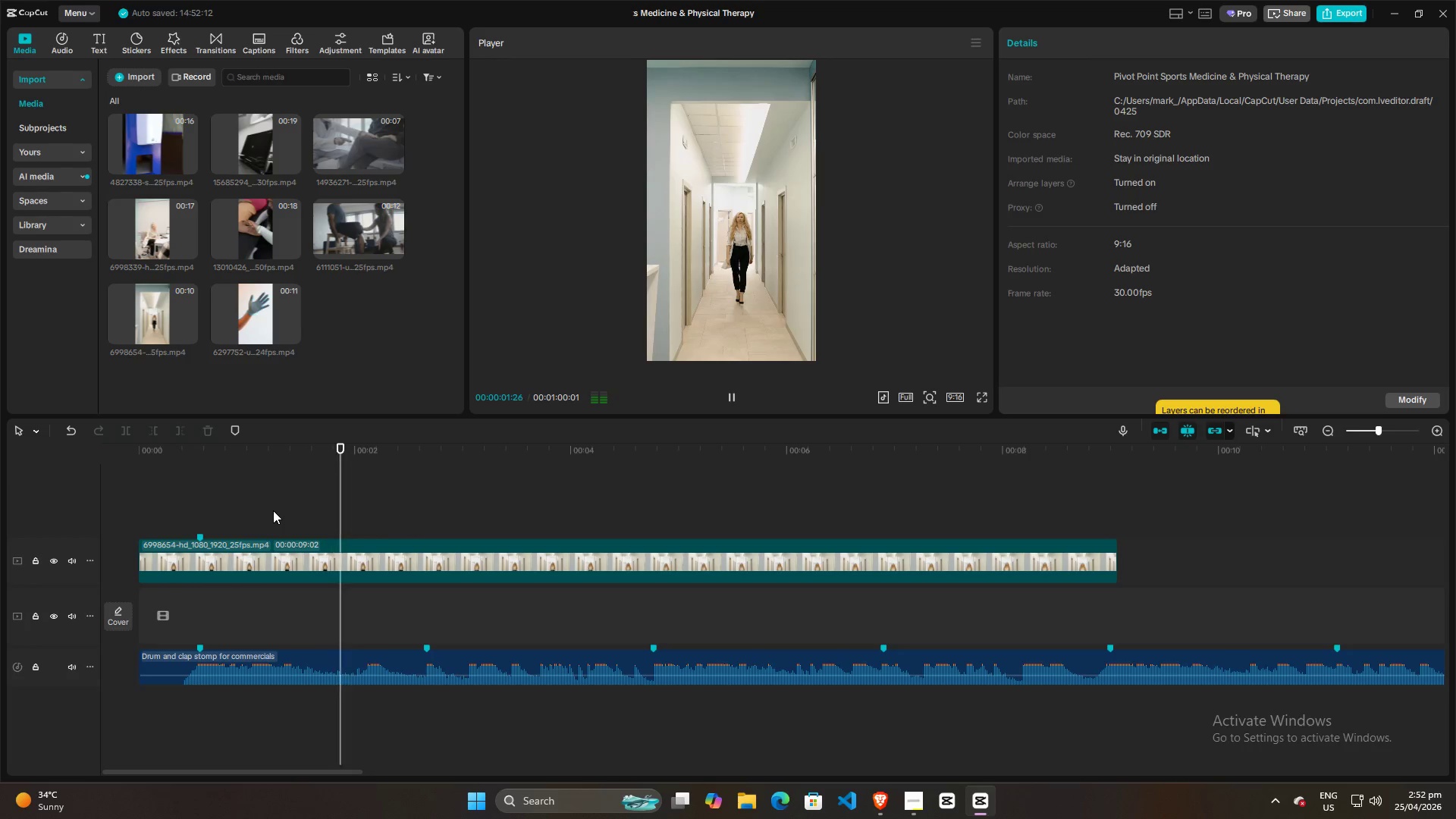 
key(Space)
 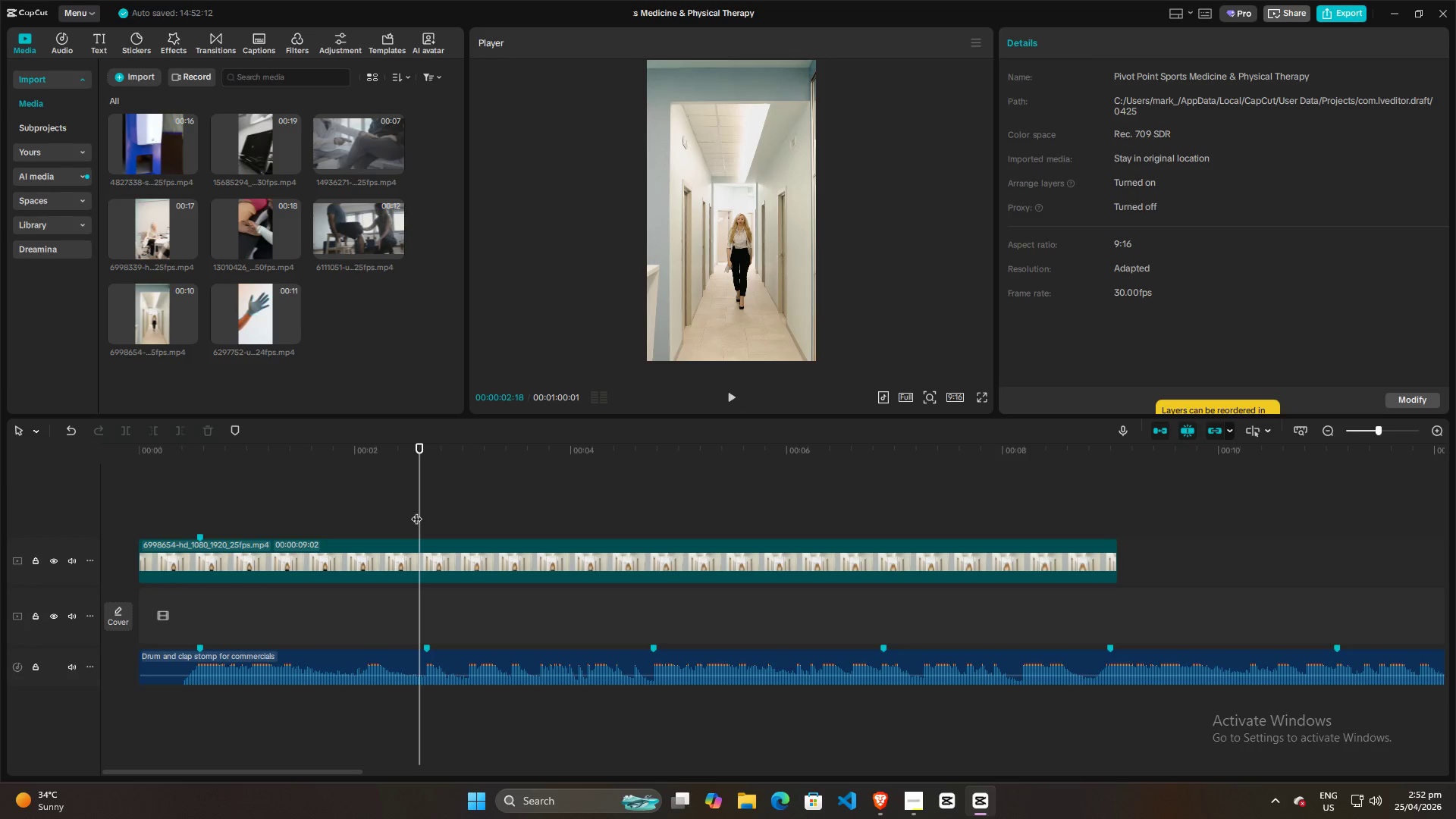 
left_click_drag(start_coordinate=[417, 510], to_coordinate=[17, 508])
 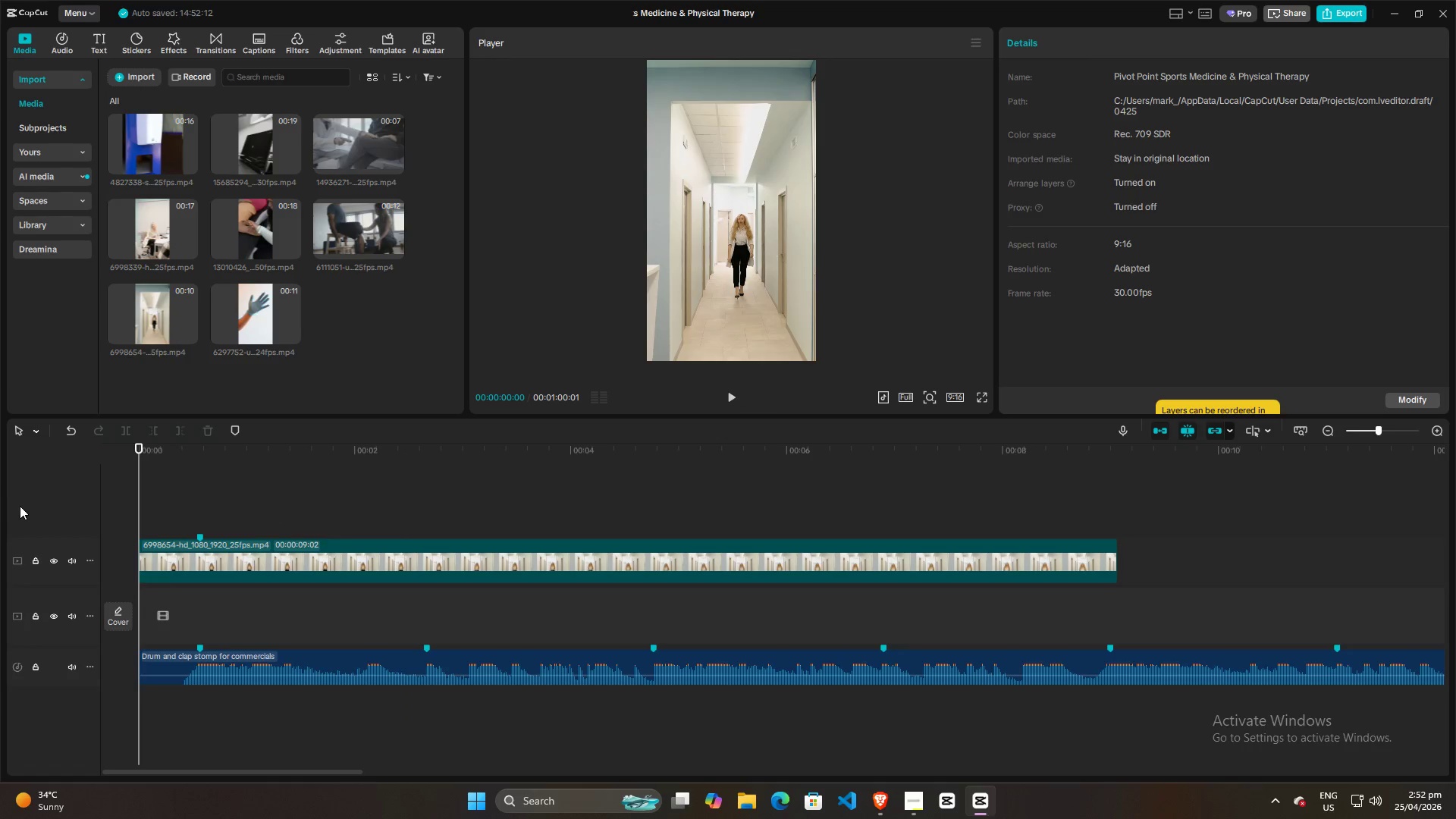 
key(Space)
 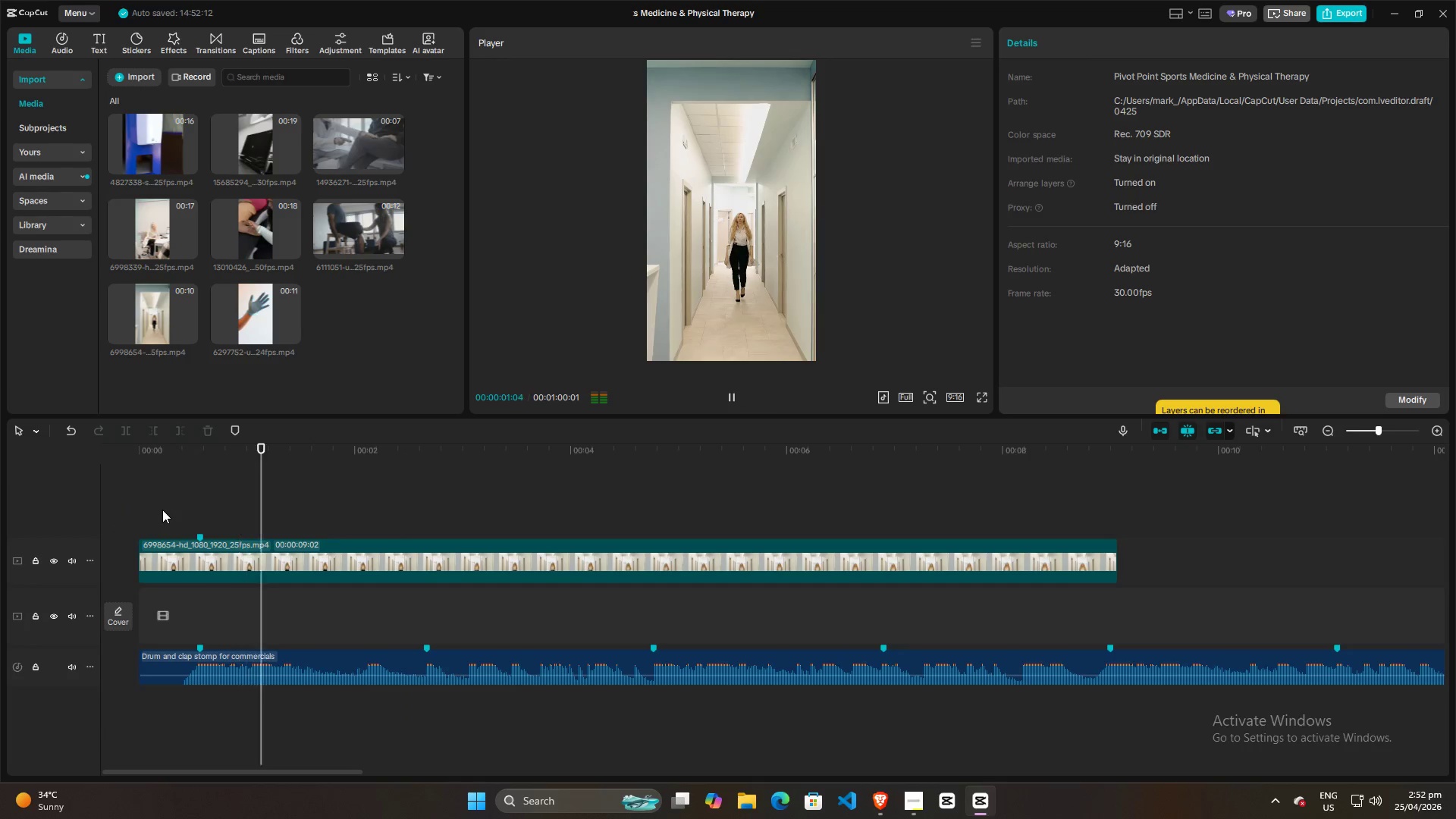 
key(Space)
 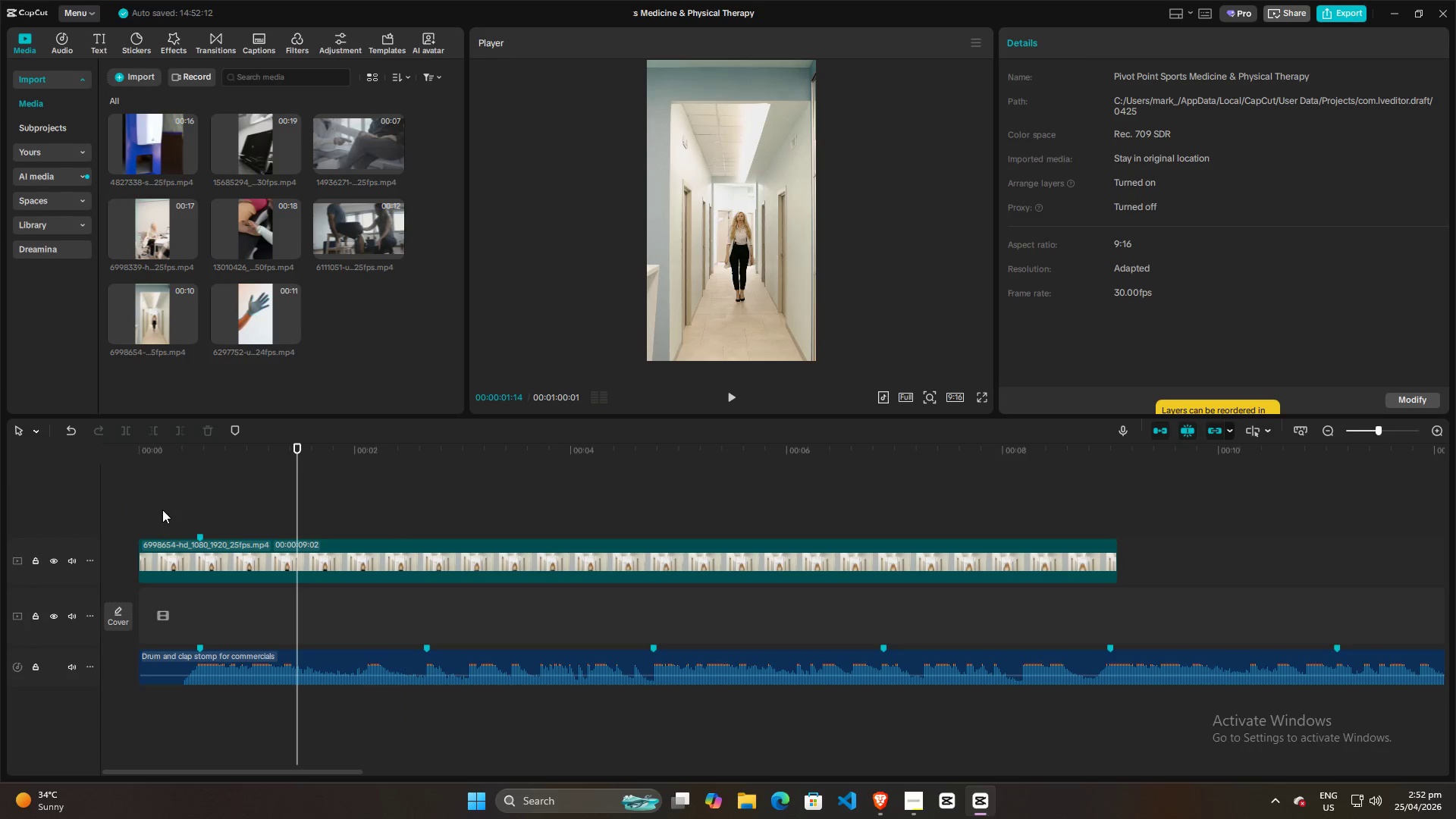 
key(Space)
 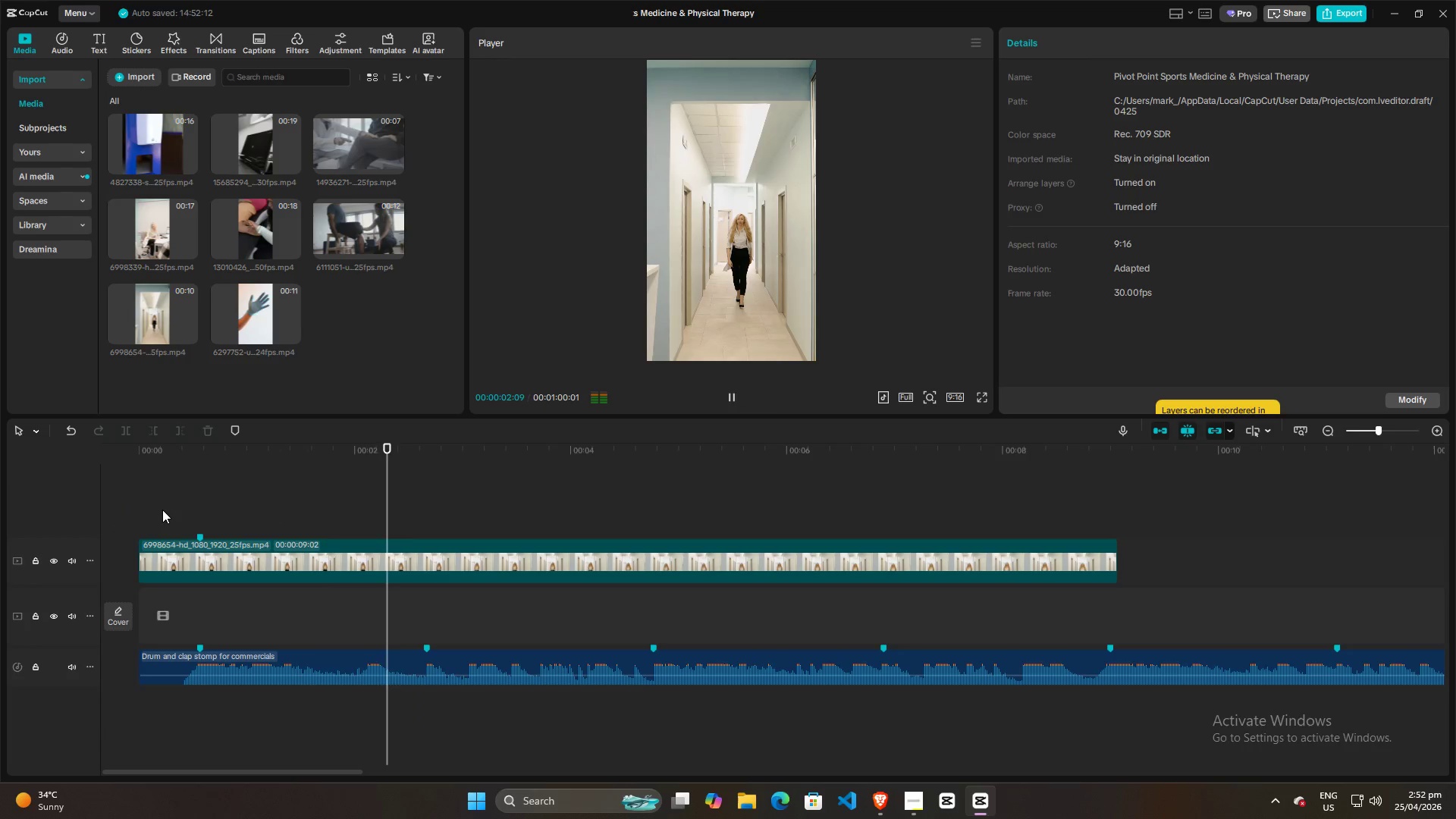 
key(Space)
 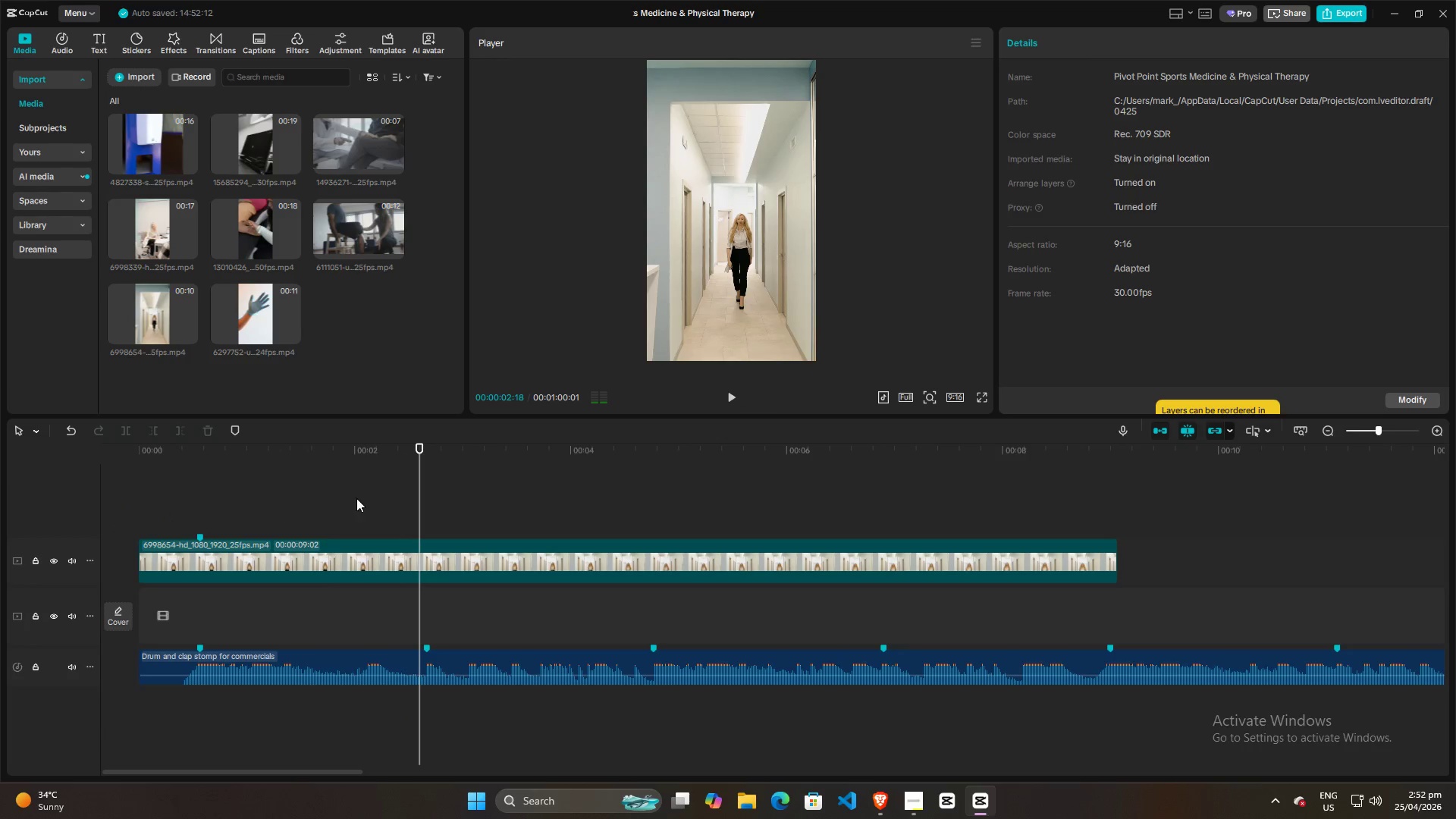 
key(Space)
 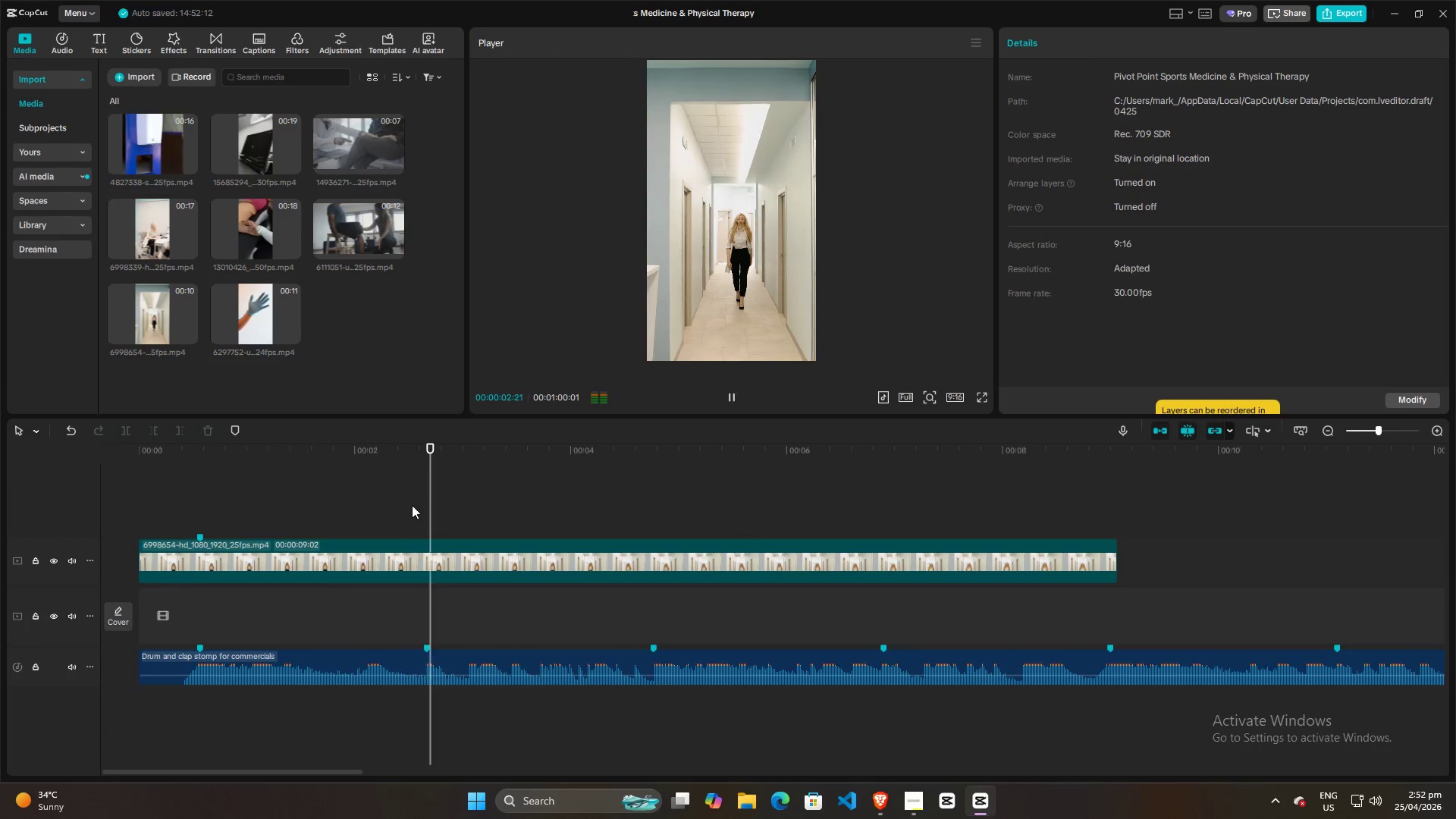 
key(Space)
 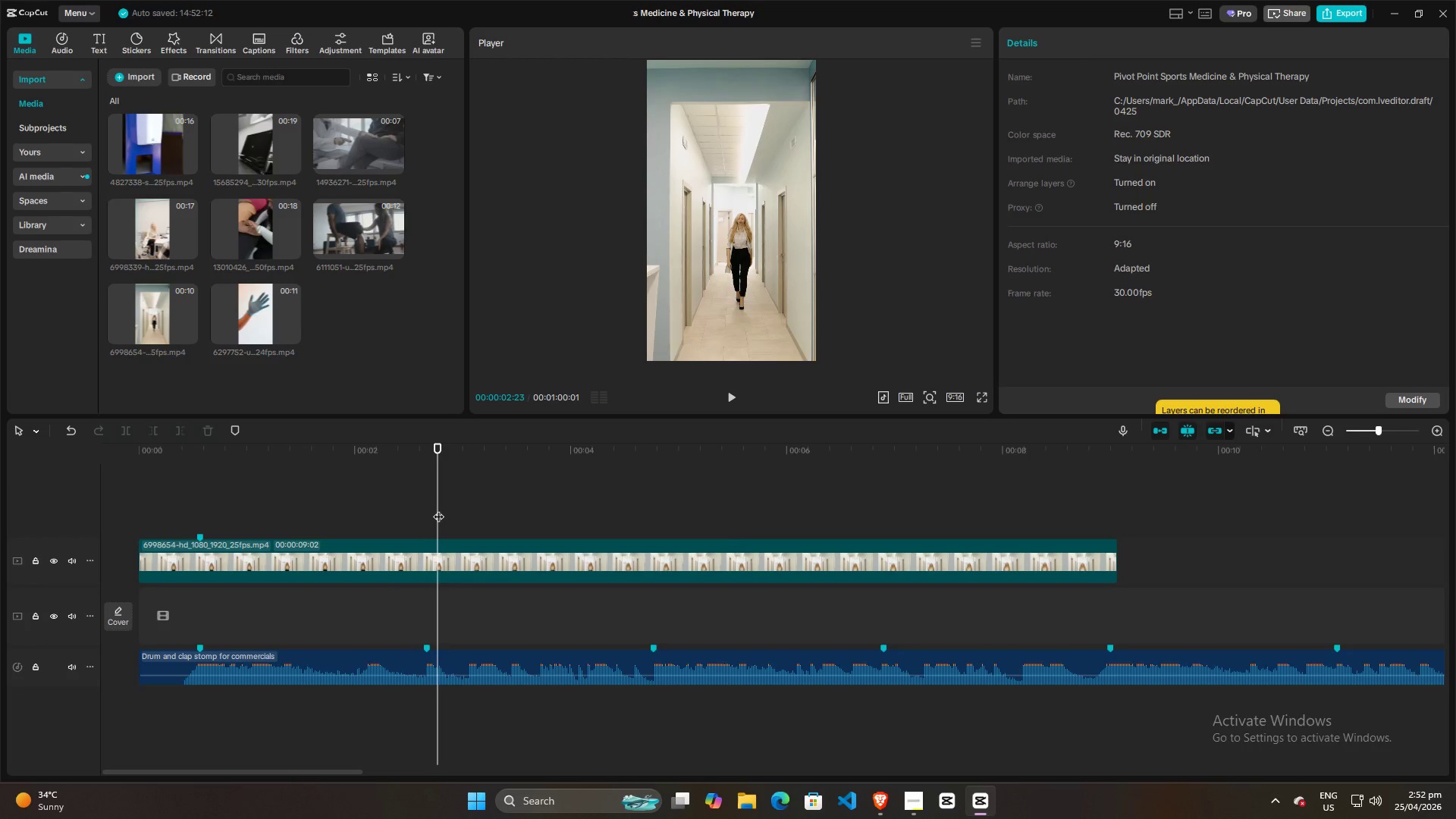 
left_click_drag(start_coordinate=[437, 509], to_coordinate=[427, 511])
 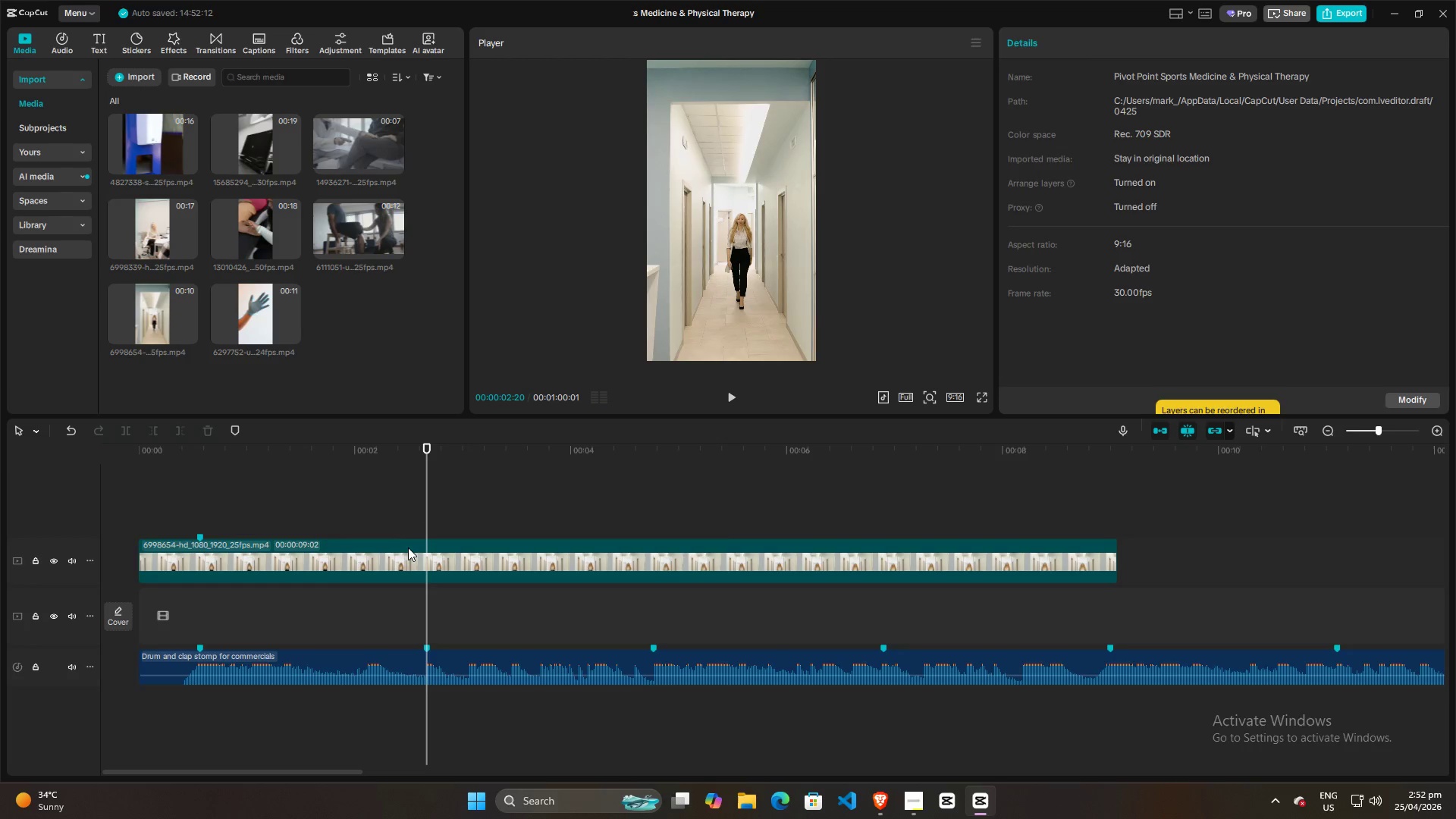 
left_click([408, 548])
 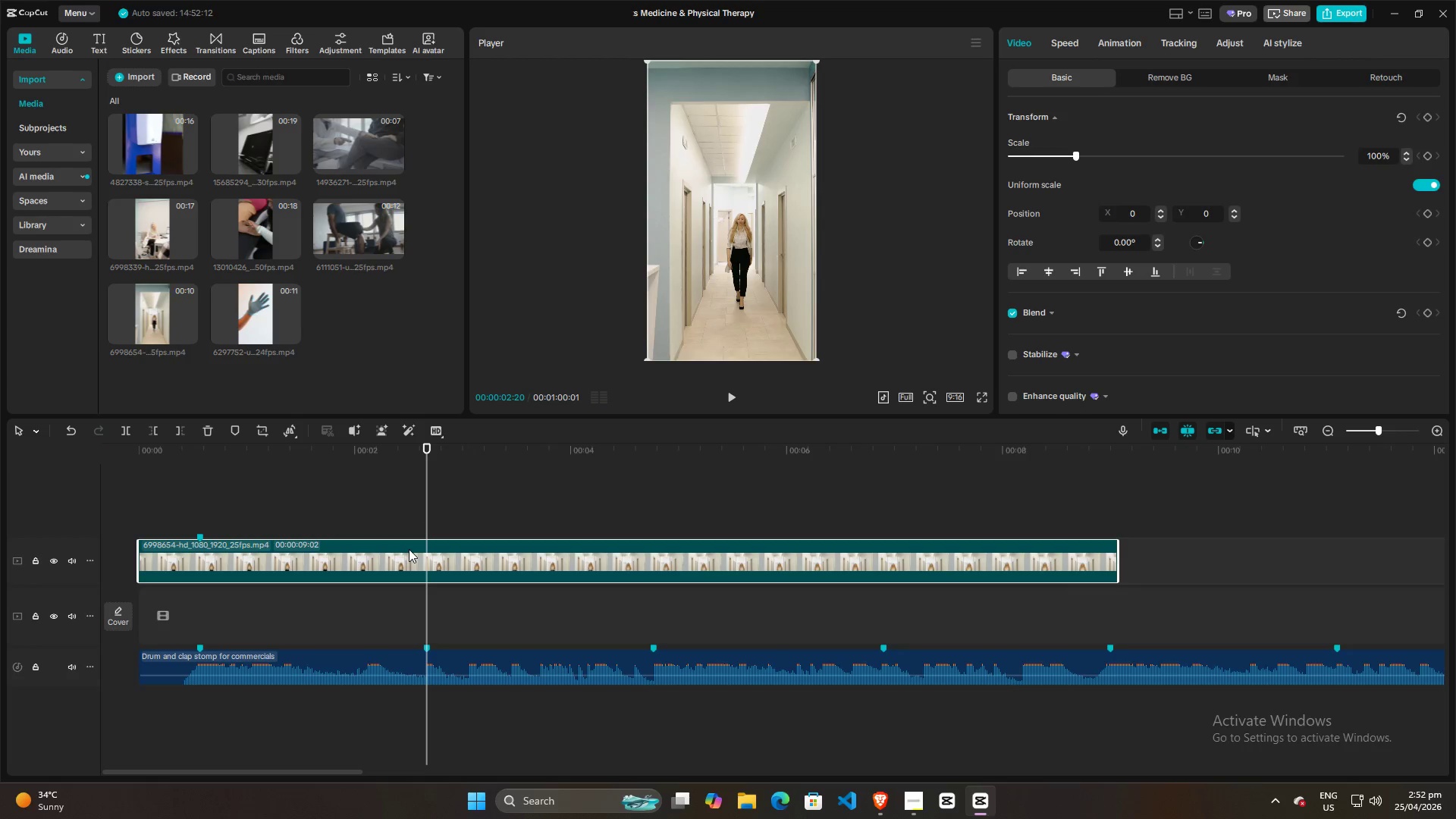 
key(W)
 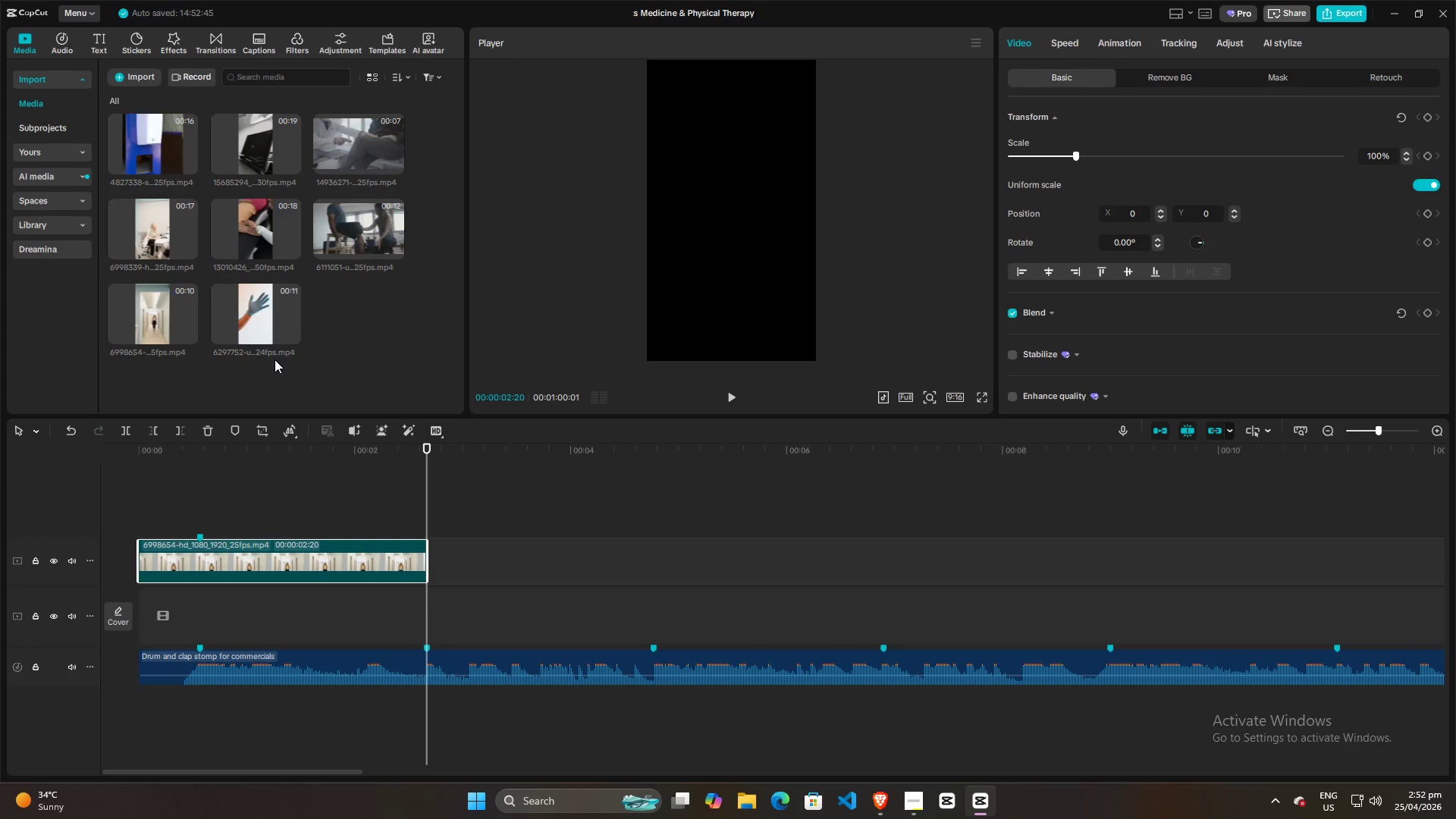 
left_click([391, 545])
 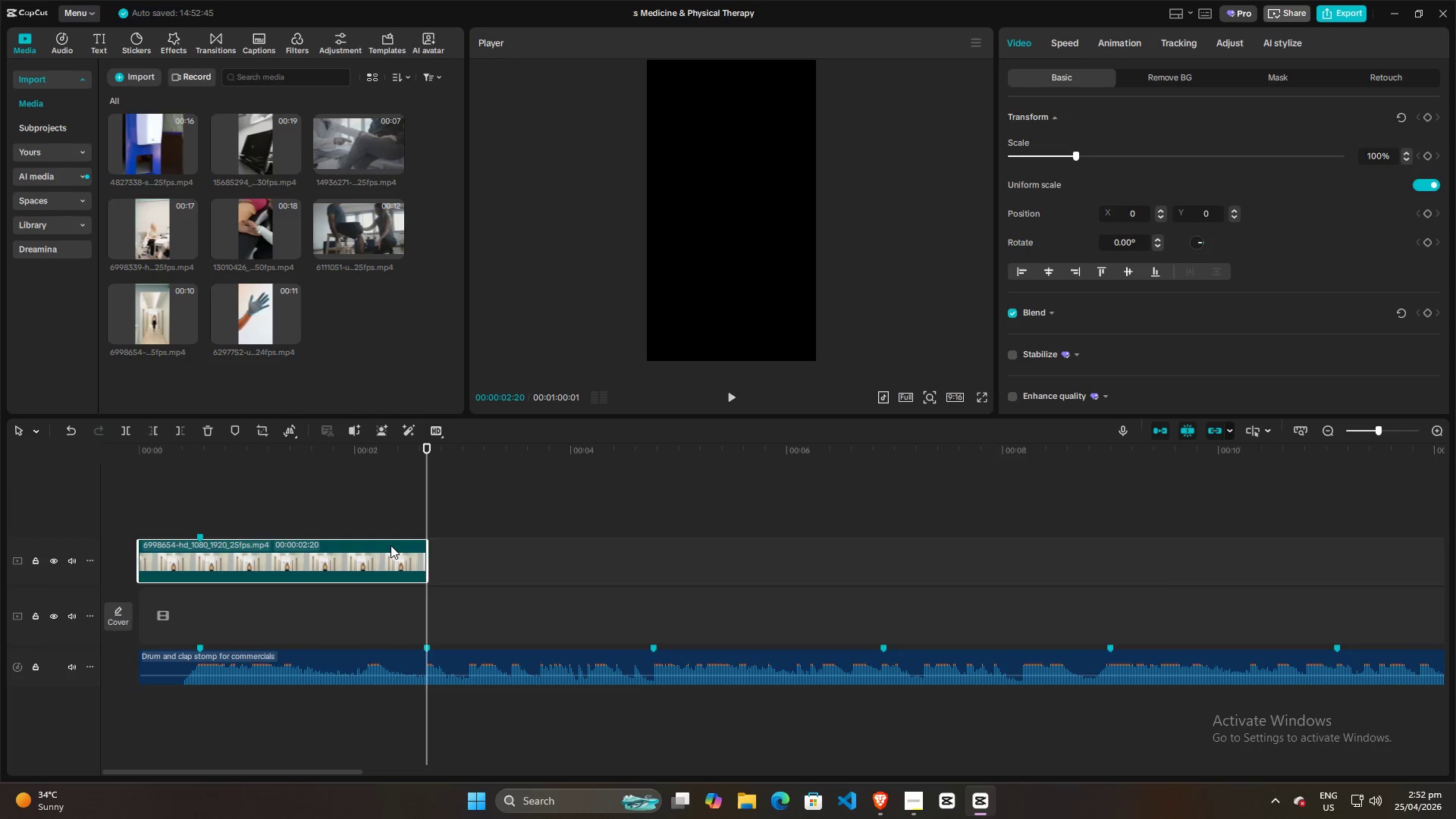 
key(Control+Z)
 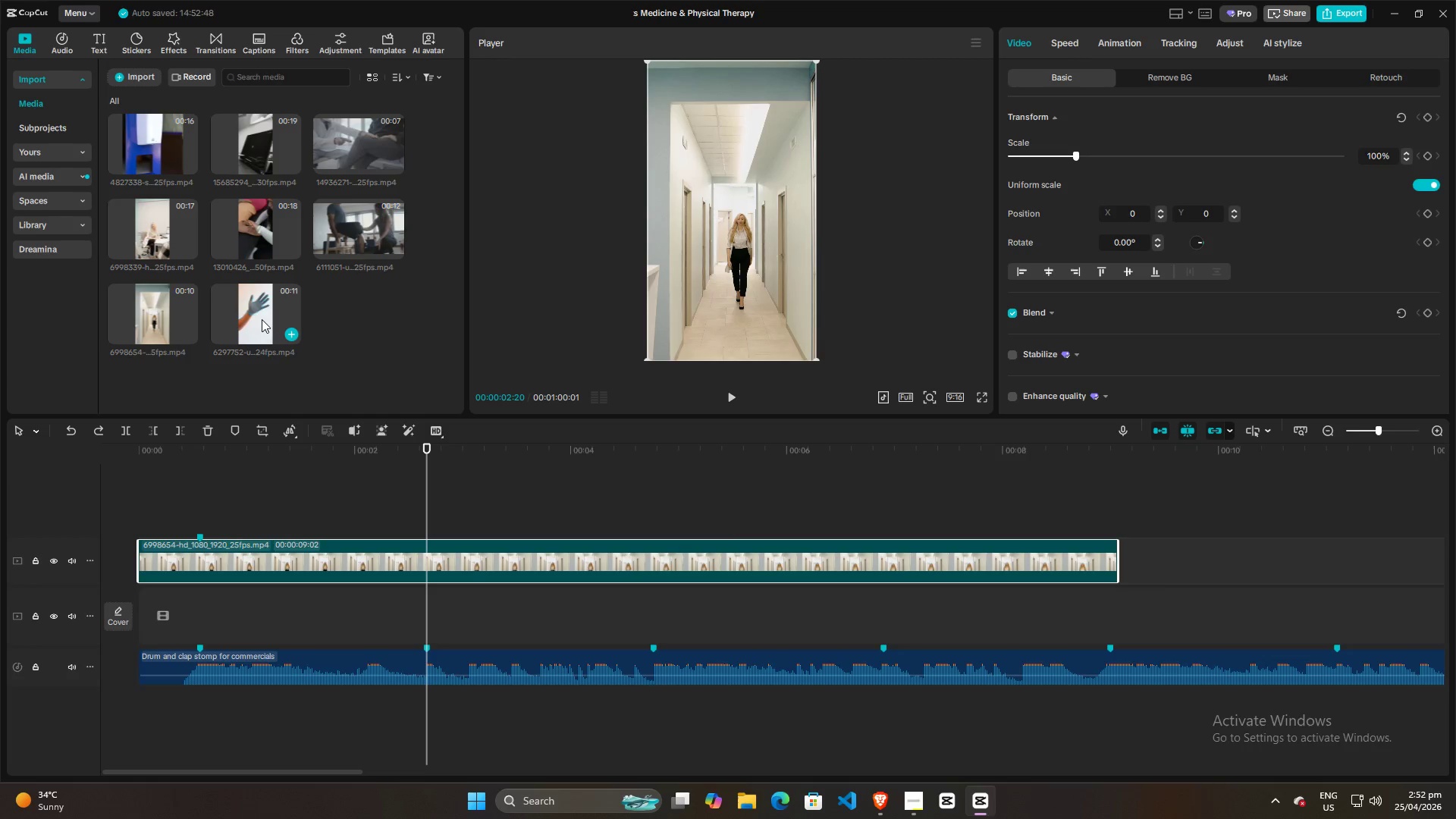 
left_click_drag(start_coordinate=[257, 312], to_coordinate=[425, 513])
 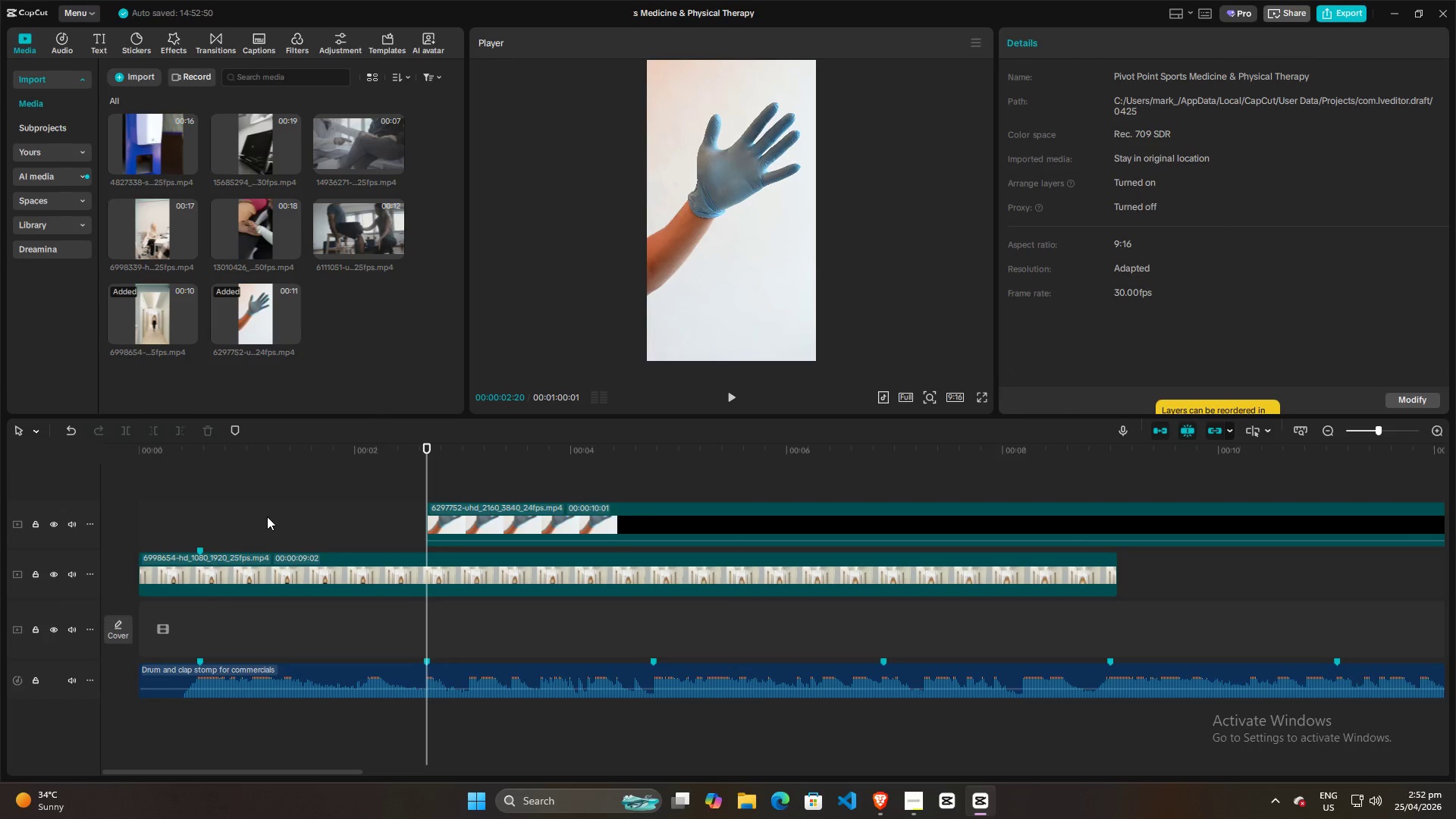 
left_click([282, 512])
 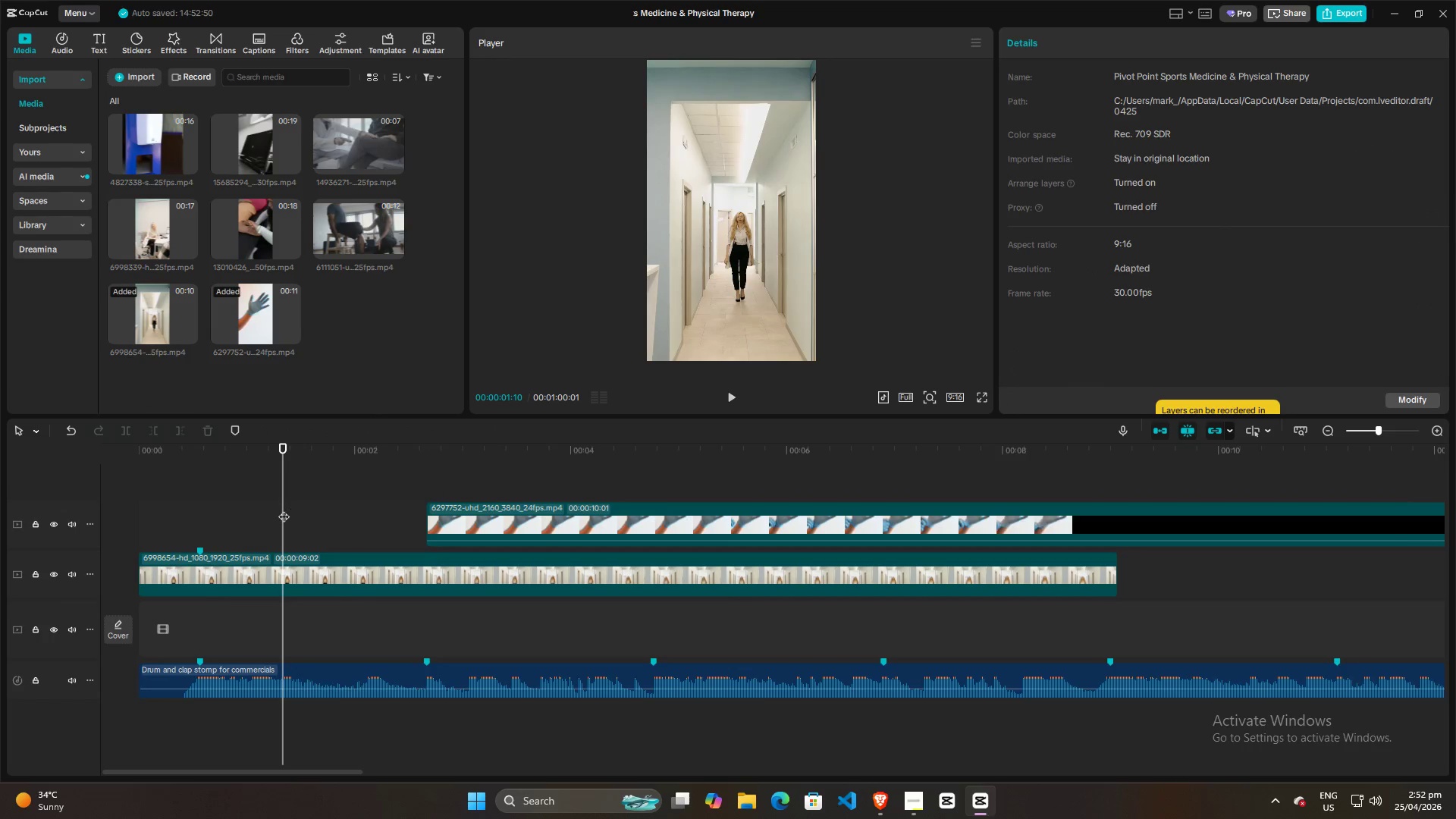 
hold_key(key=ControlLeft, duration=1.05)
scroll: coordinate [278, 518], scroll_direction: down, amount: 18.0
 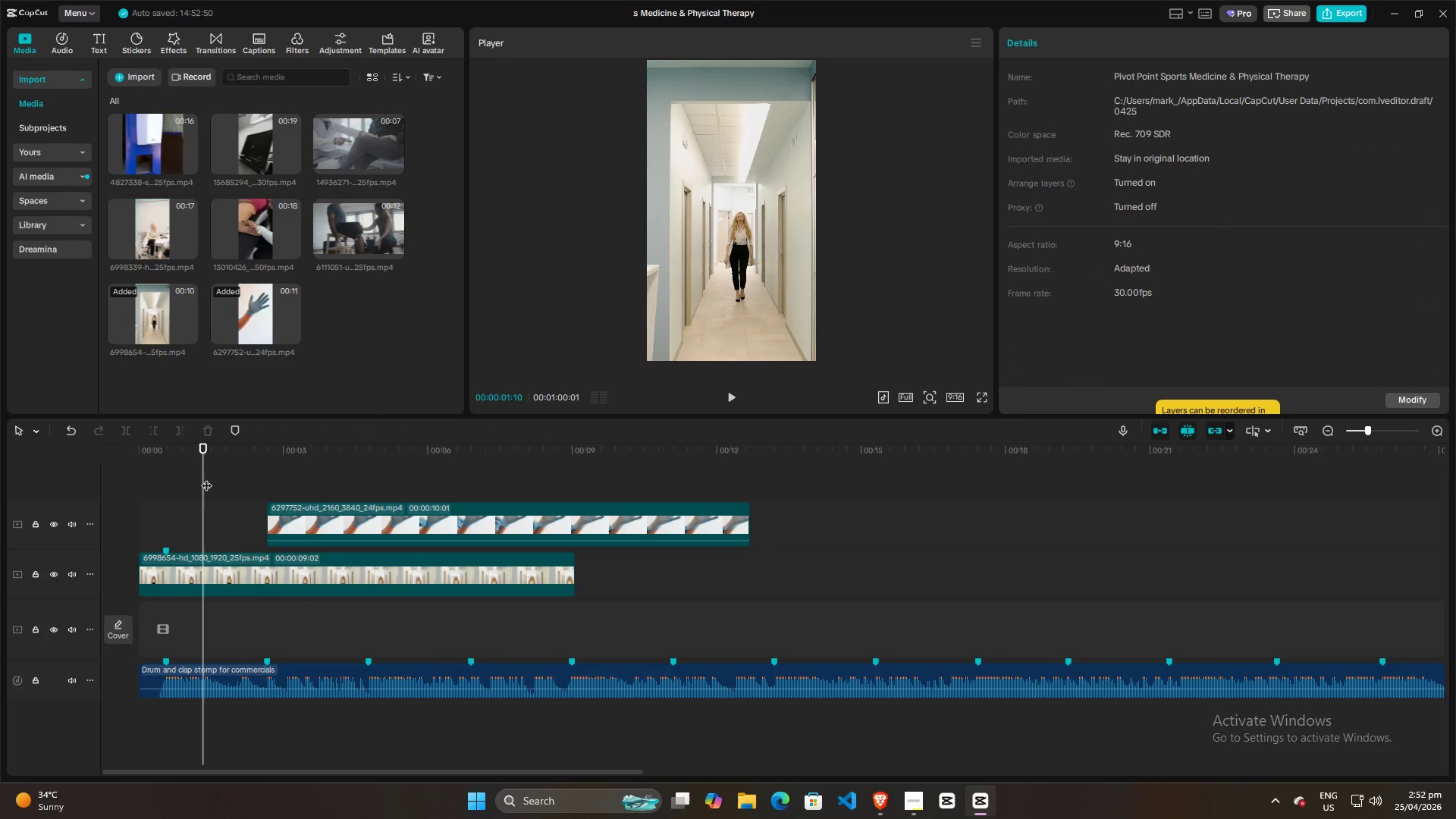 
hold_key(key=ControlLeft, duration=0.91)
scroll: coordinate [213, 485], scroll_direction: down, amount: 8.0
 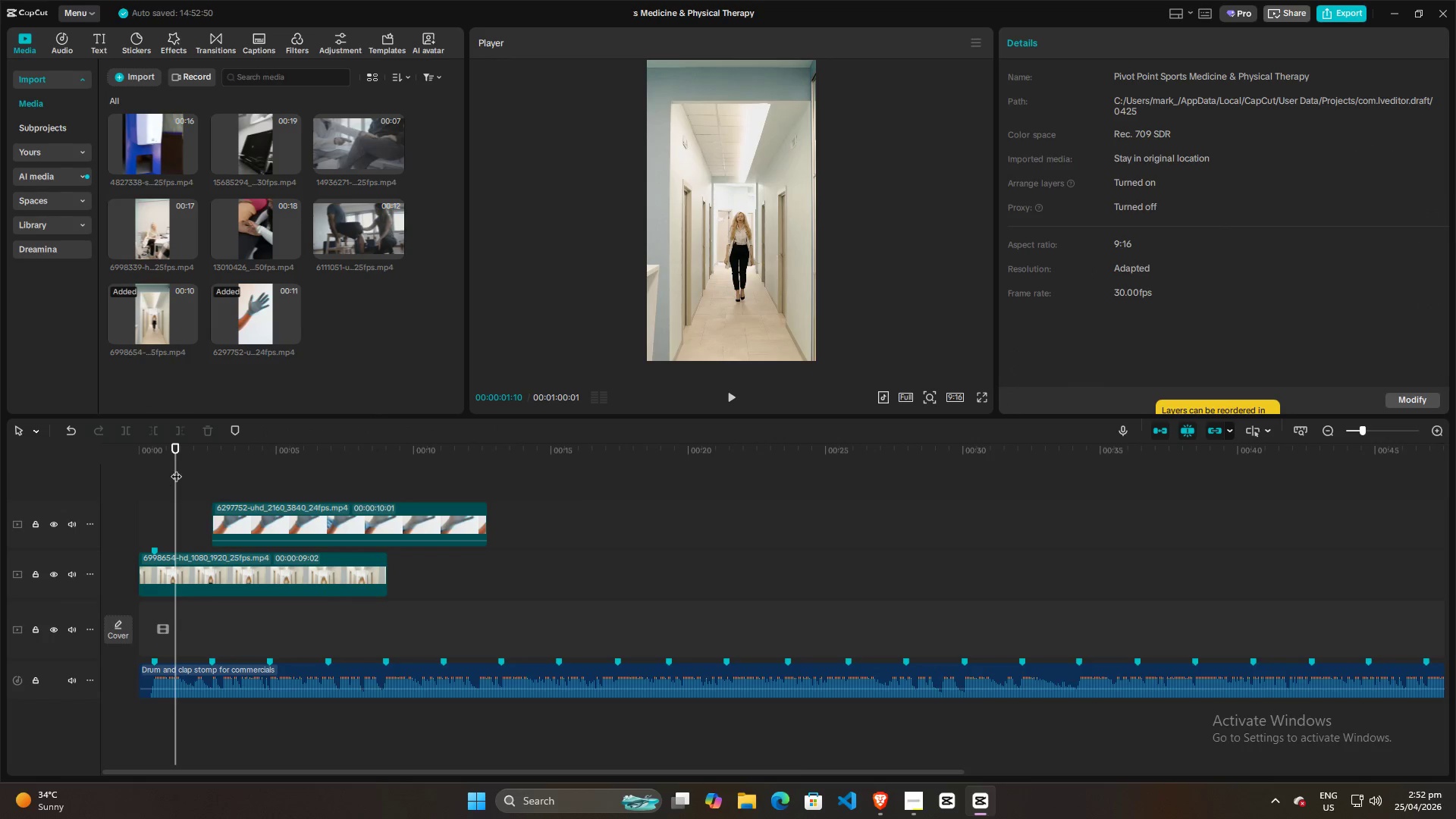 
left_click_drag(start_coordinate=[177, 469], to_coordinate=[102, 475])
 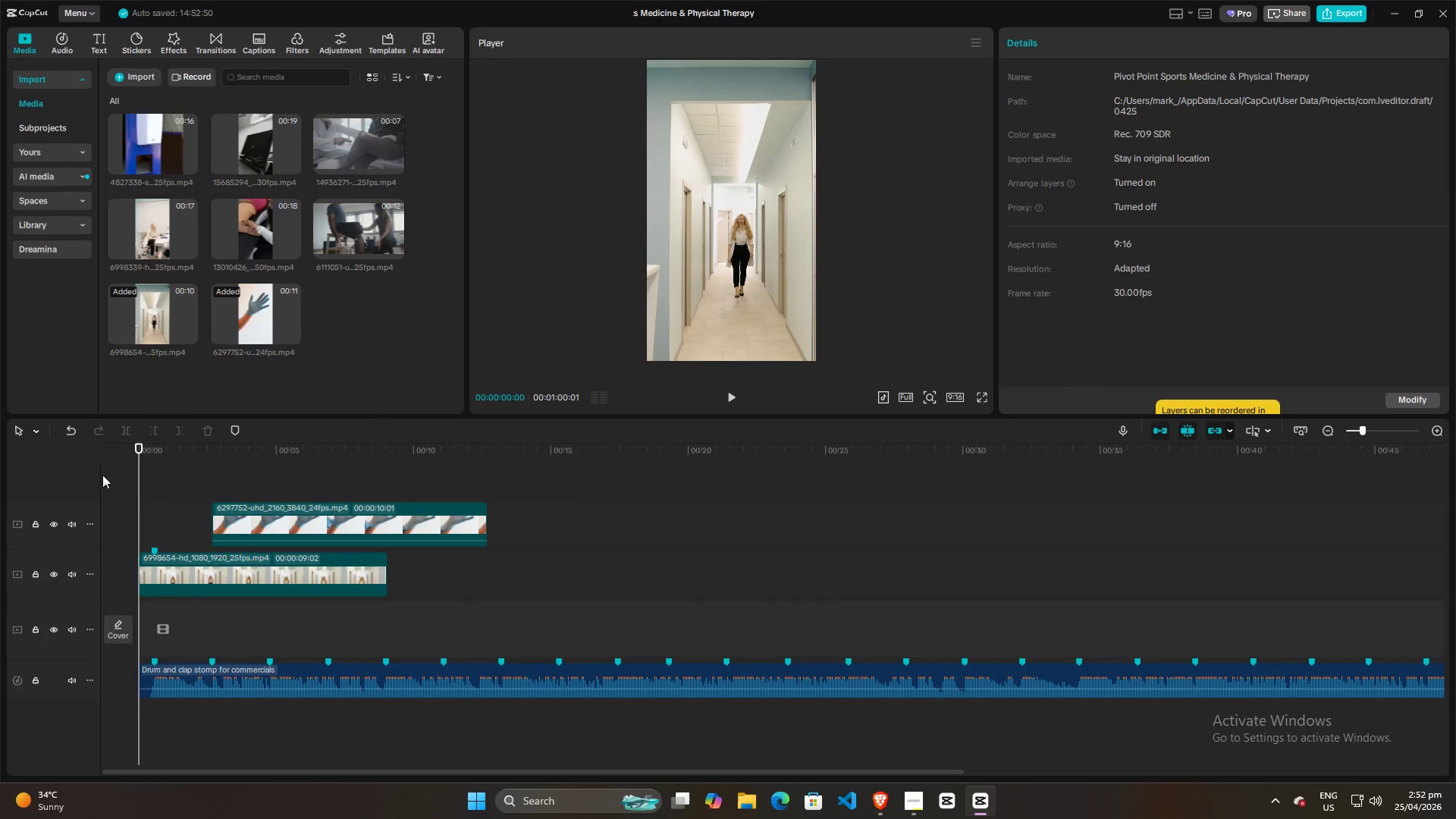 
key(Space)
 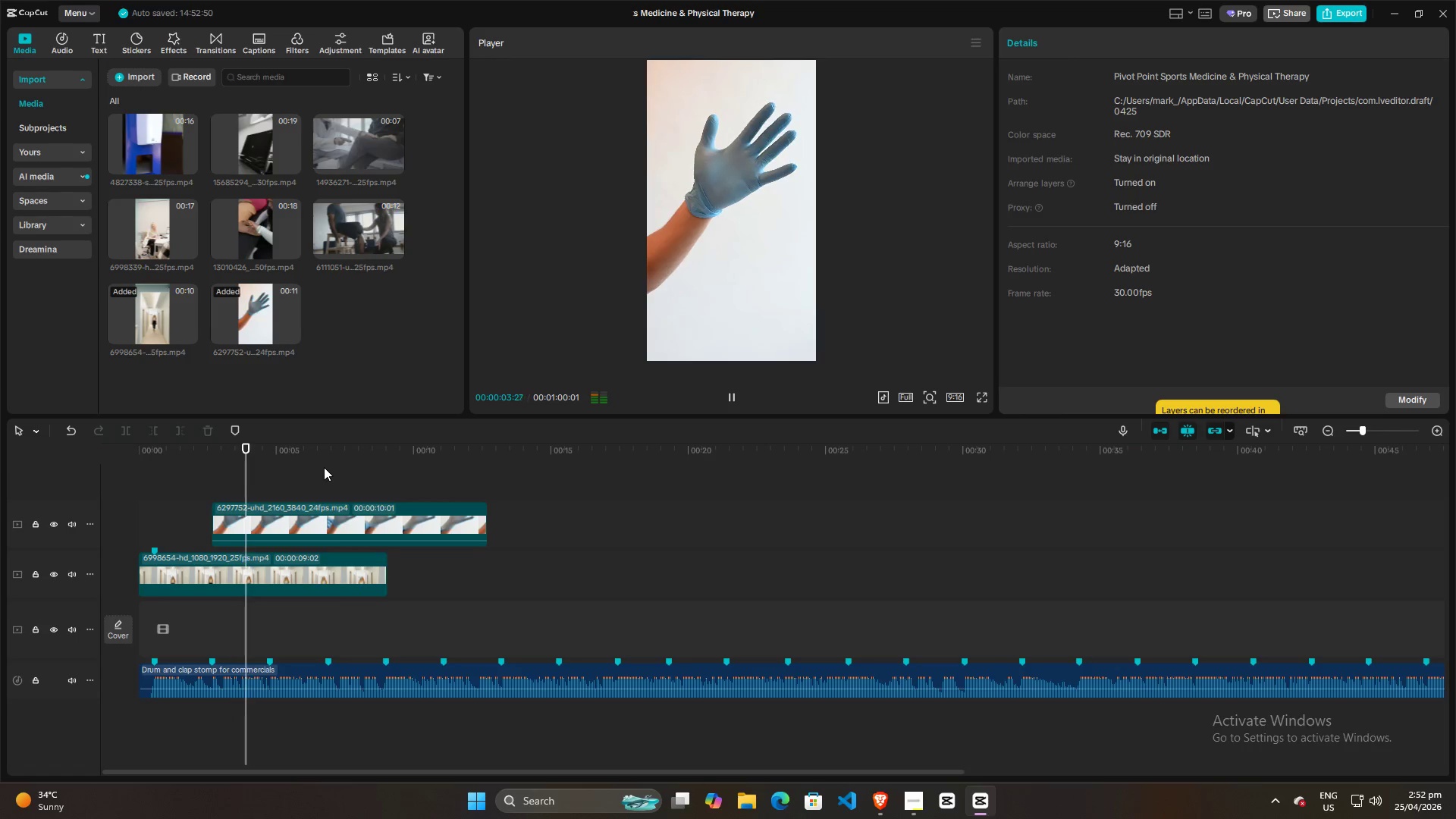 
wait(5.33)
 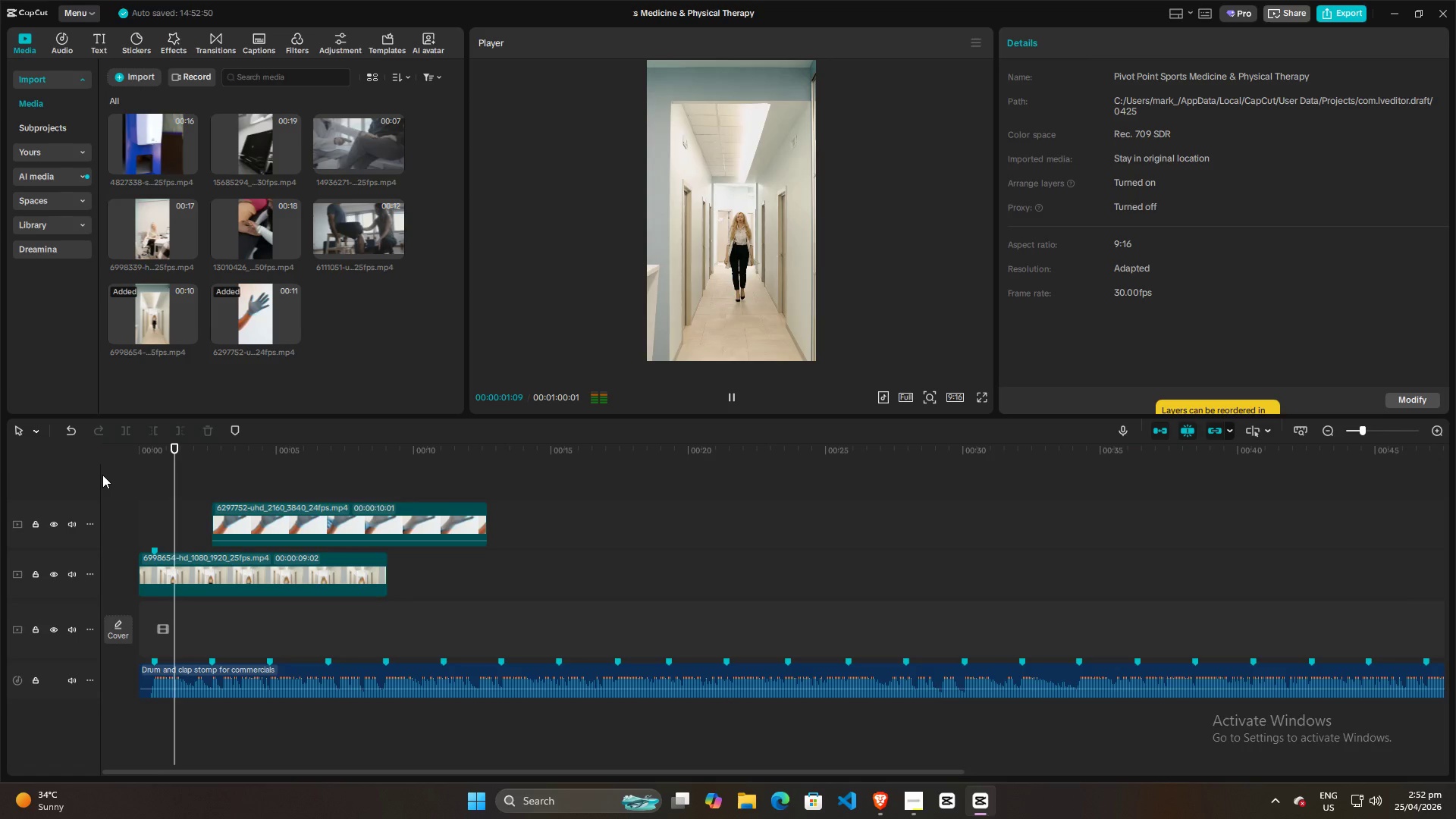 
key(Space)
 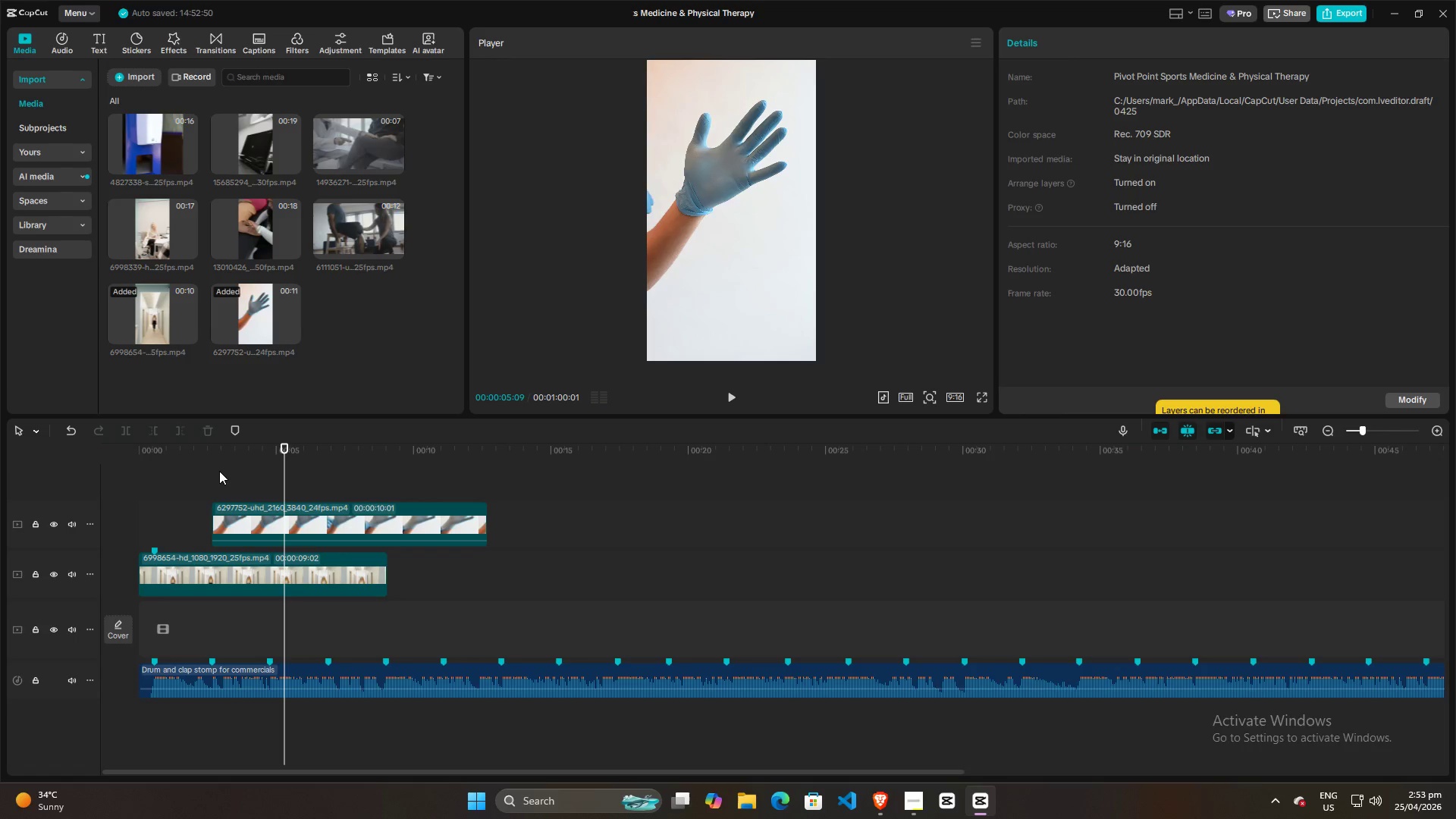 
left_click([218, 471])
 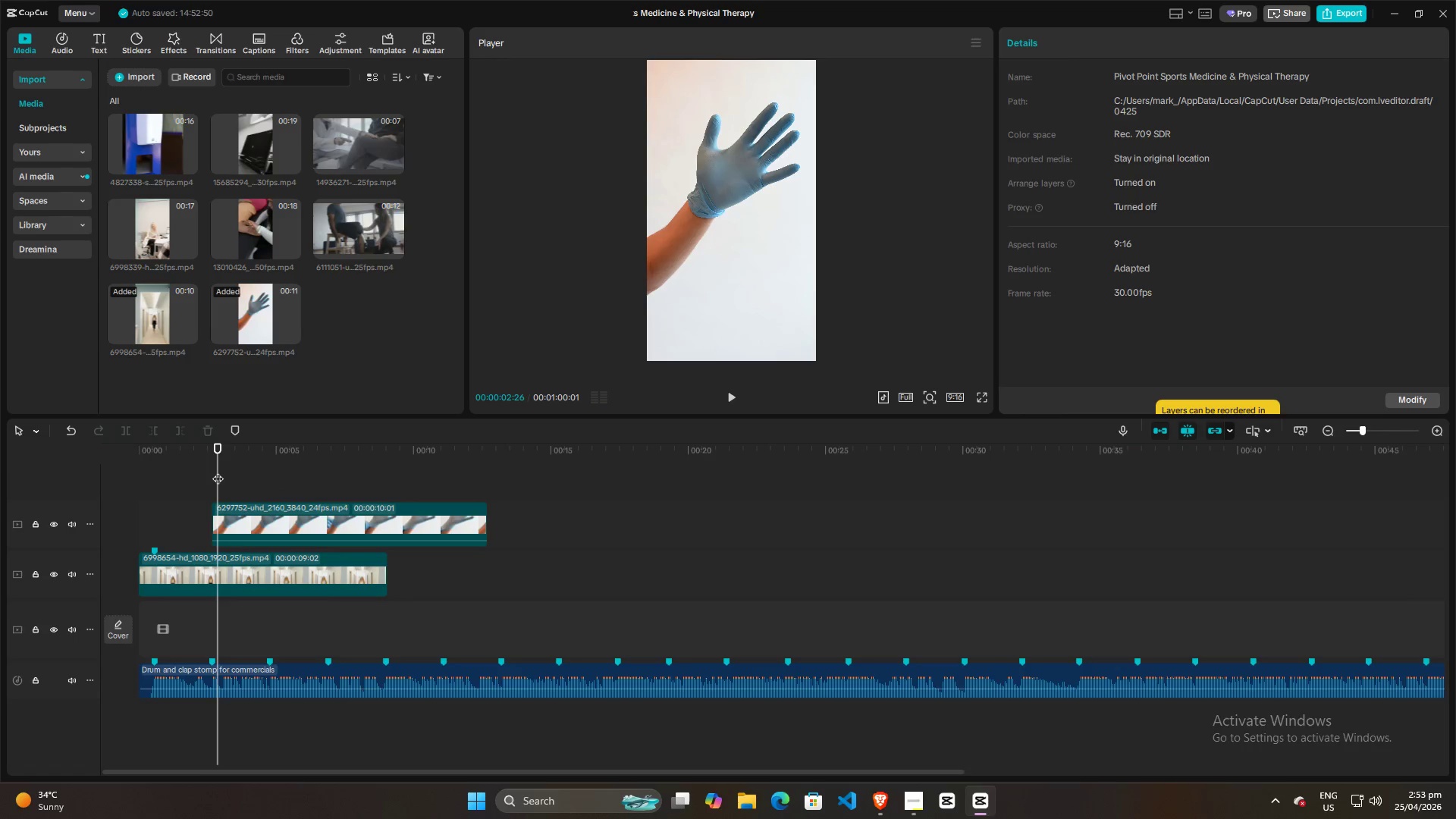 
key(Space)
 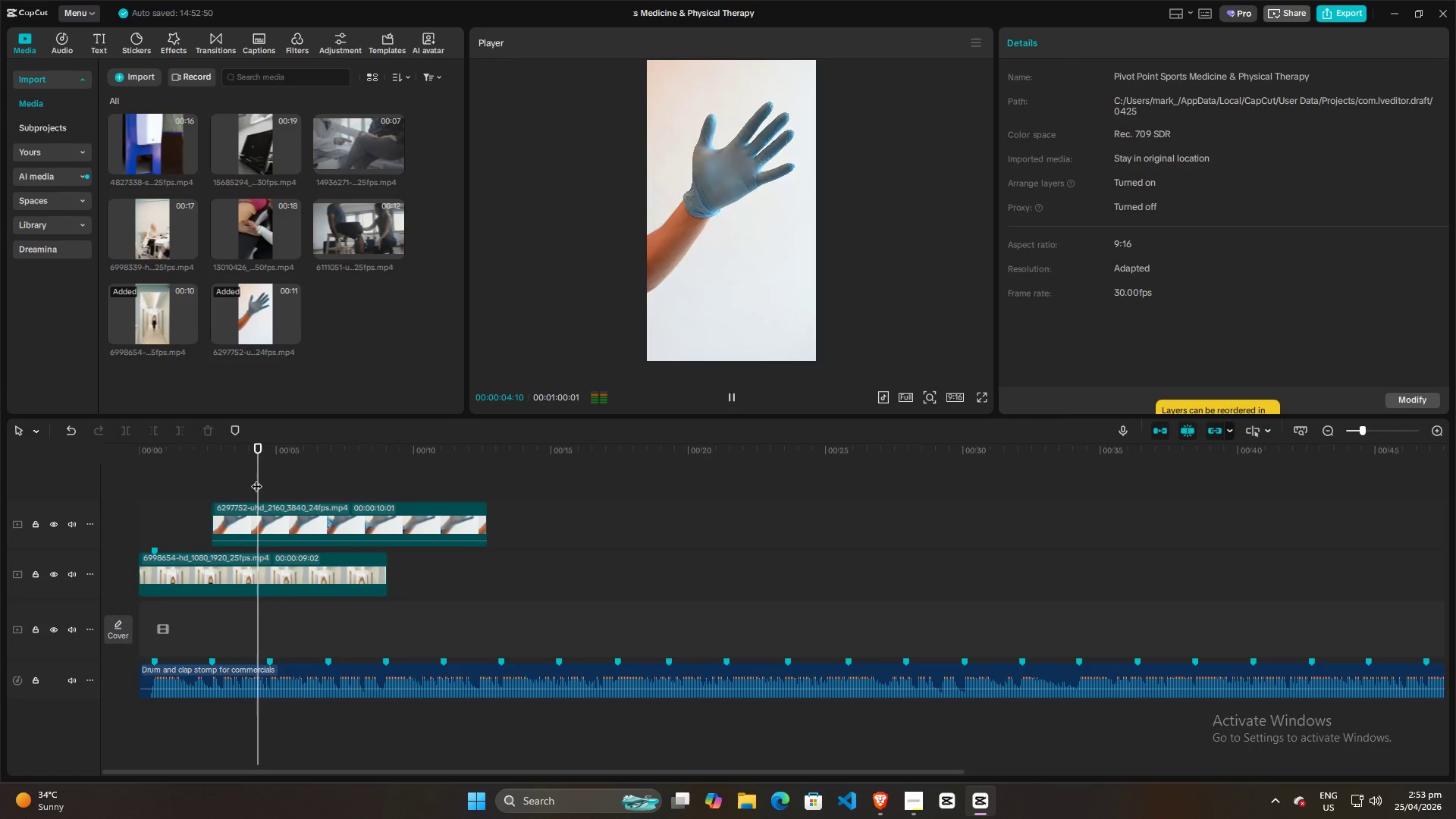 
key(Space)
 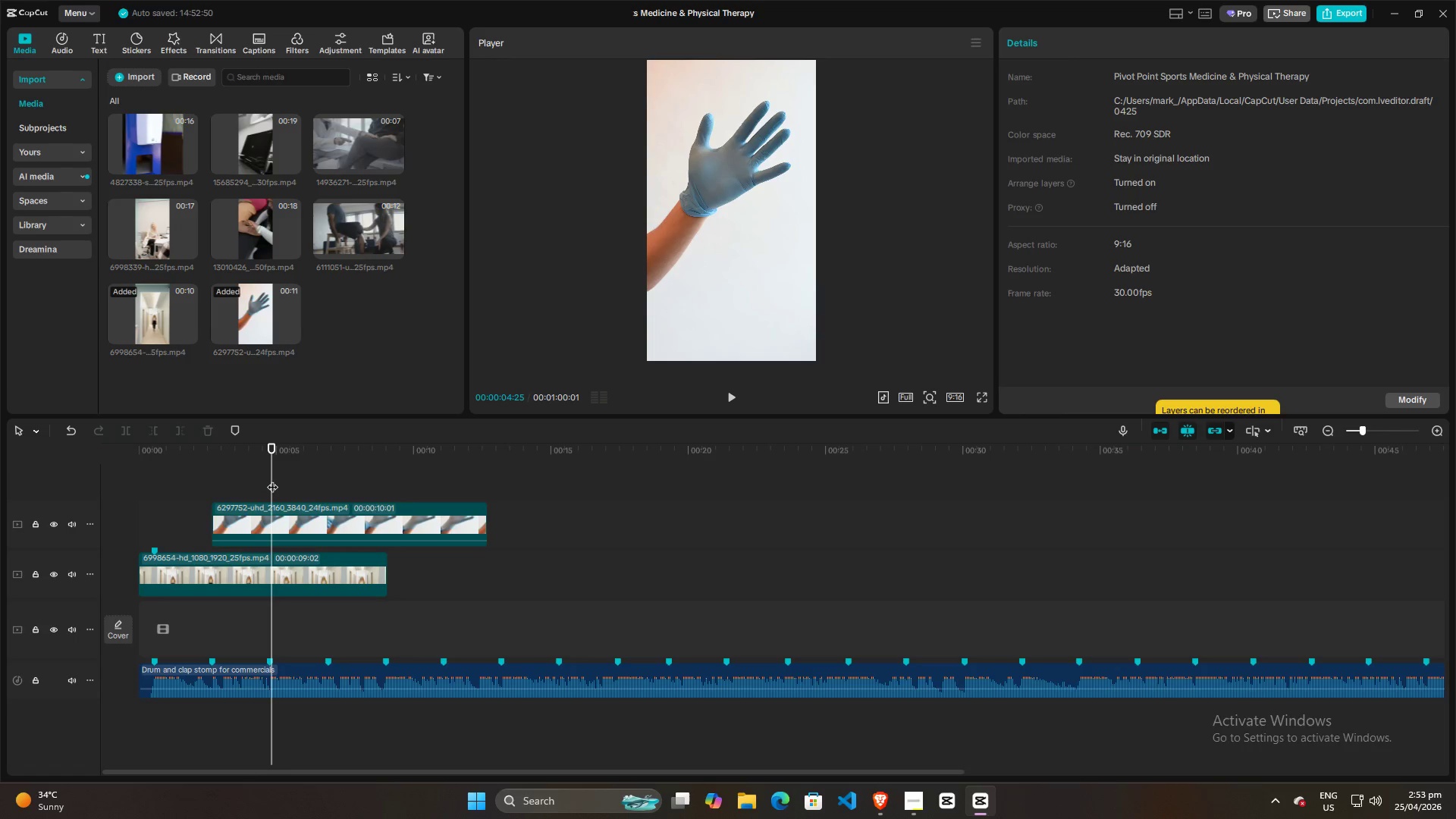 
left_click_drag(start_coordinate=[272, 479], to_coordinate=[458, 461])
 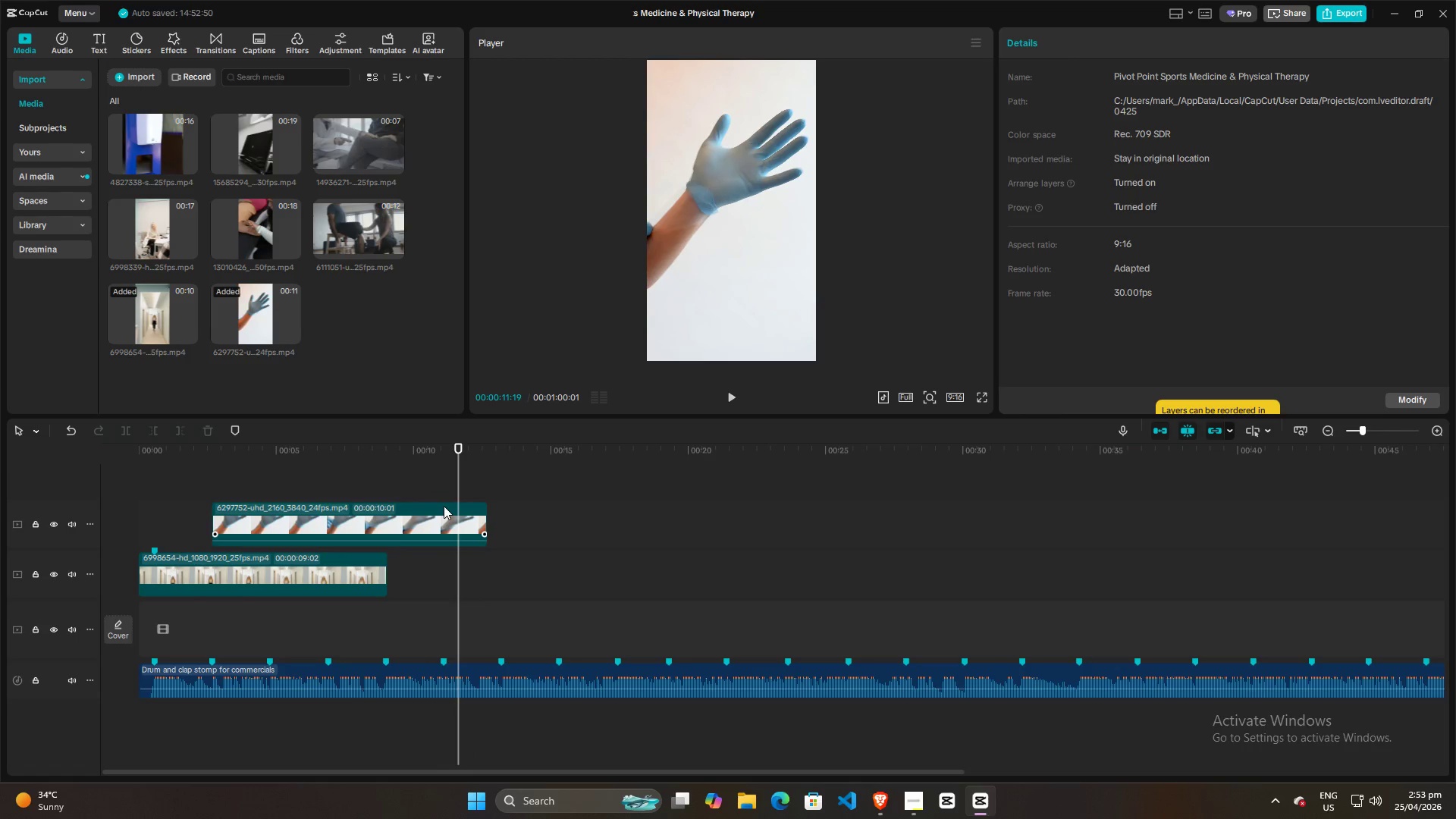 
left_click([445, 508])
 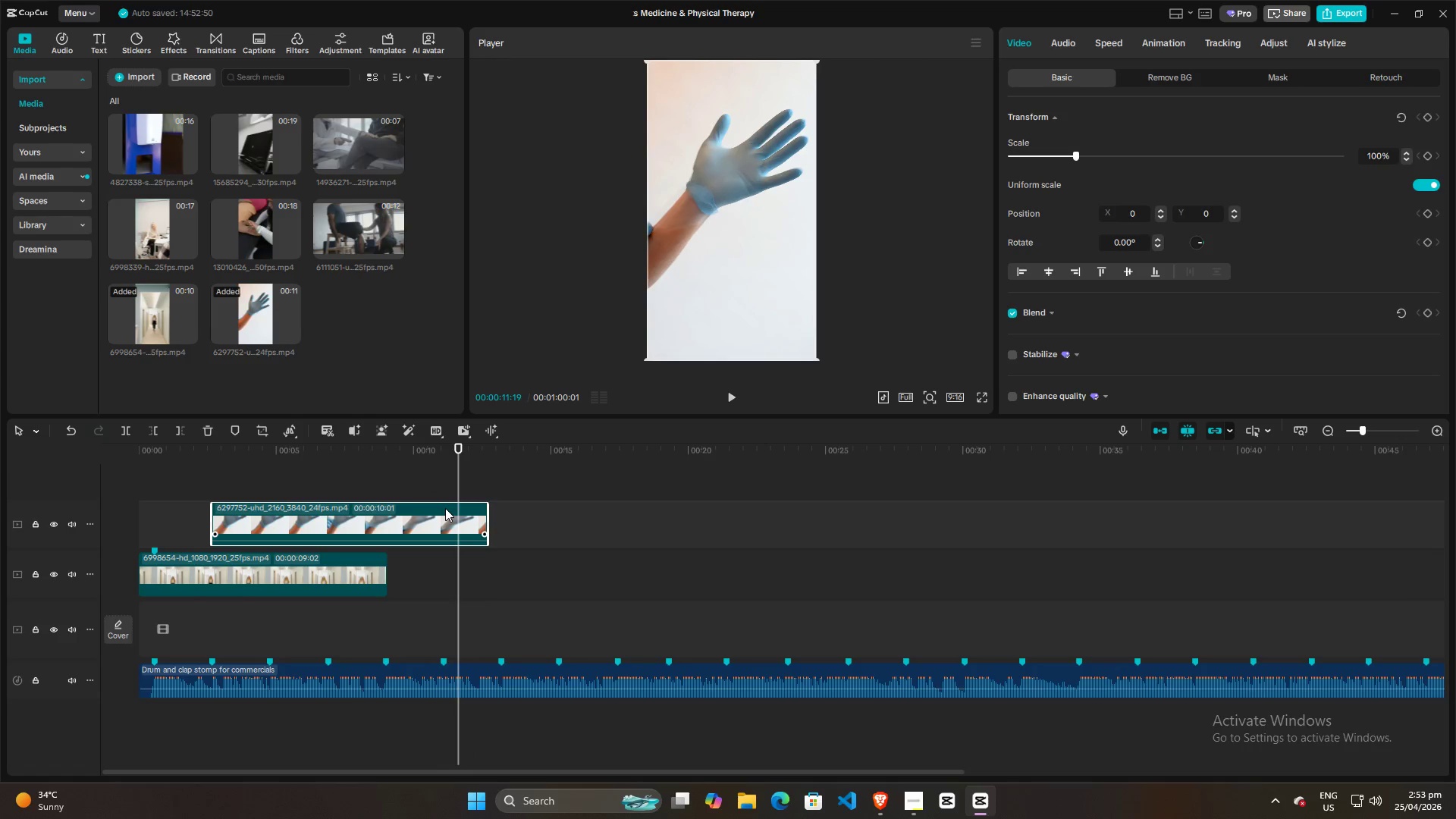 
key(M)
 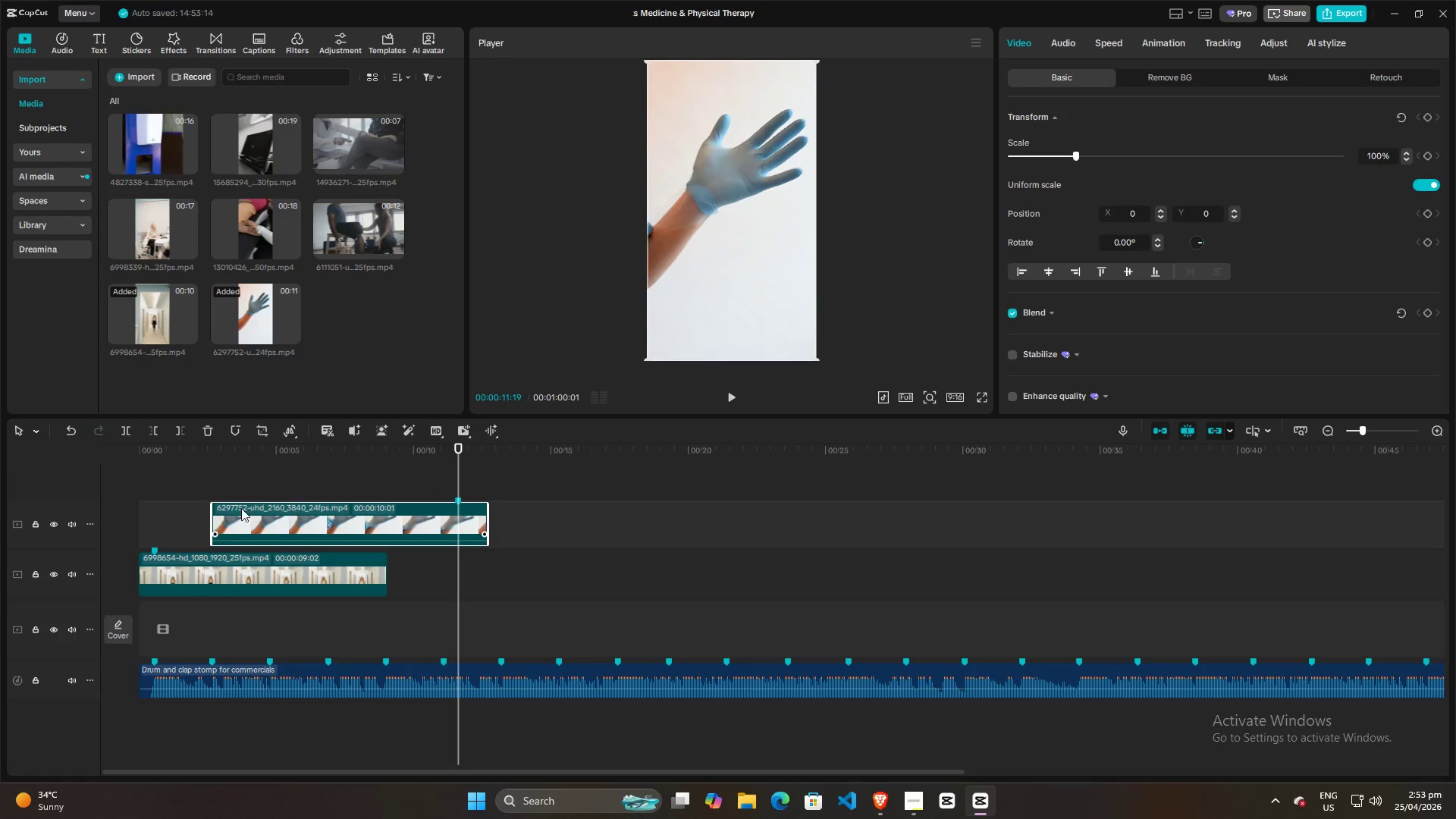 
left_click([179, 508])
 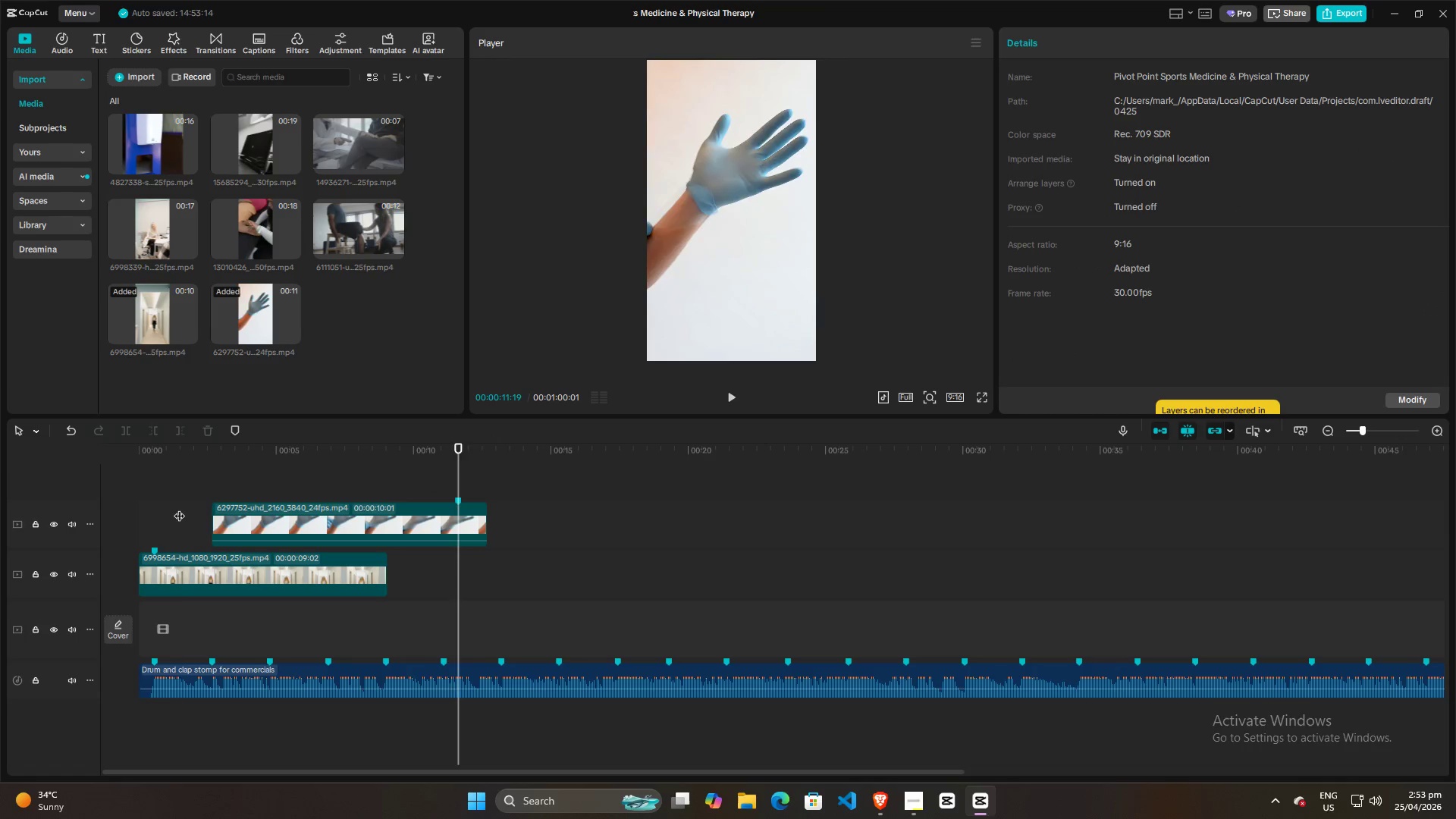 
key(Space)
 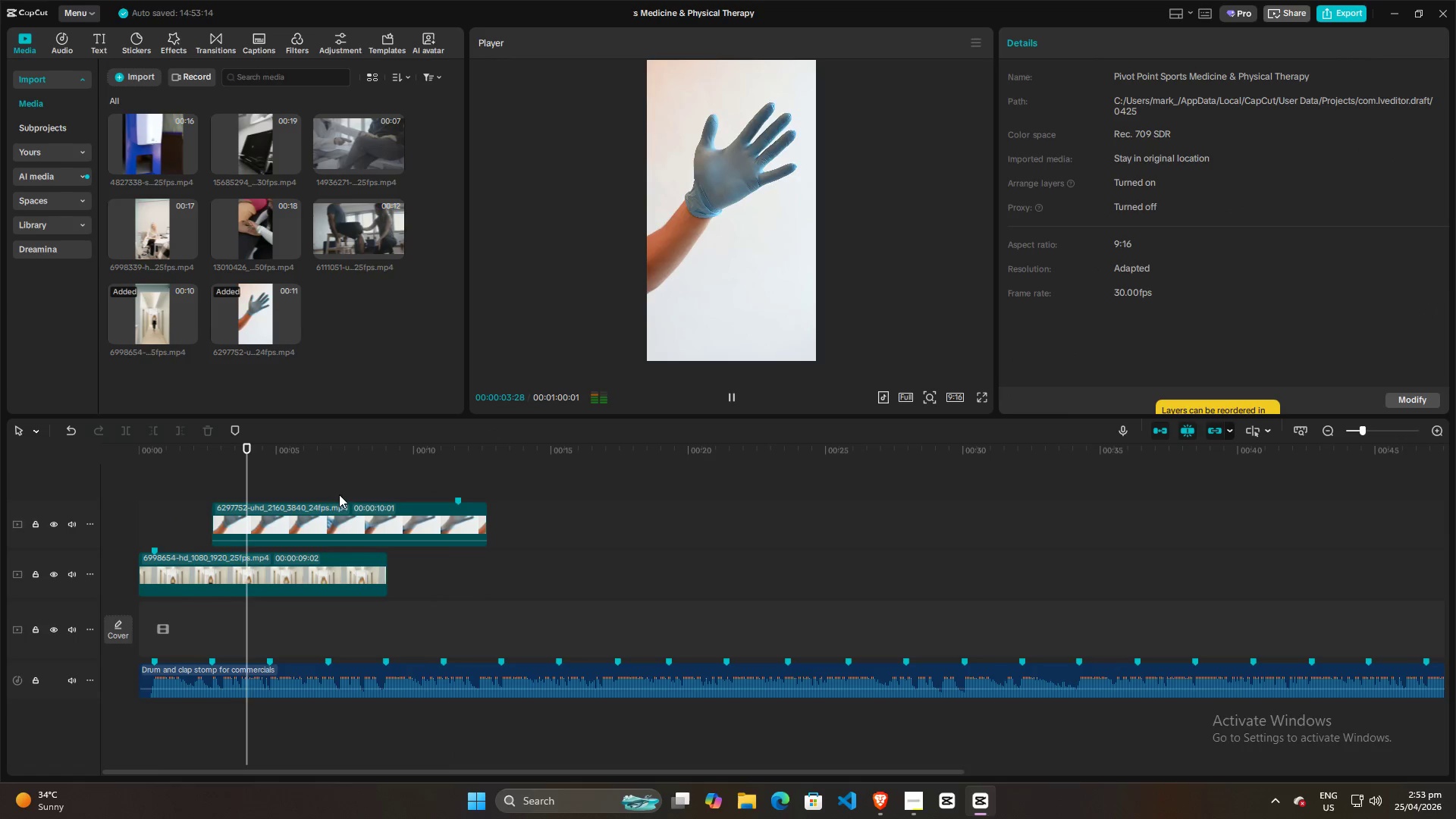 
key(Space)
 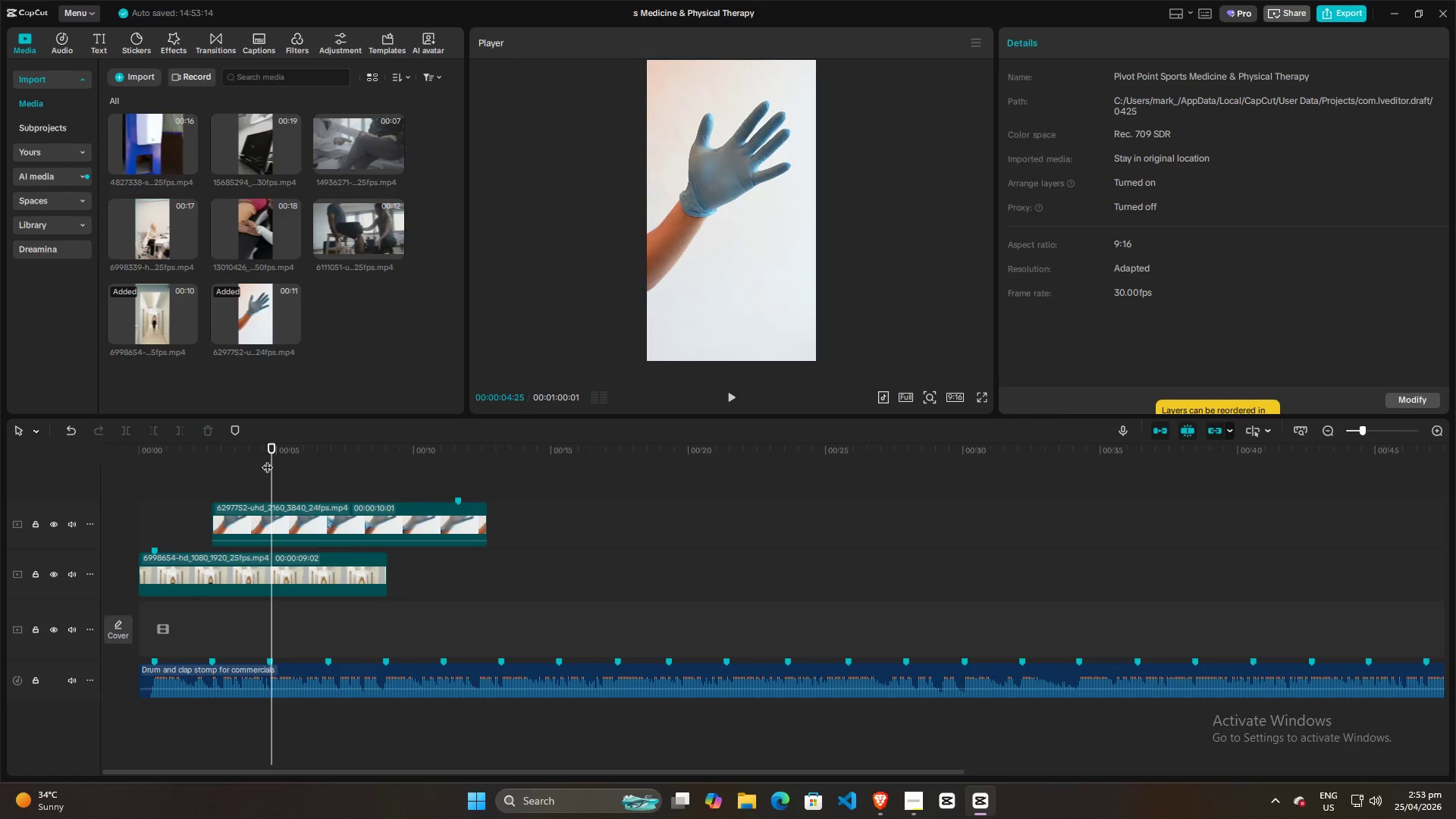 
left_click_drag(start_coordinate=[272, 463], to_coordinate=[268, 464])
 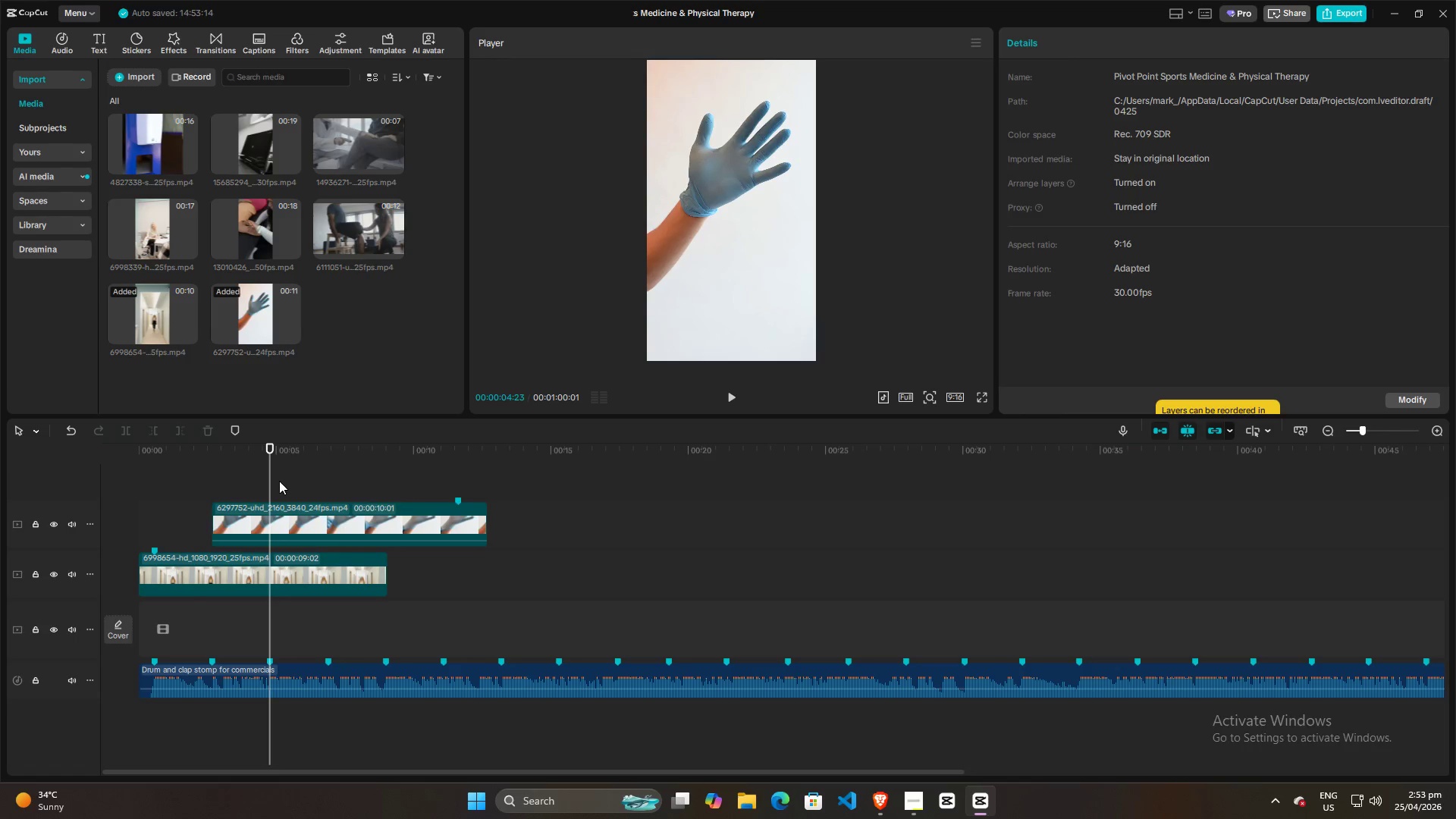 
left_click_drag(start_coordinate=[271, 481], to_coordinate=[372, 500])
 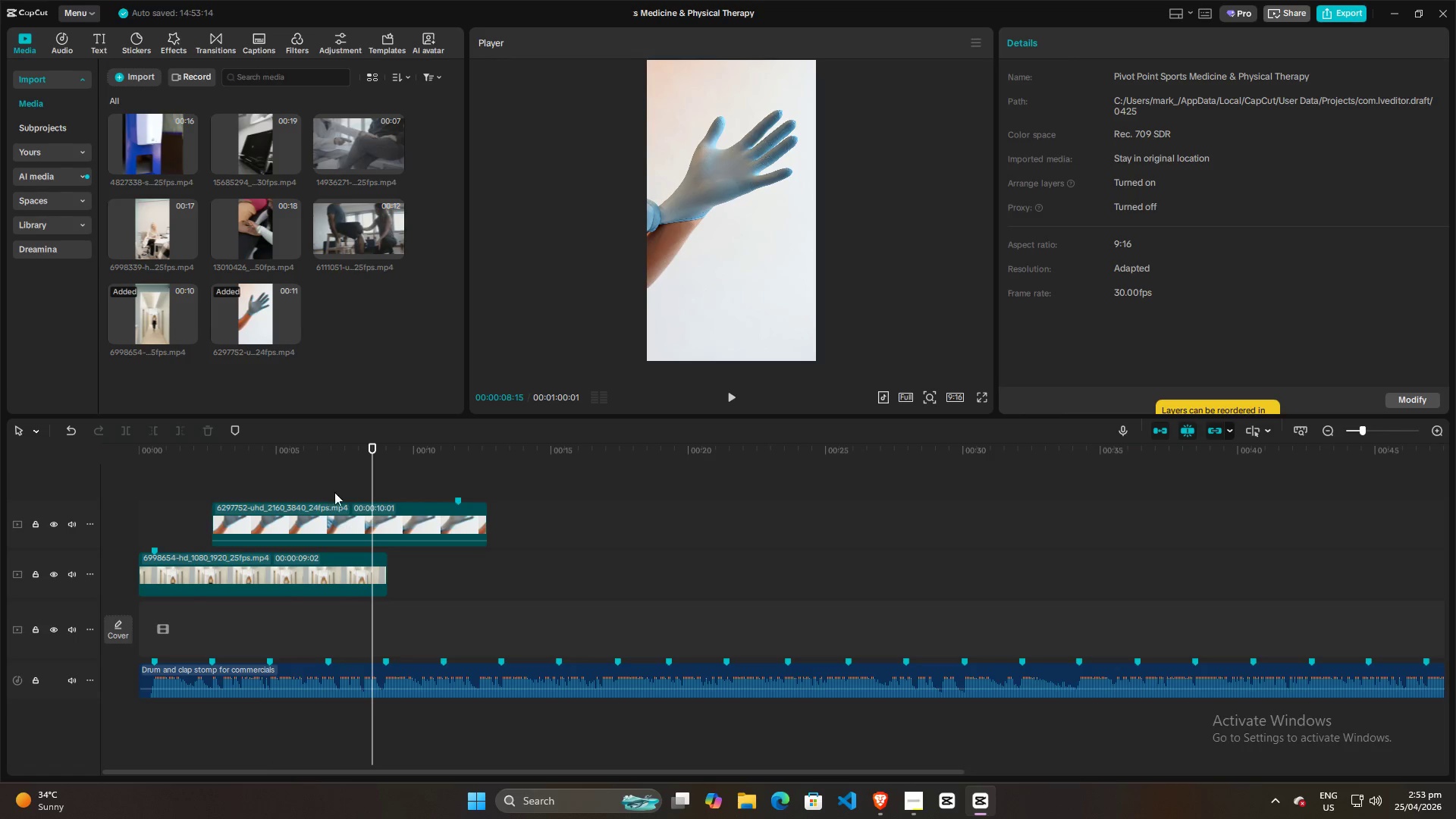 
left_click([334, 510])
 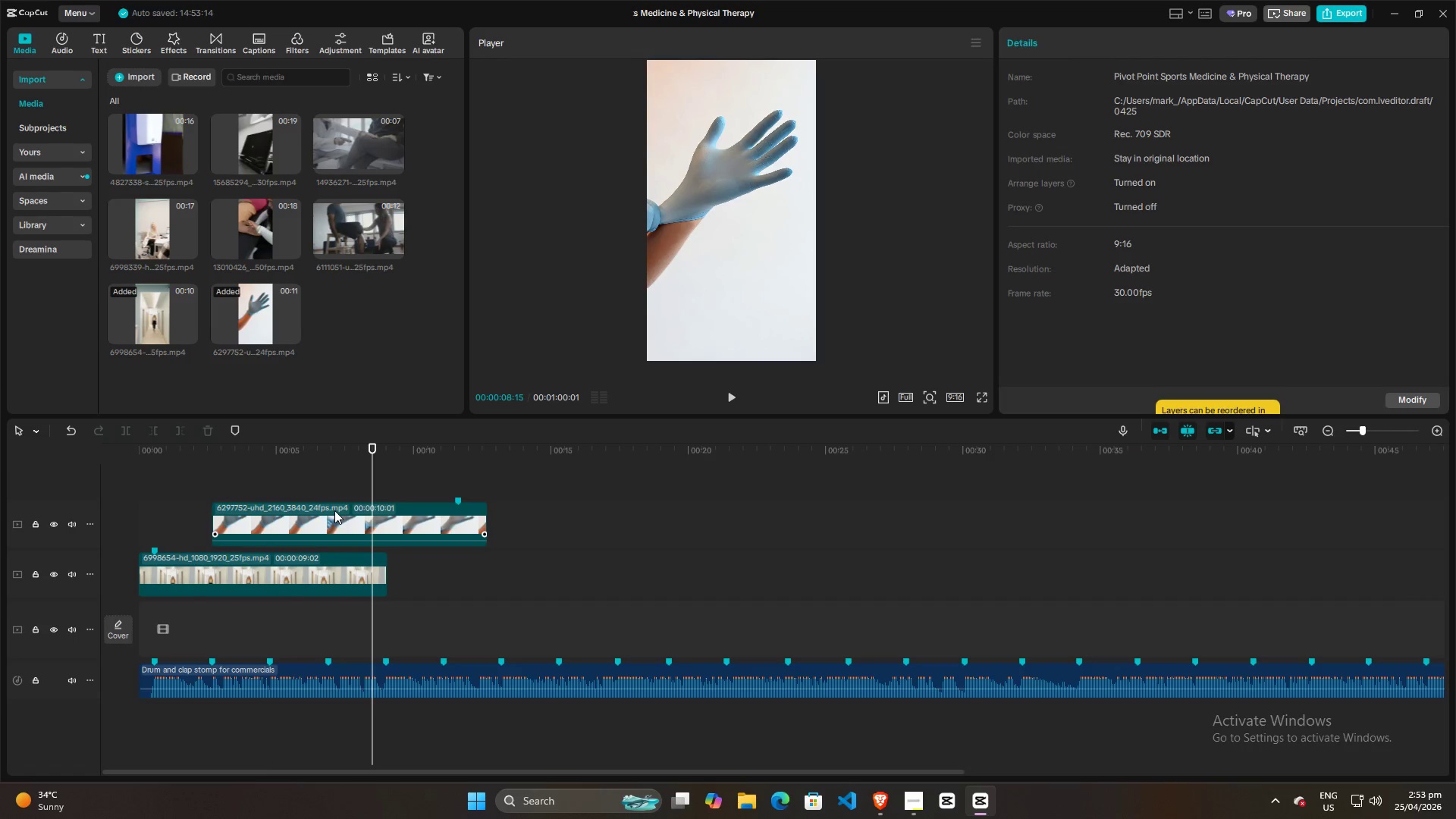 
key(Q)
 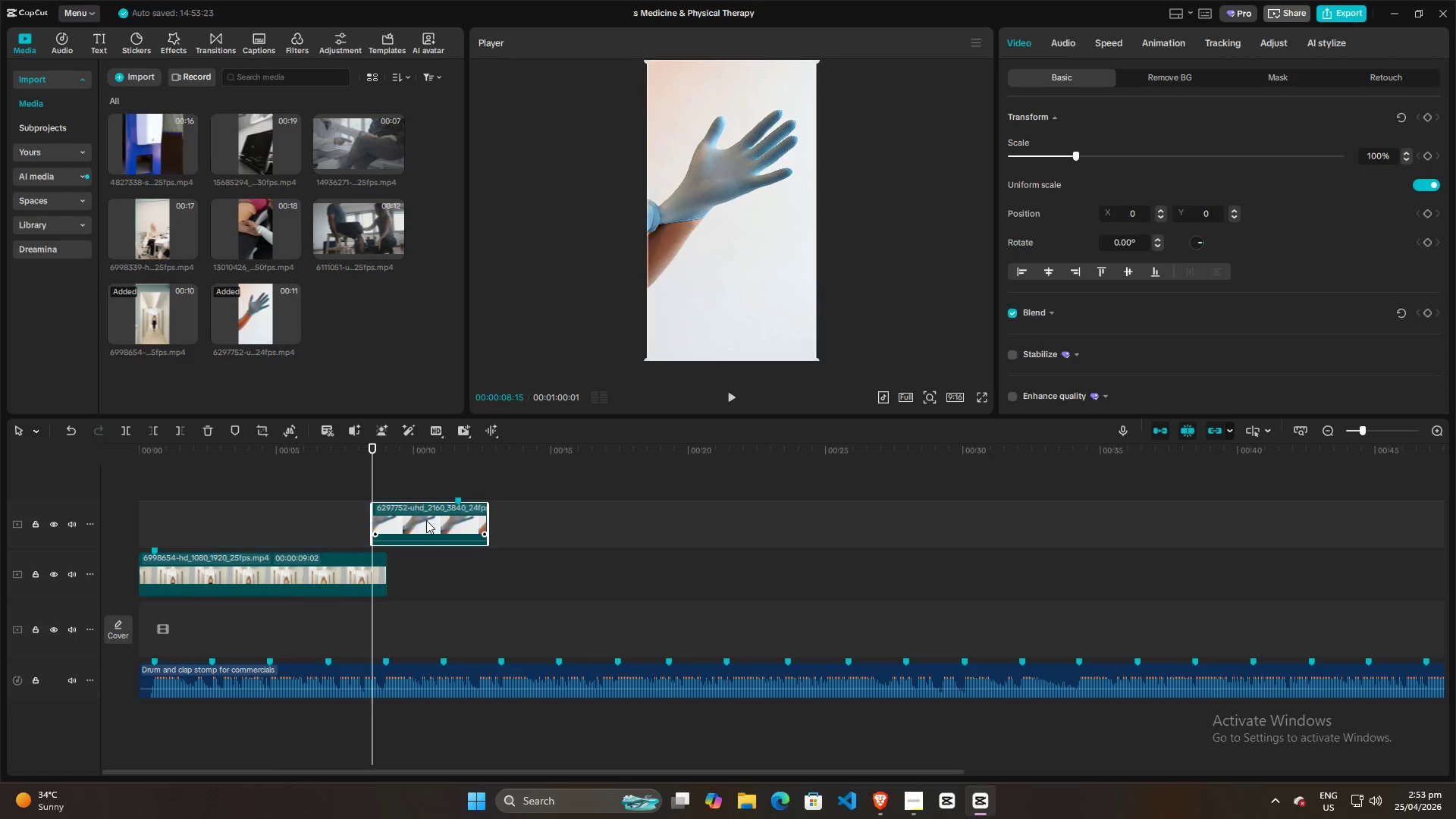 
left_click_drag(start_coordinate=[426, 519], to_coordinate=[249, 528])
 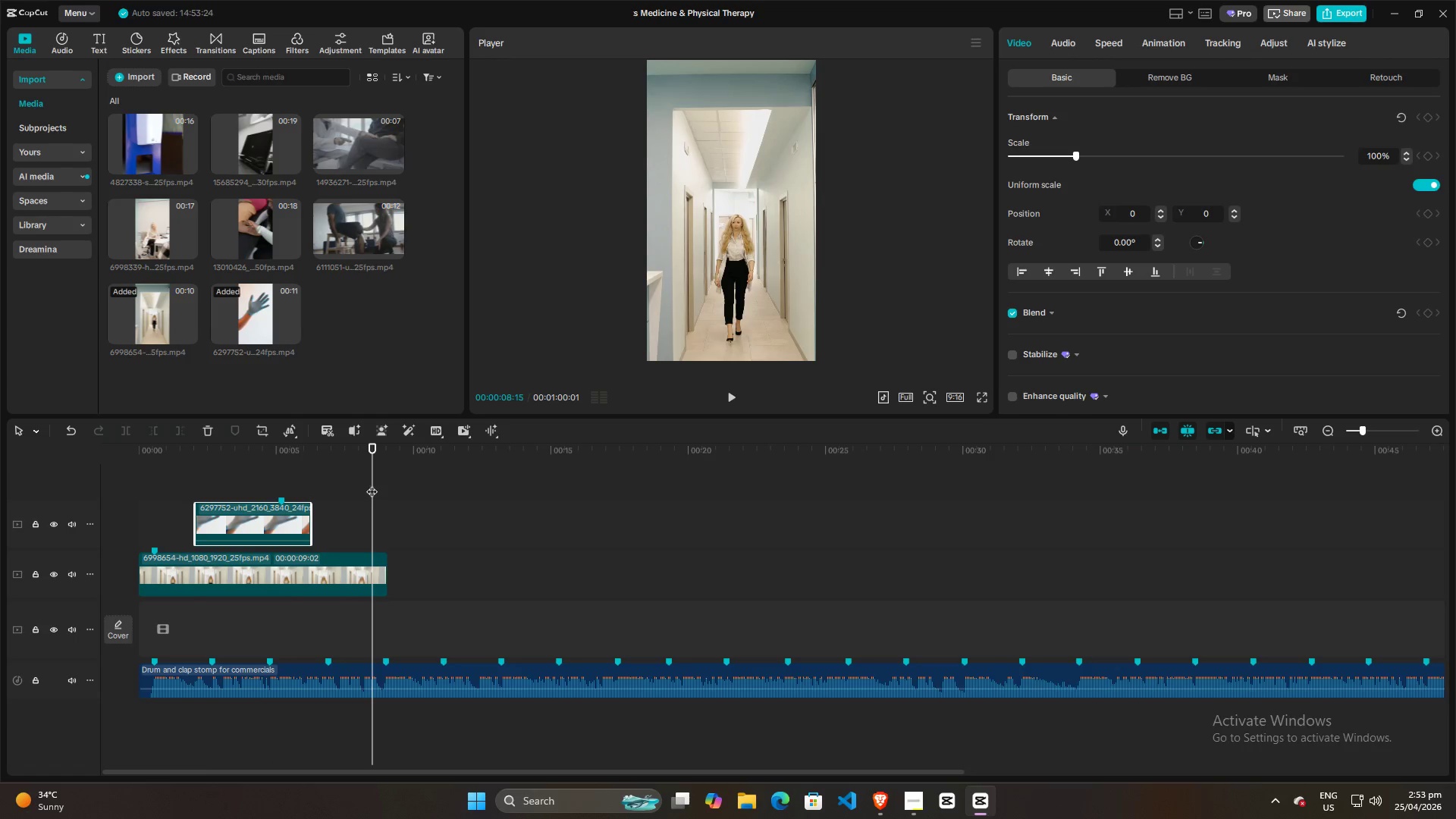 
left_click_drag(start_coordinate=[372, 484], to_coordinate=[271, 485])
 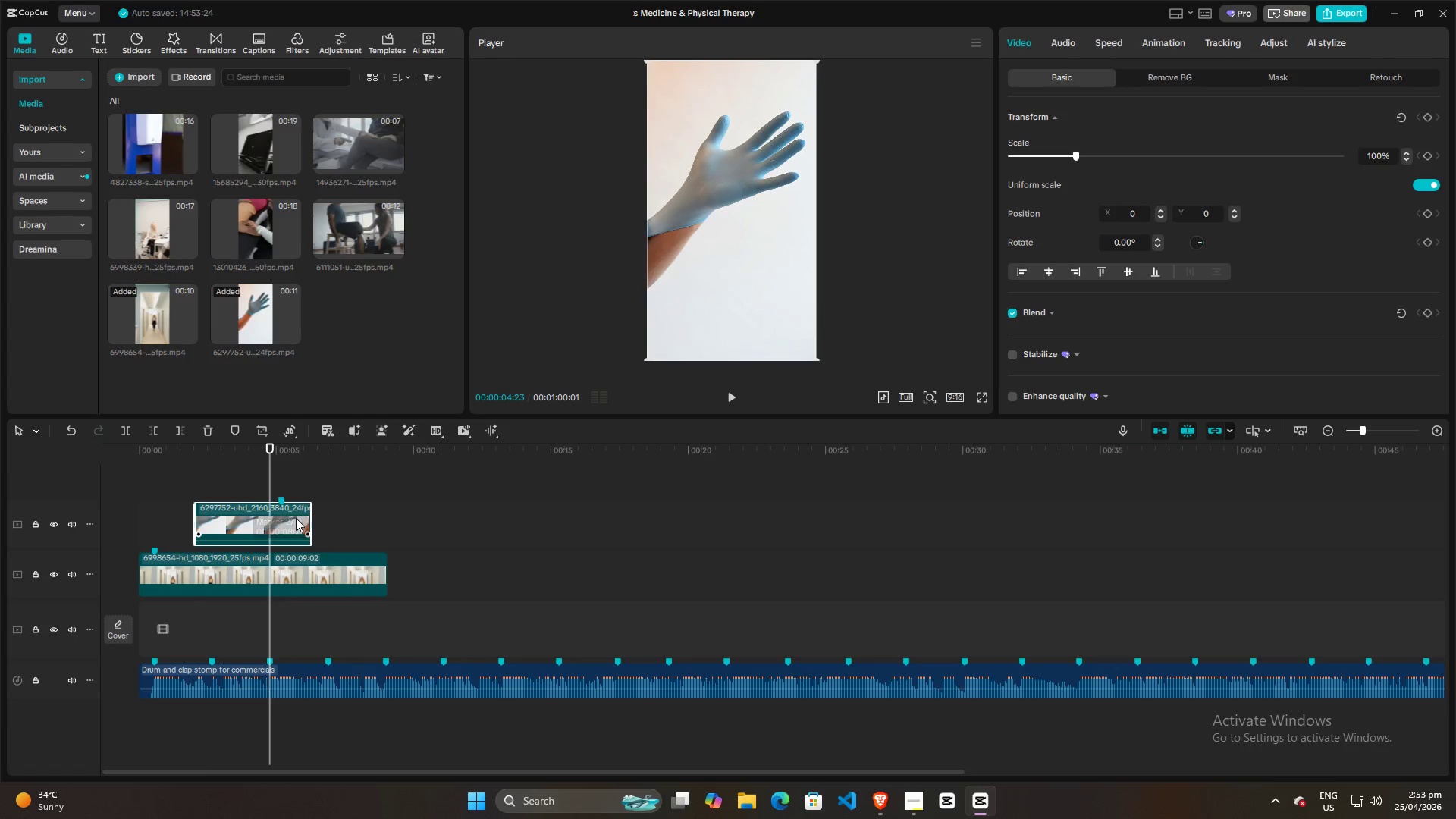 
left_click_drag(start_coordinate=[296, 518], to_coordinate=[283, 516])
 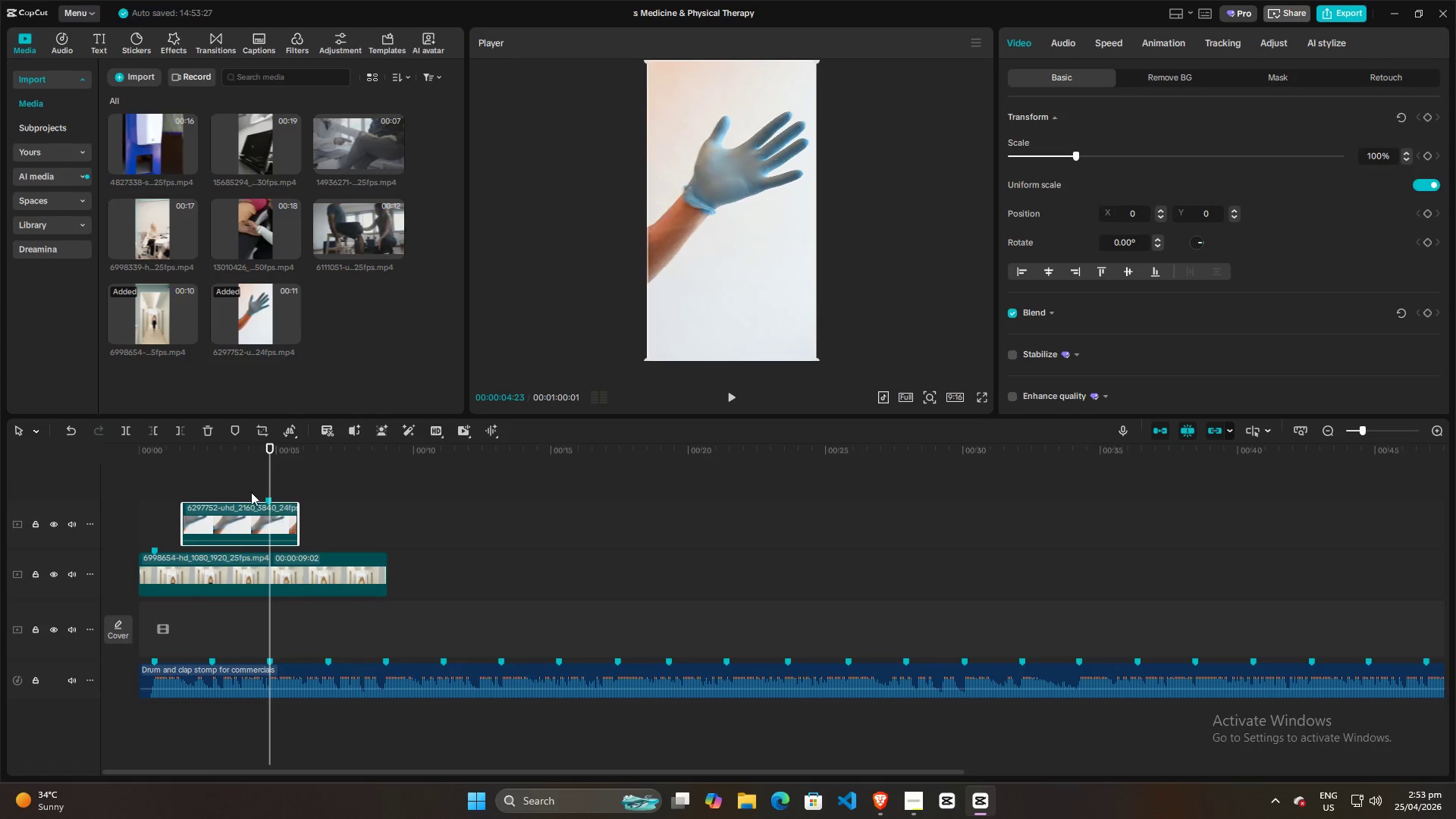 
left_click([245, 483])
 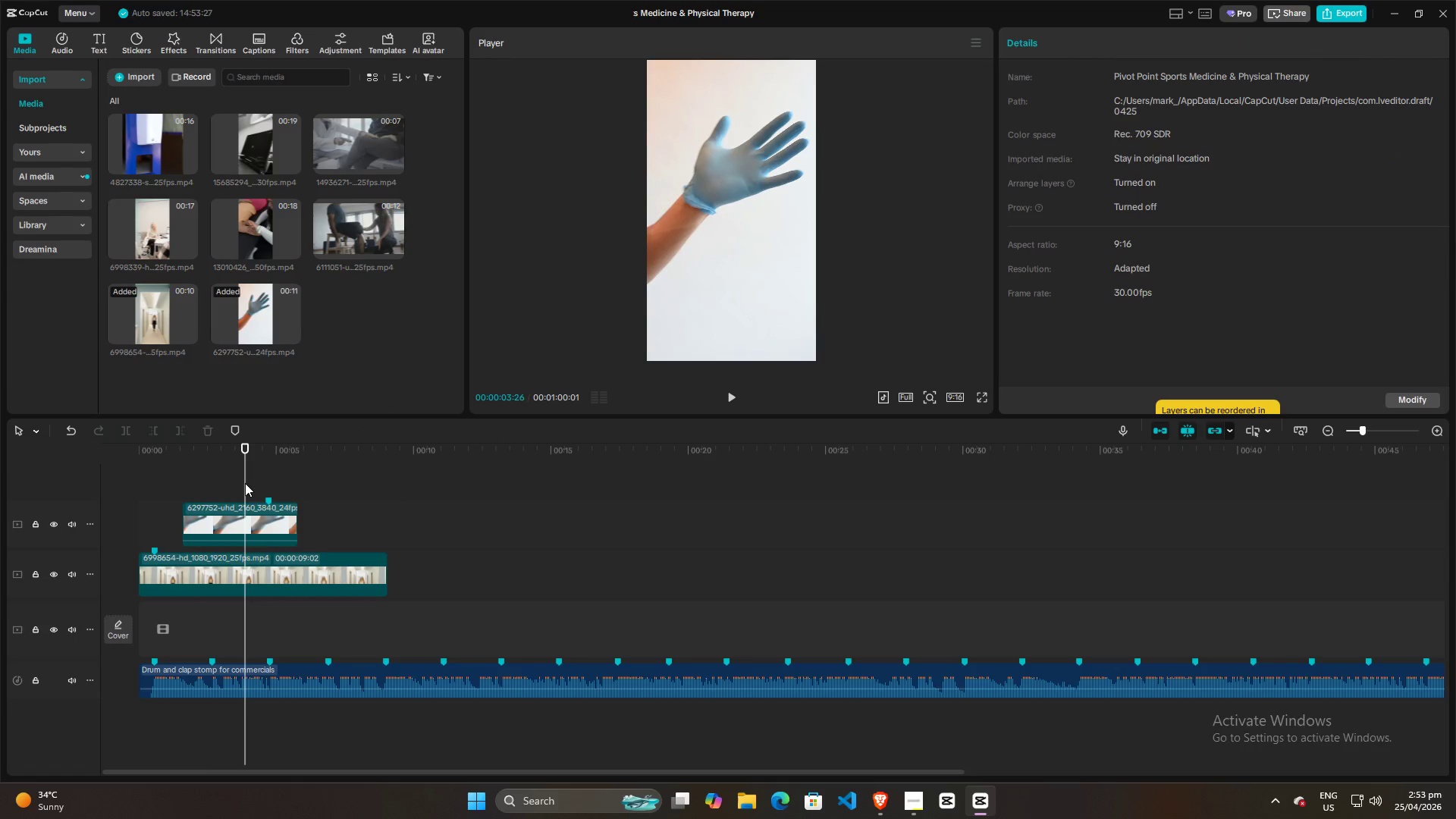 
key(Space)
 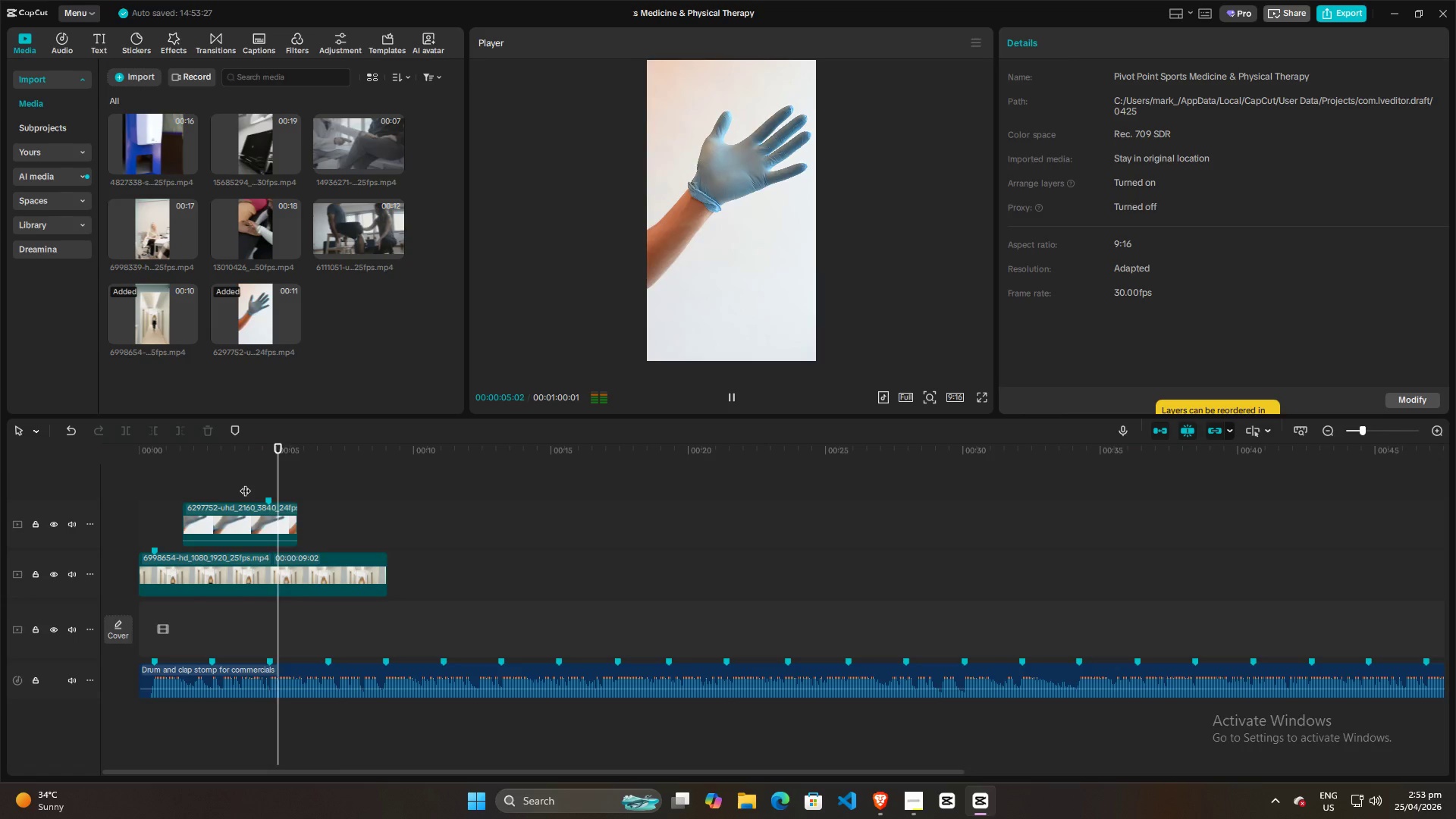 
key(Space)
 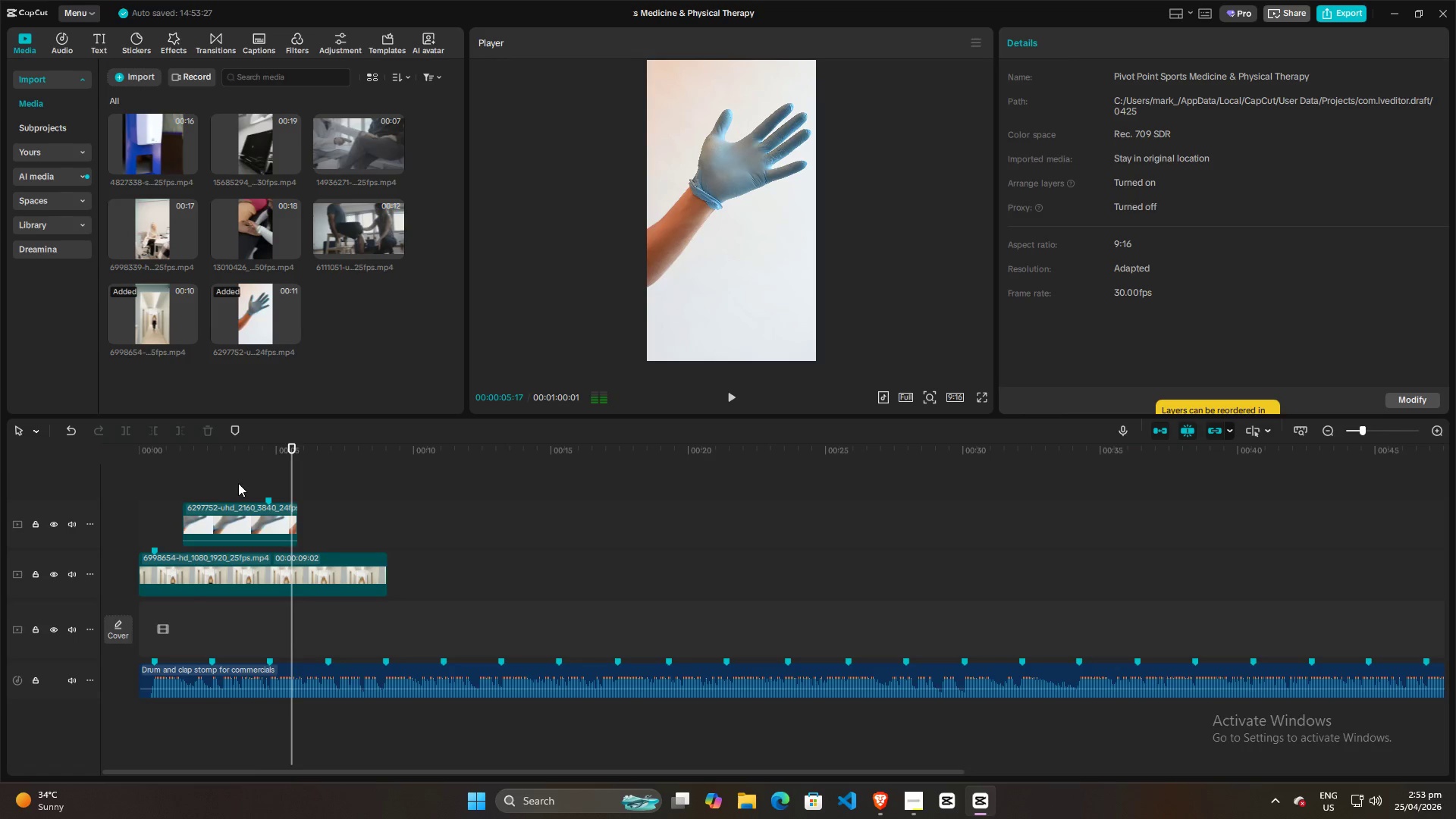 
left_click([238, 483])
 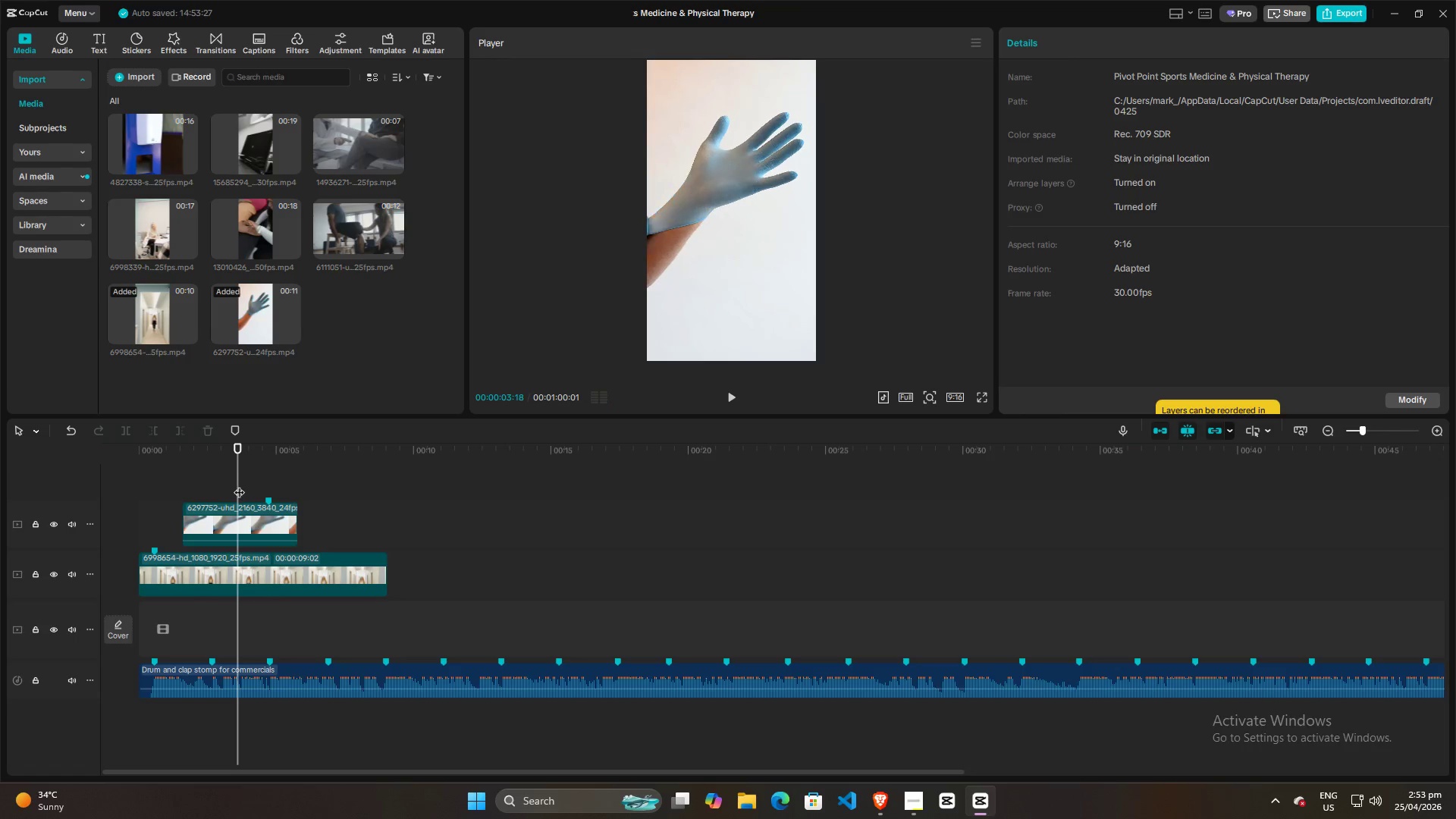 
key(Space)
 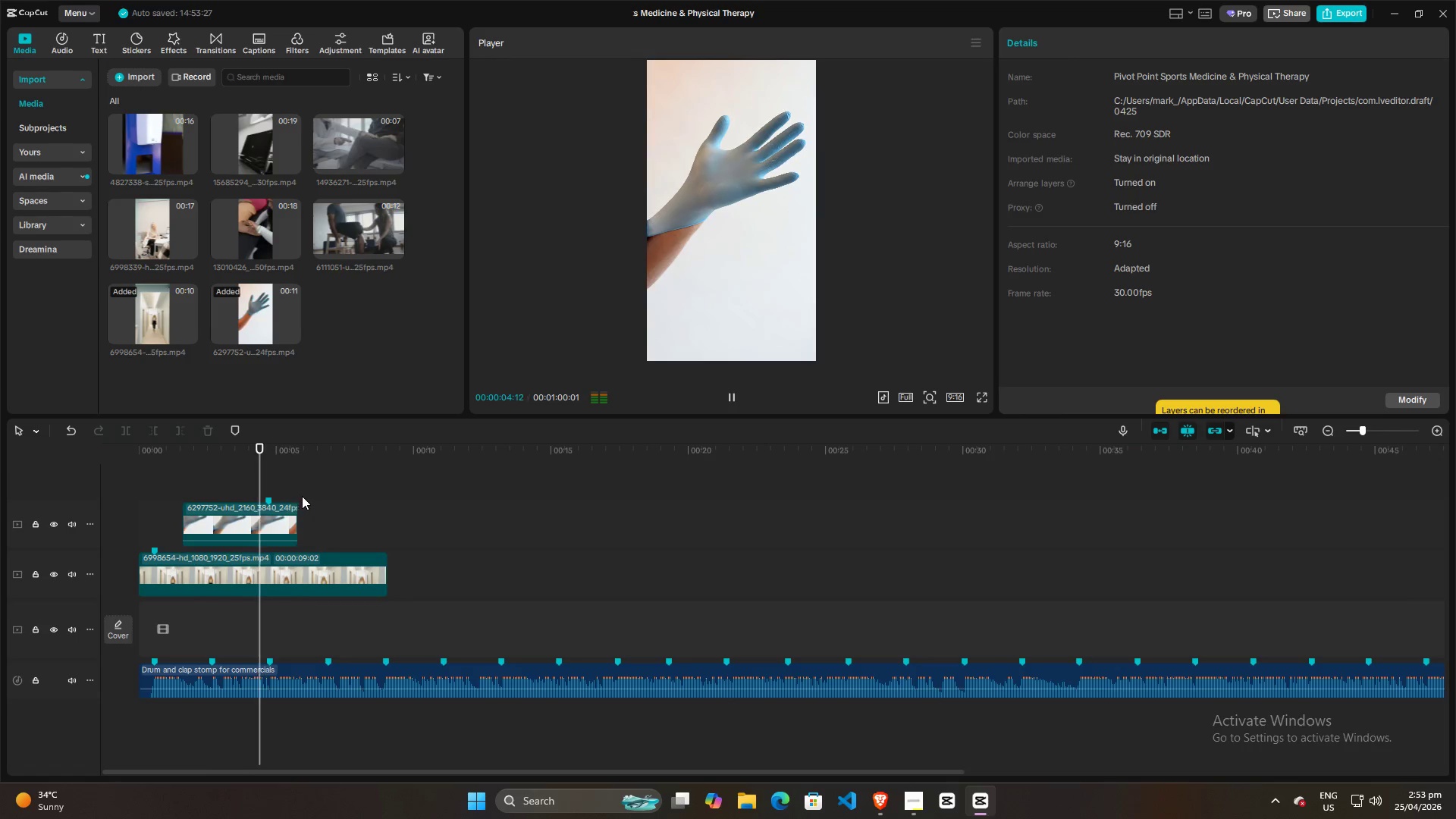 
key(Space)
 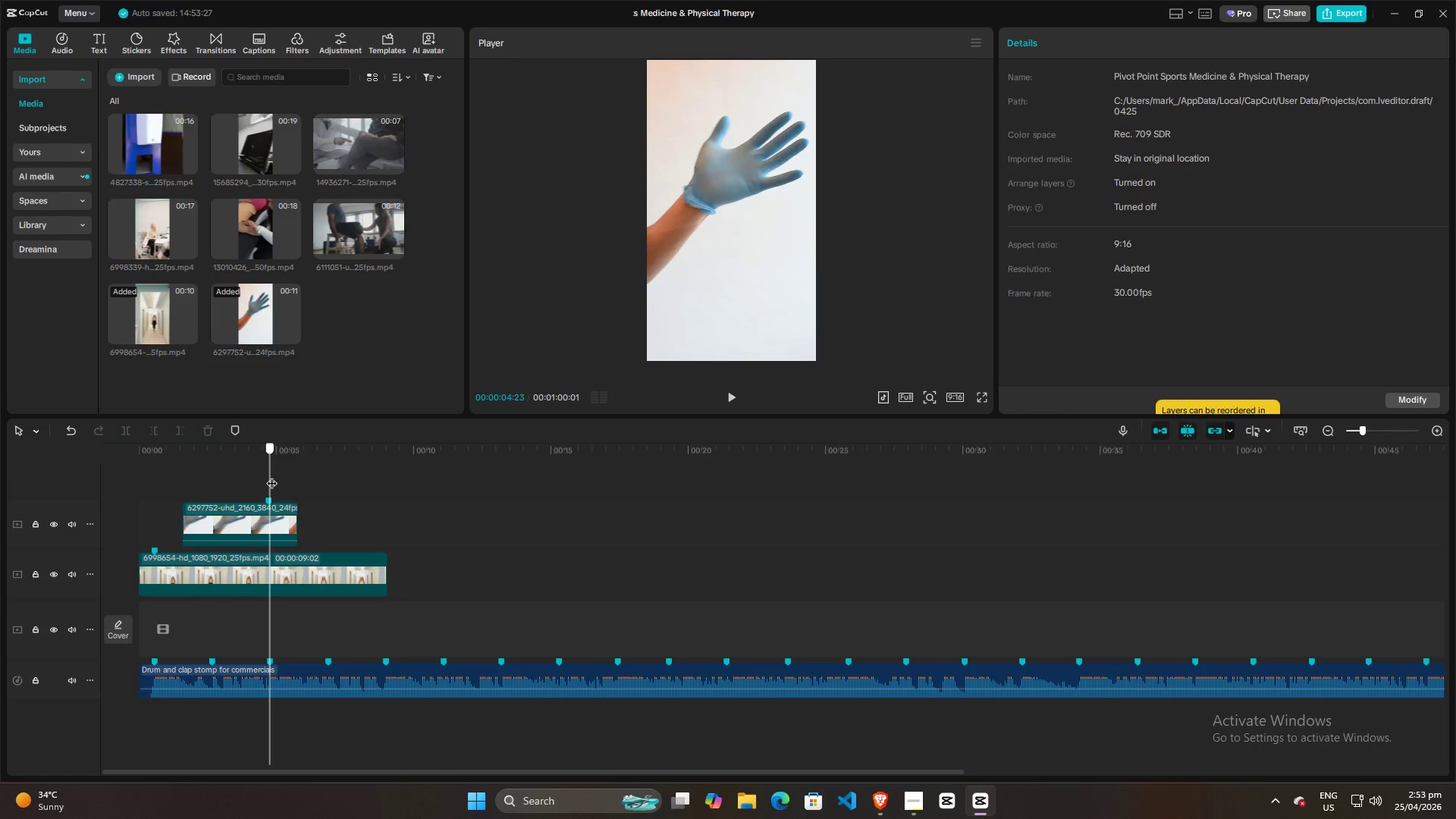 
left_click([258, 516])
 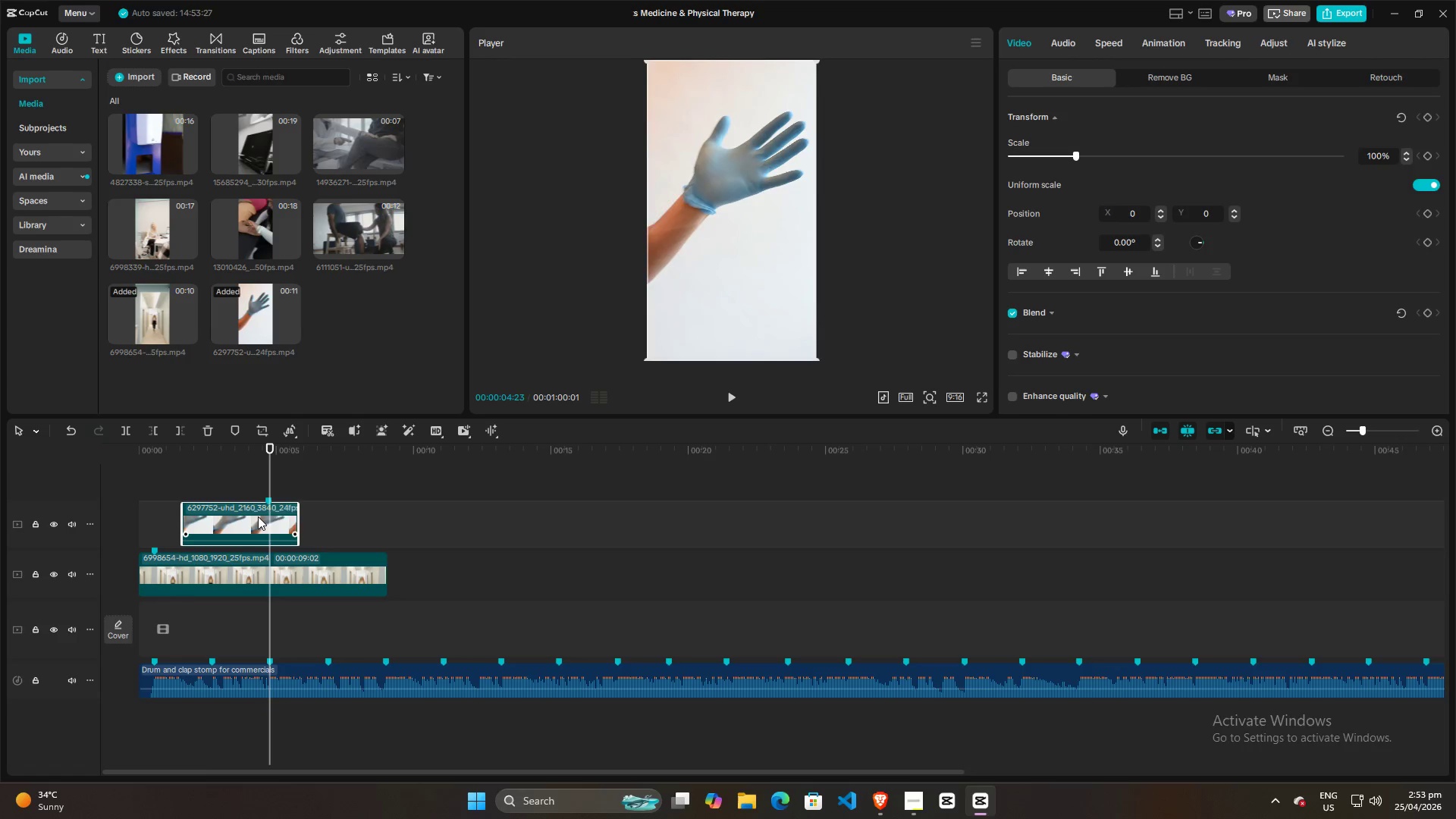 
key(W)
 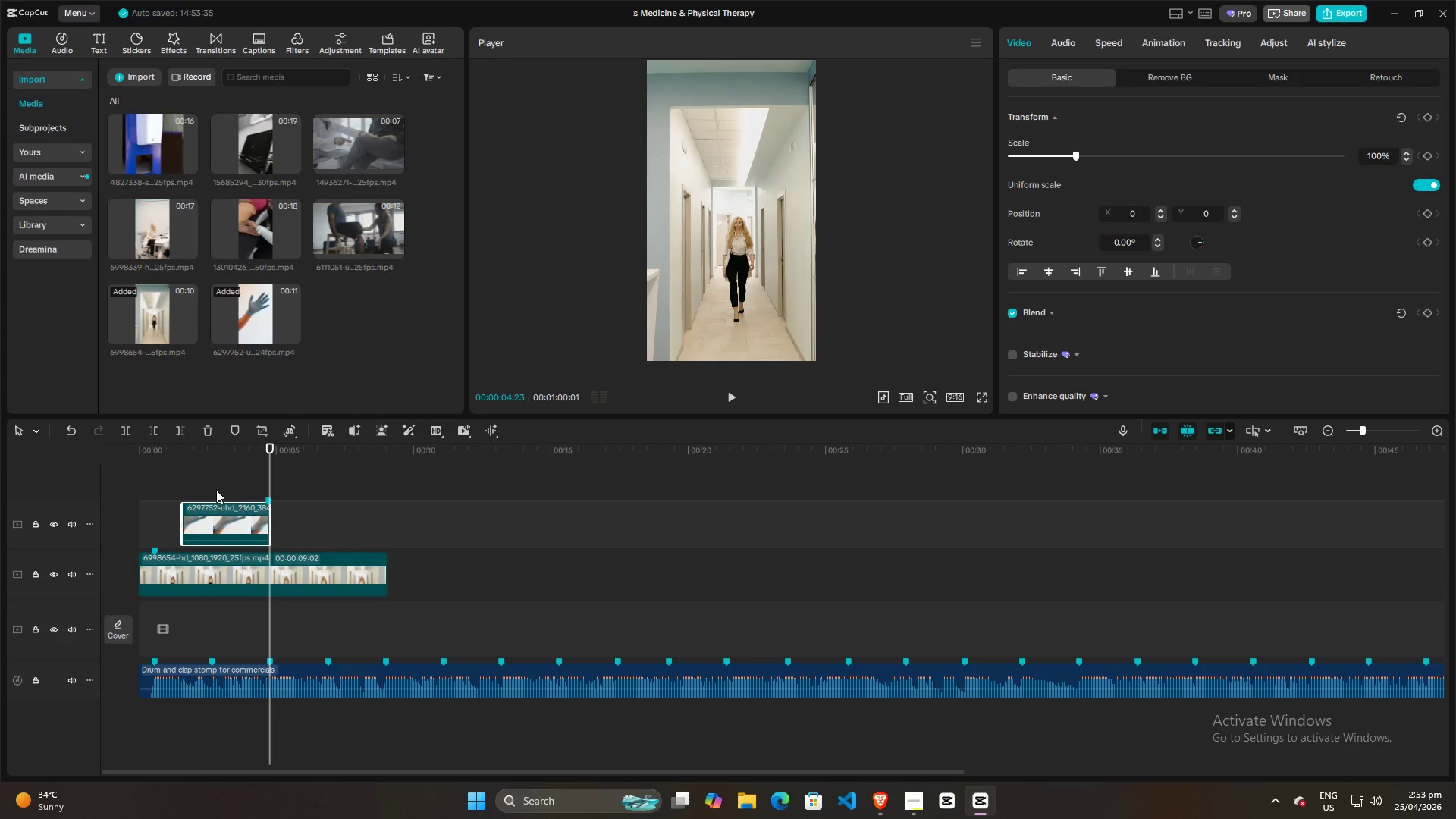 
left_click([215, 489])
 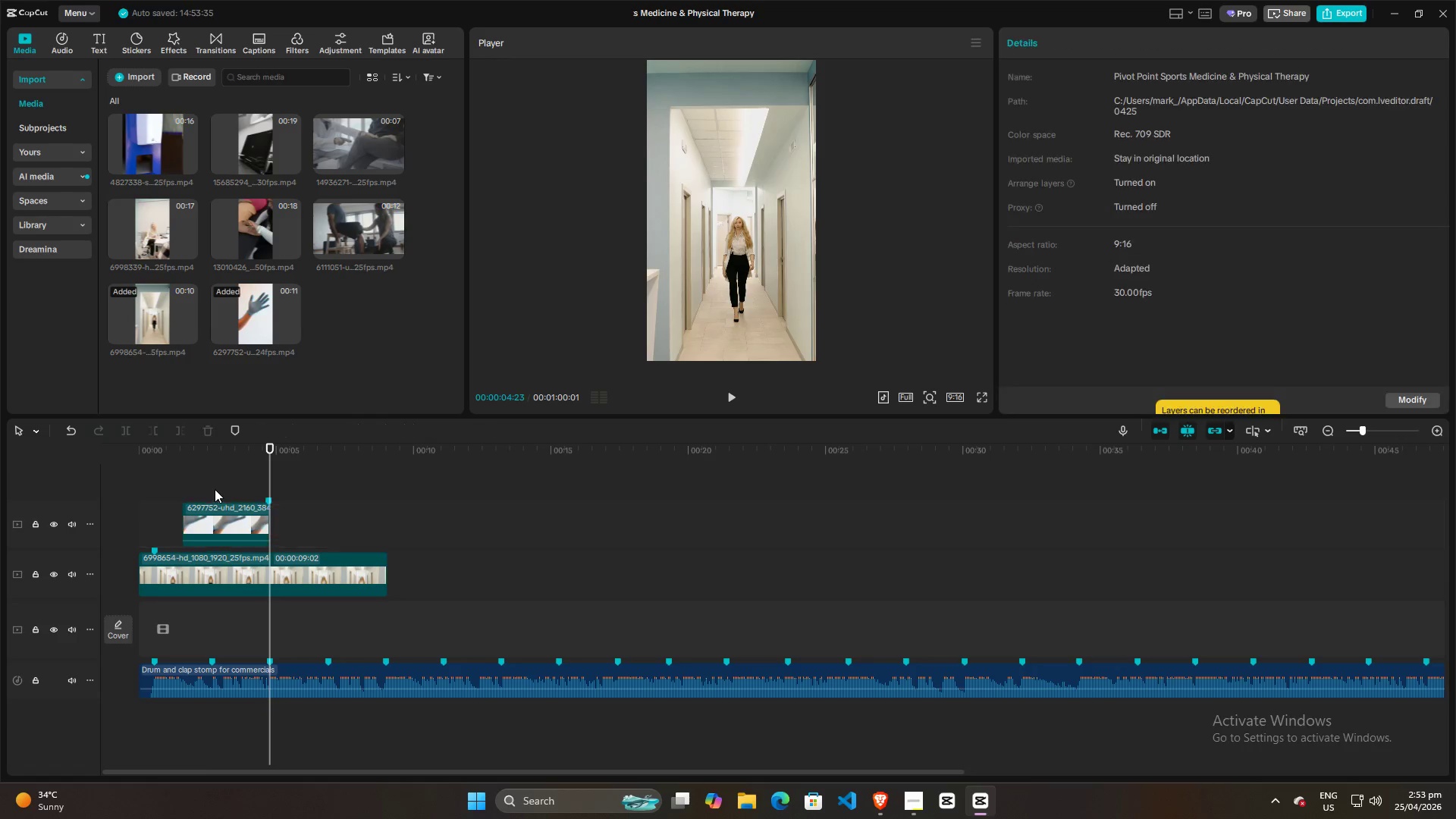 
key(Space)
 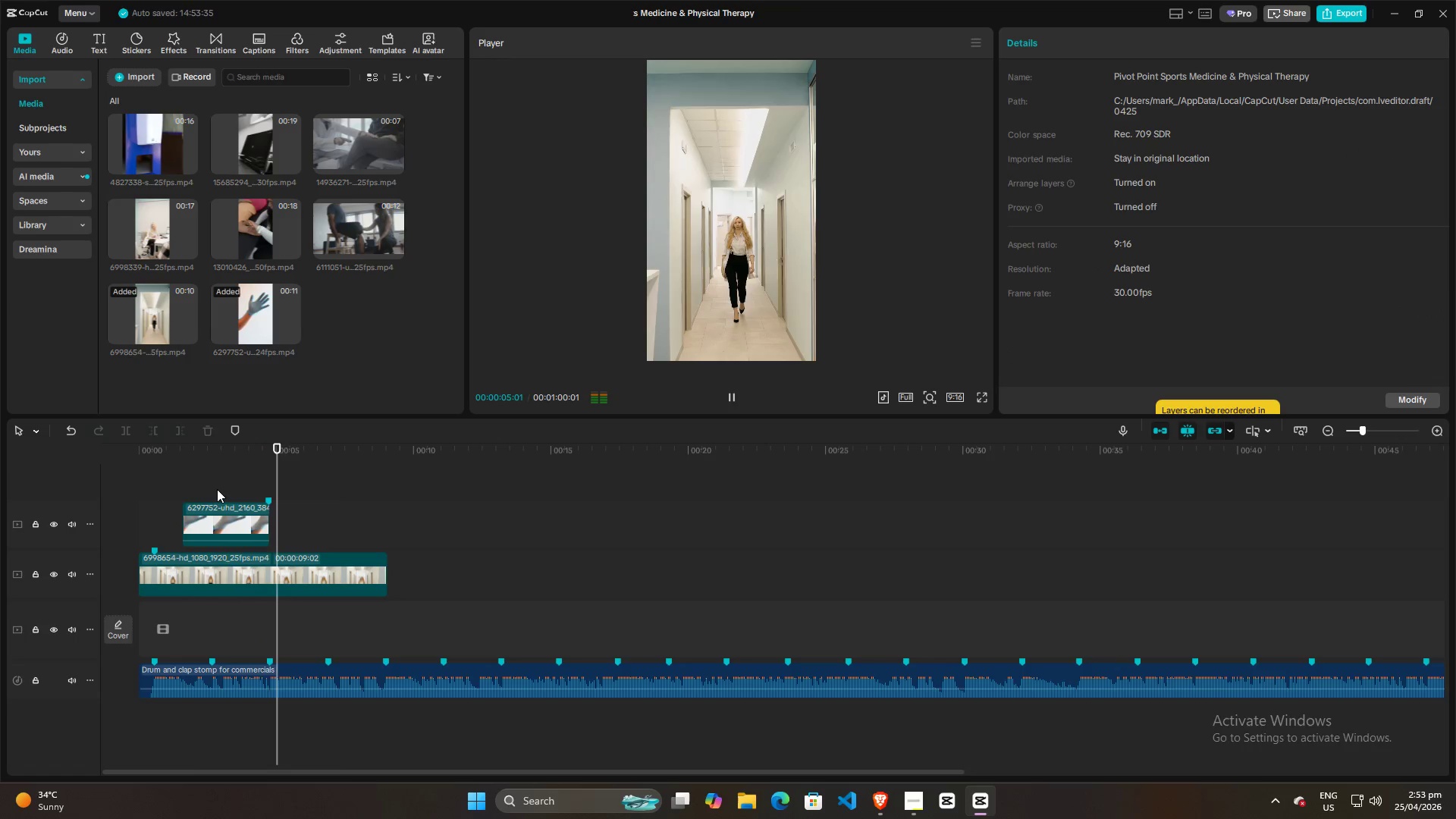 
key(Space)
 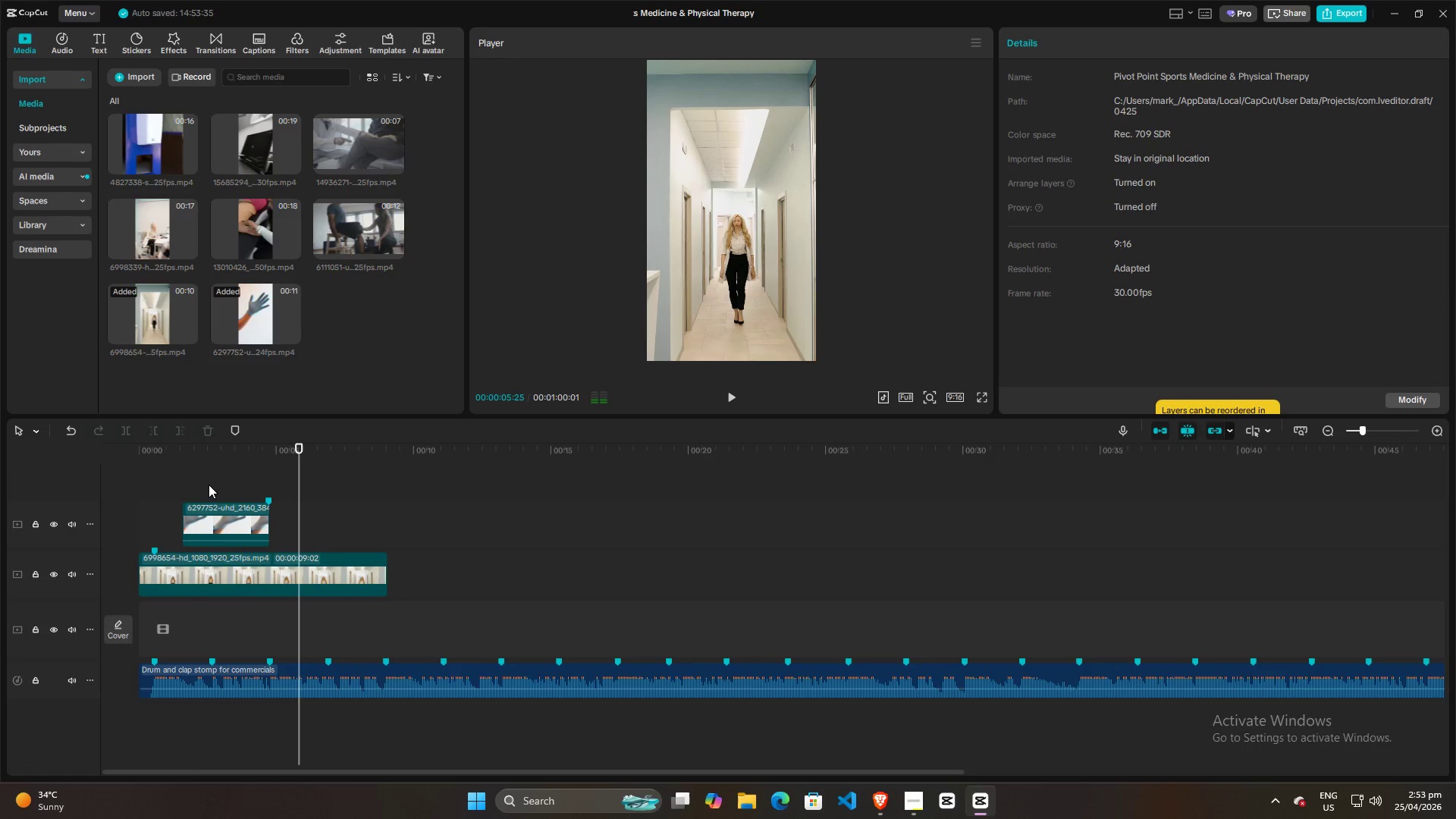 
left_click([208, 485])
 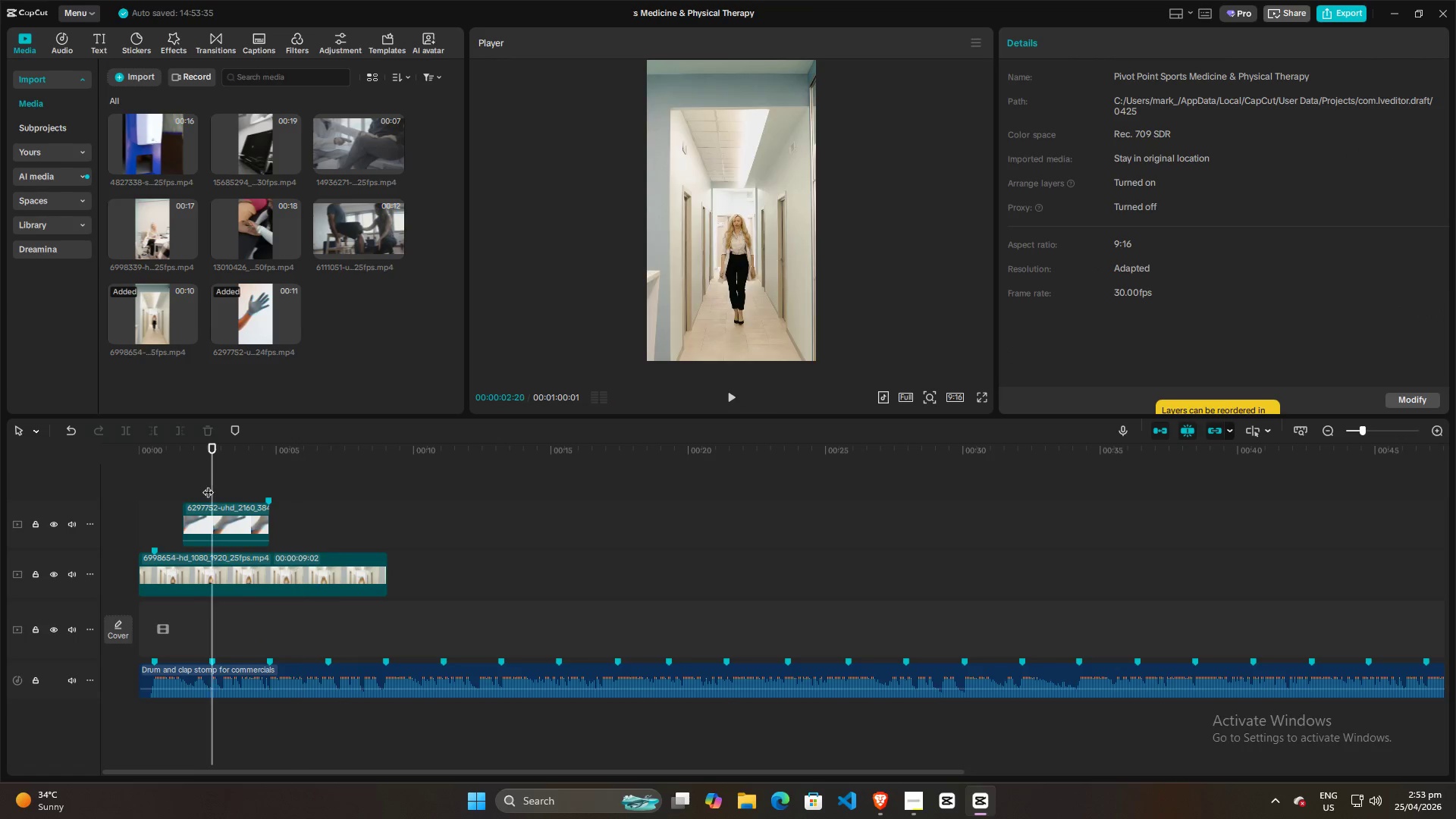 
key(Space)
 